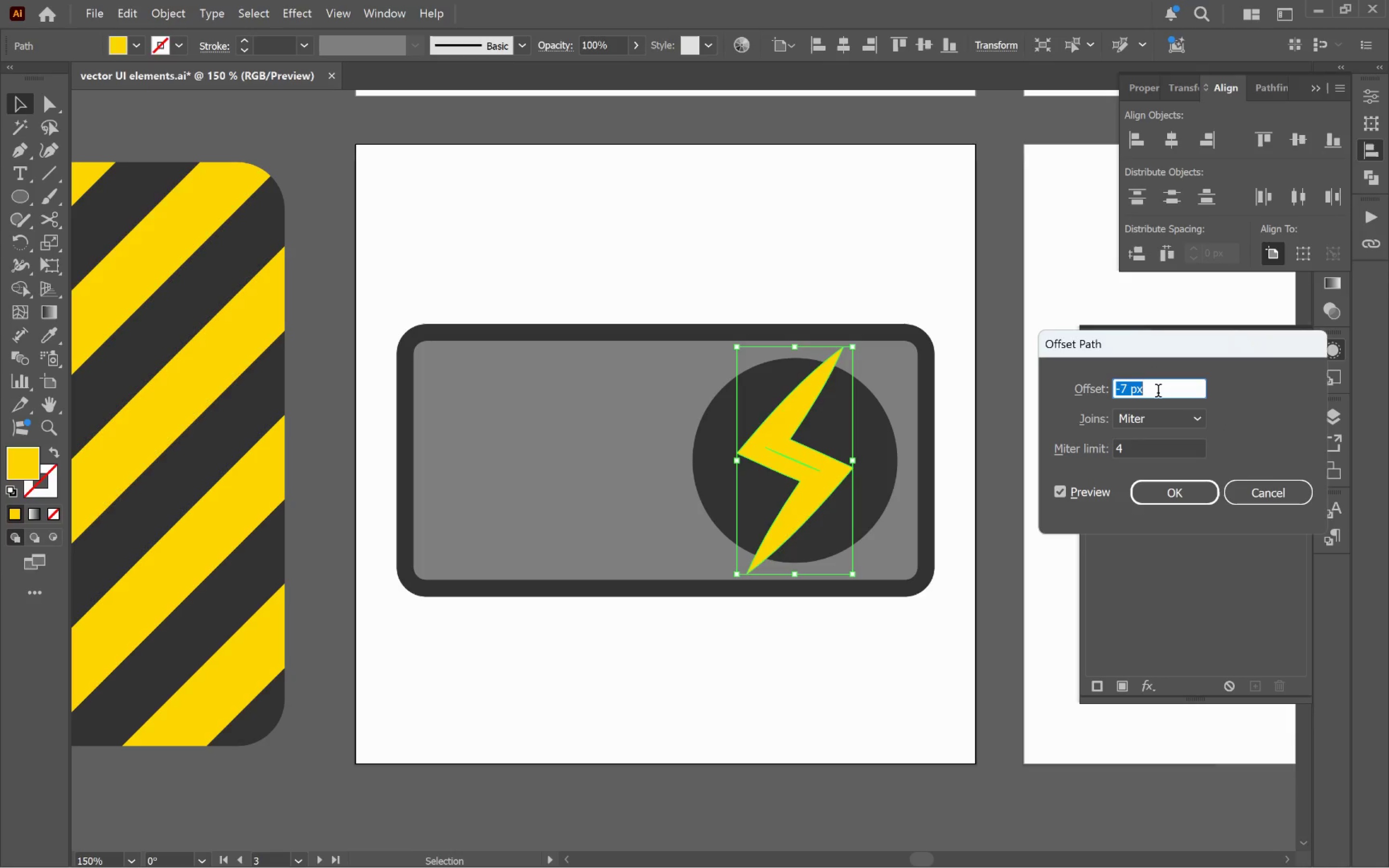 
scroll: coordinate [1158, 393], scroll_direction: up, amount: 8.0
 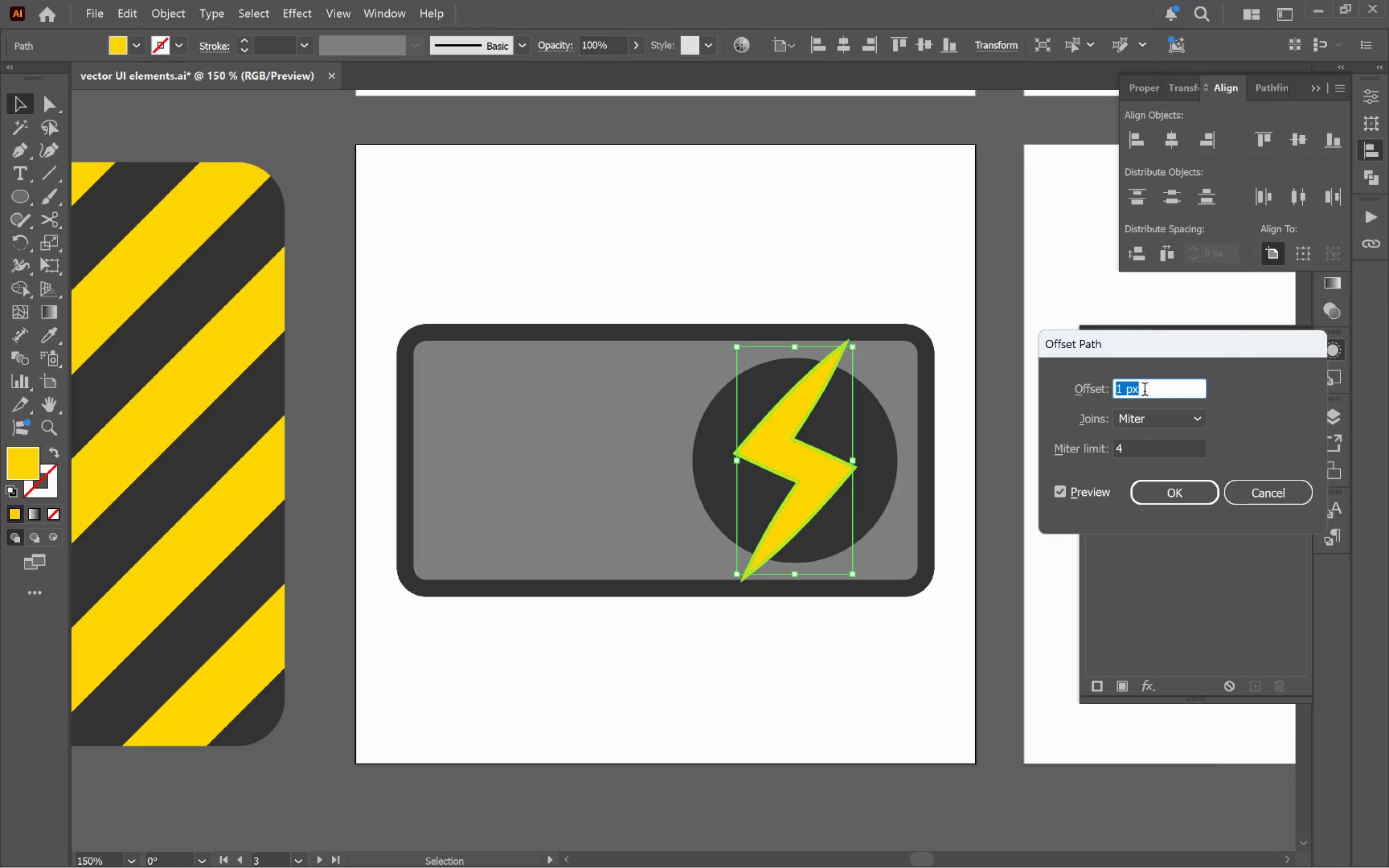 
hold_key(key=AltLeft, duration=1.0)
scroll: coordinate [1164, 391], scroll_direction: up, amount: 3.0
 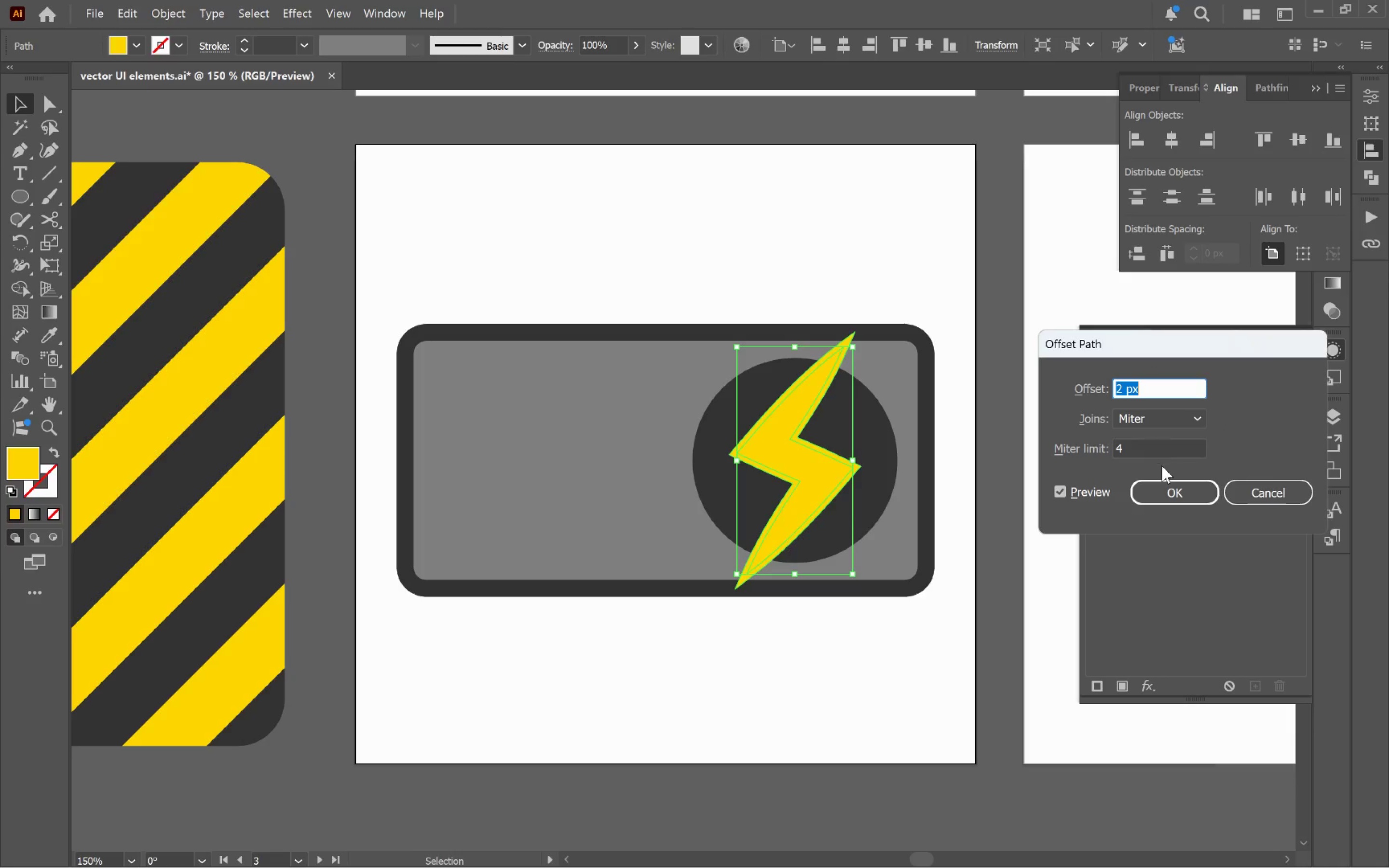 
left_click([1166, 482])
 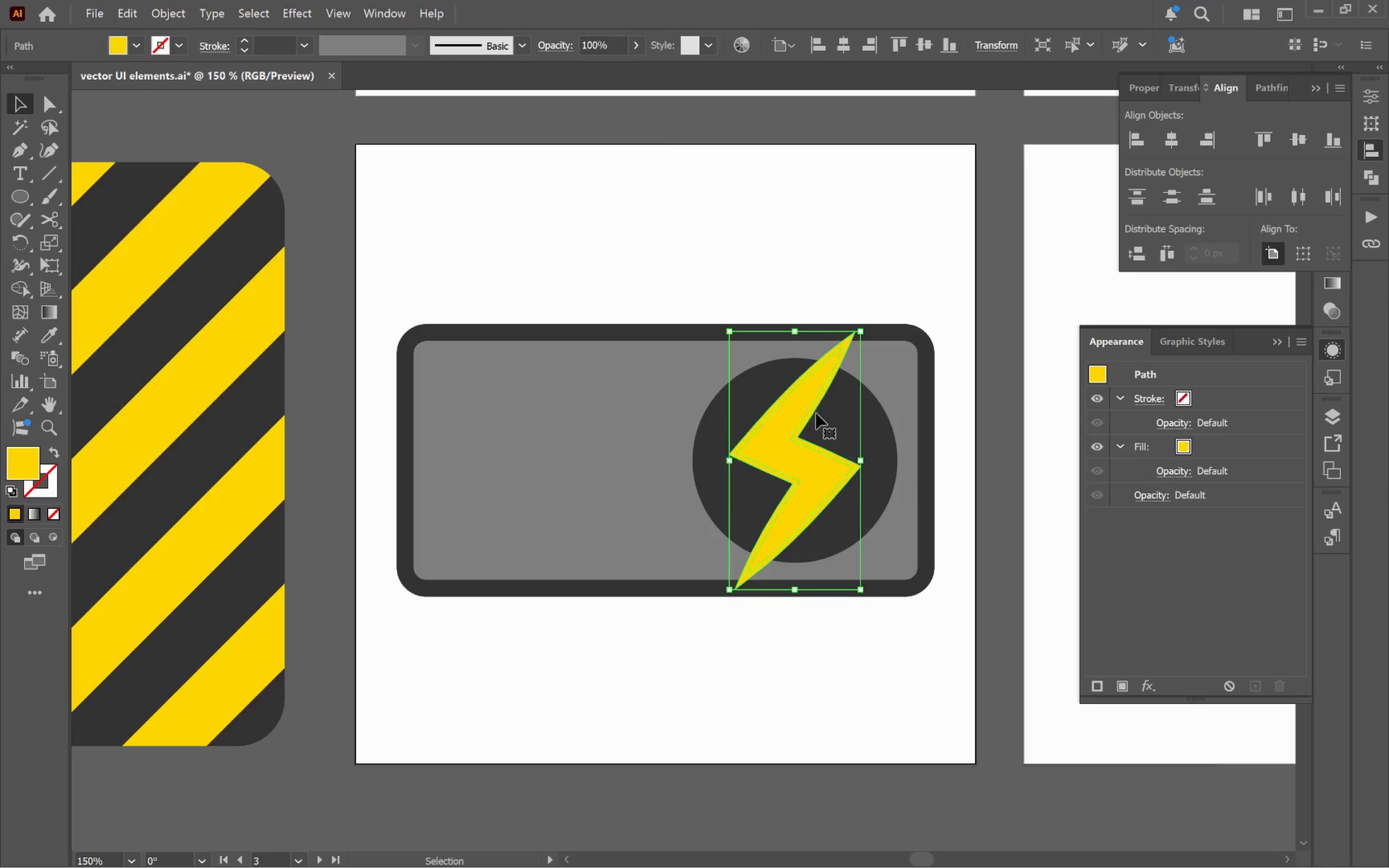 
hold_key(key=AltLeft, duration=0.69)
 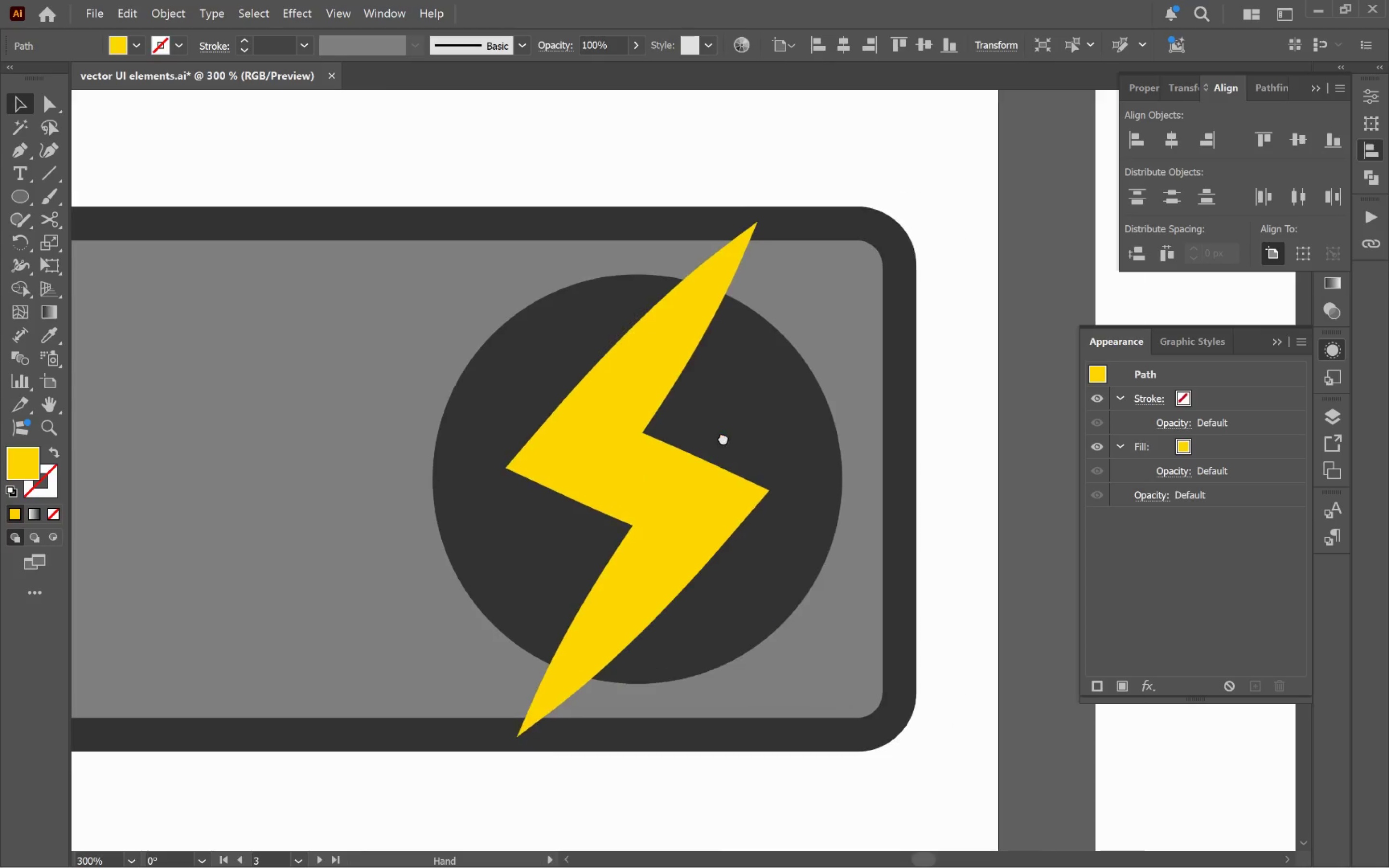 
hold_key(key=Space, duration=0.54)
 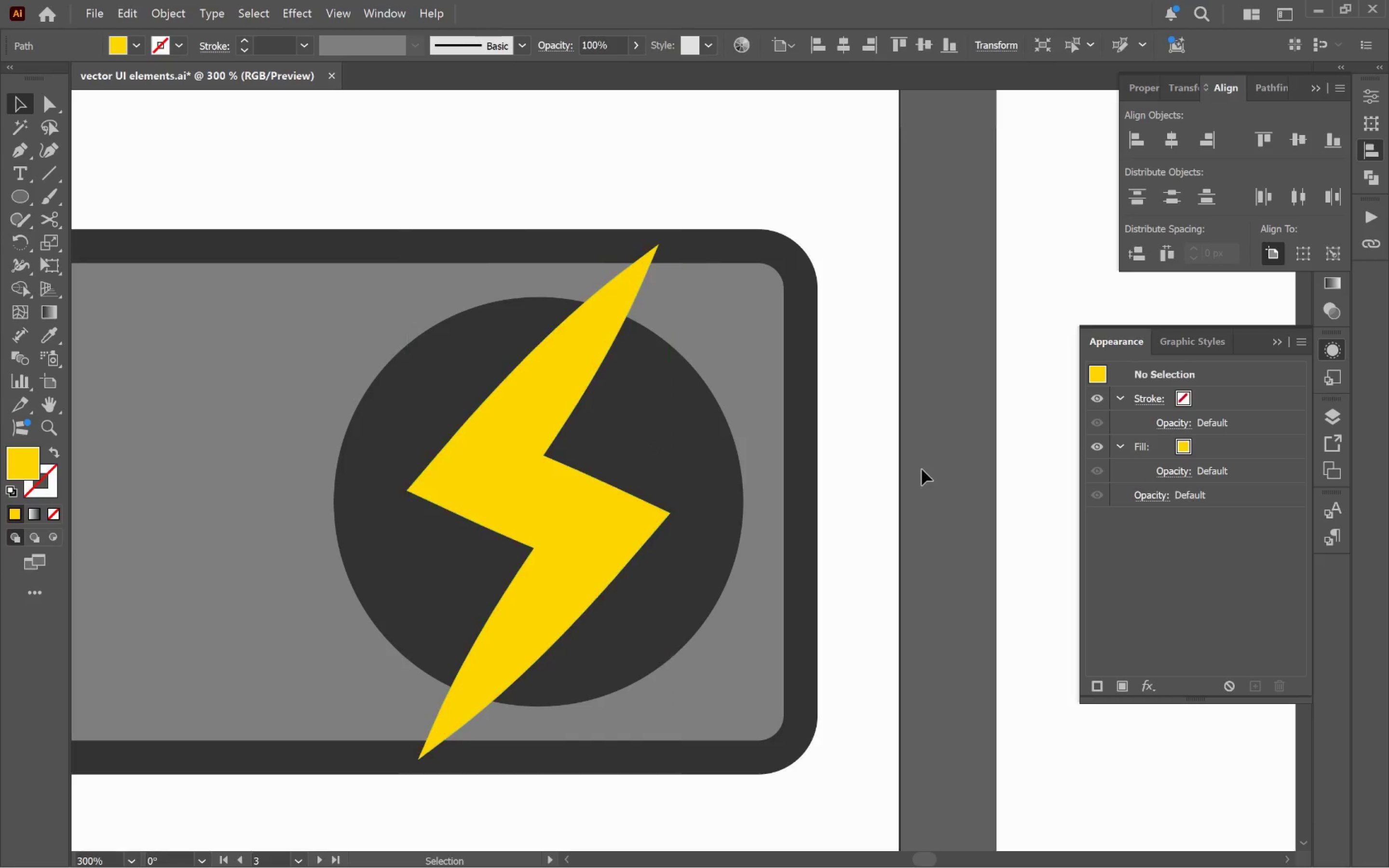 
scroll: coordinate [898, 456], scroll_direction: up, amount: 2.0
 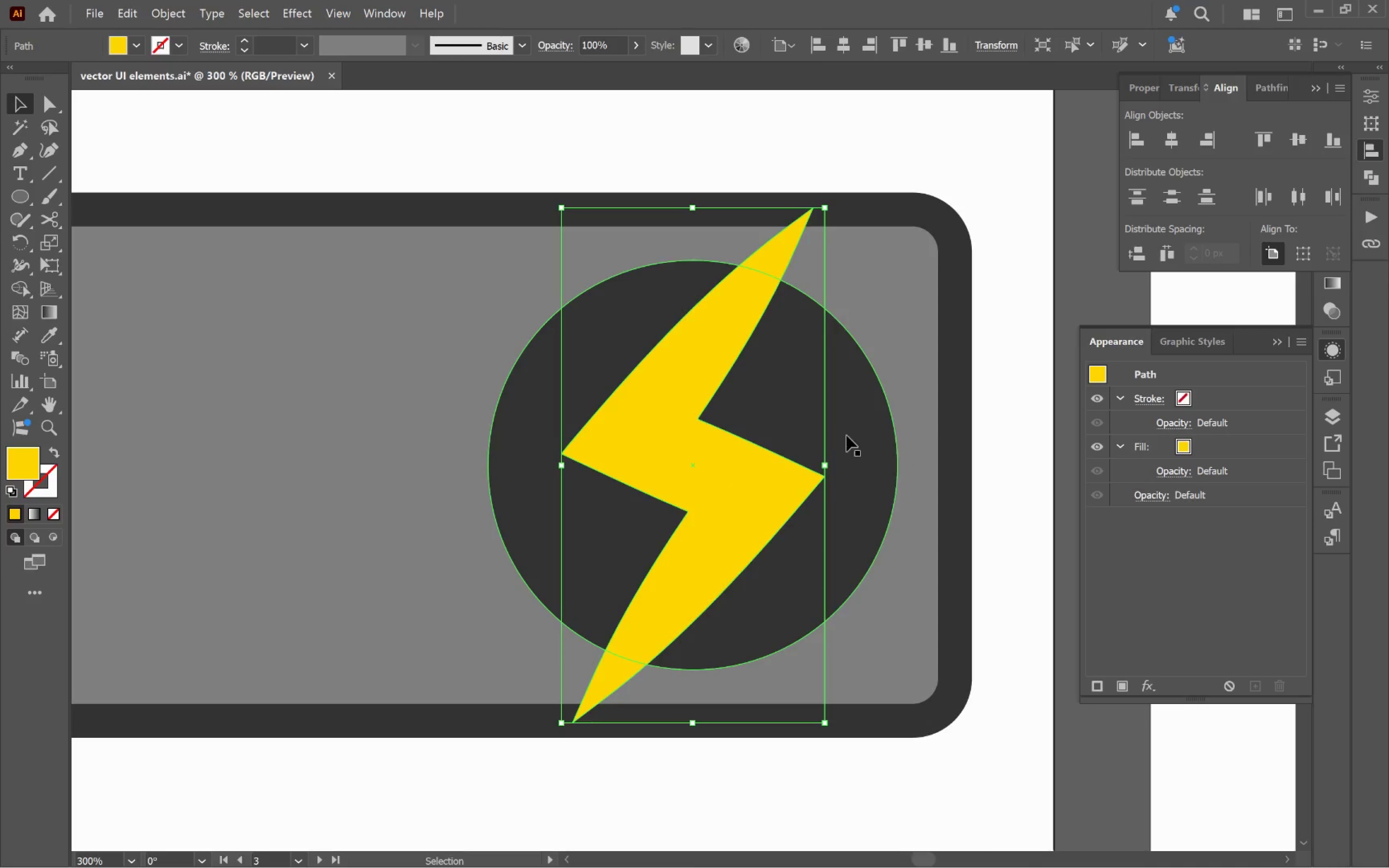 
left_click_drag(start_coordinate=[813, 412], to_coordinate=[659, 449])
 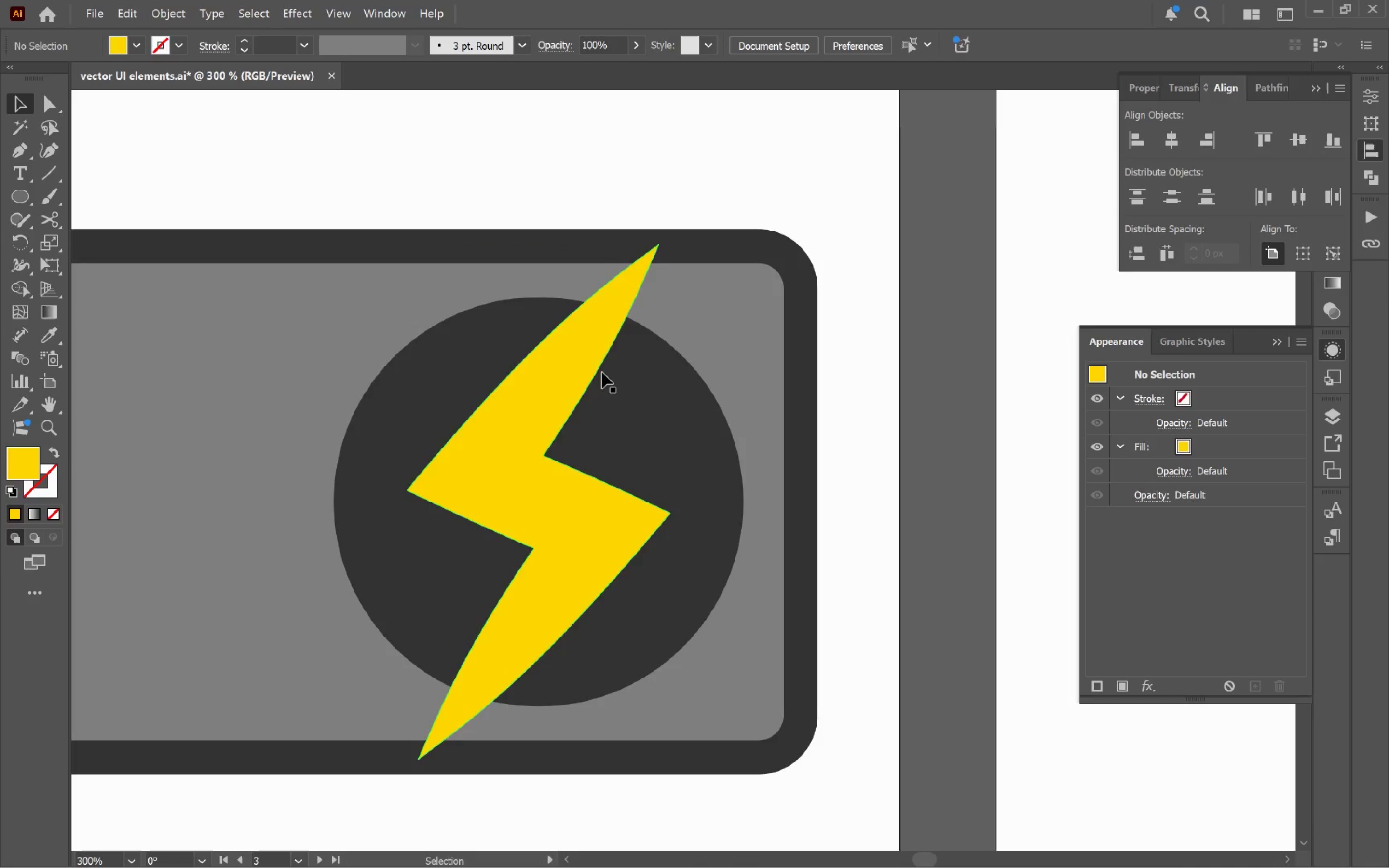 
left_click([580, 366])
 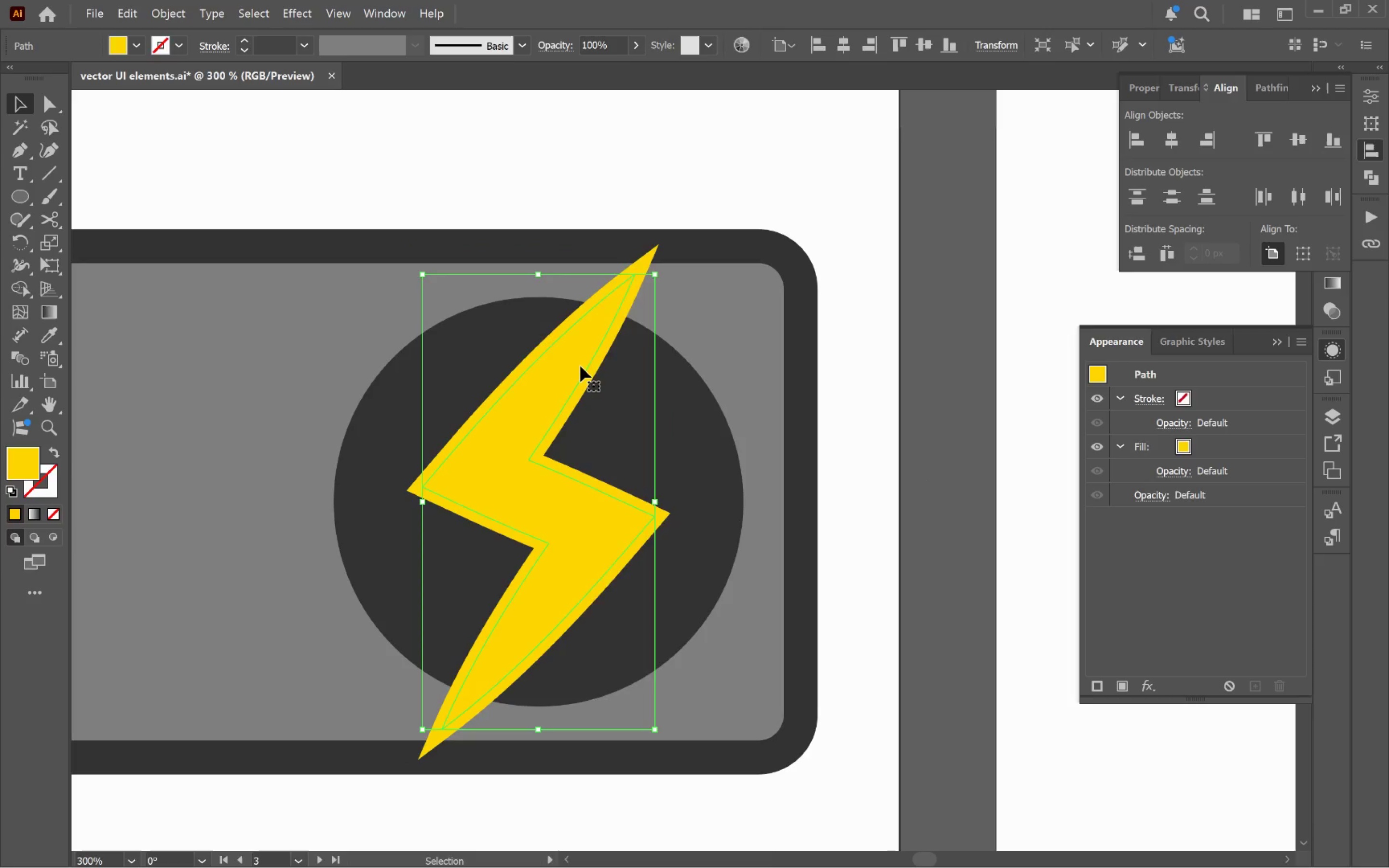 
right_click([580, 366])
 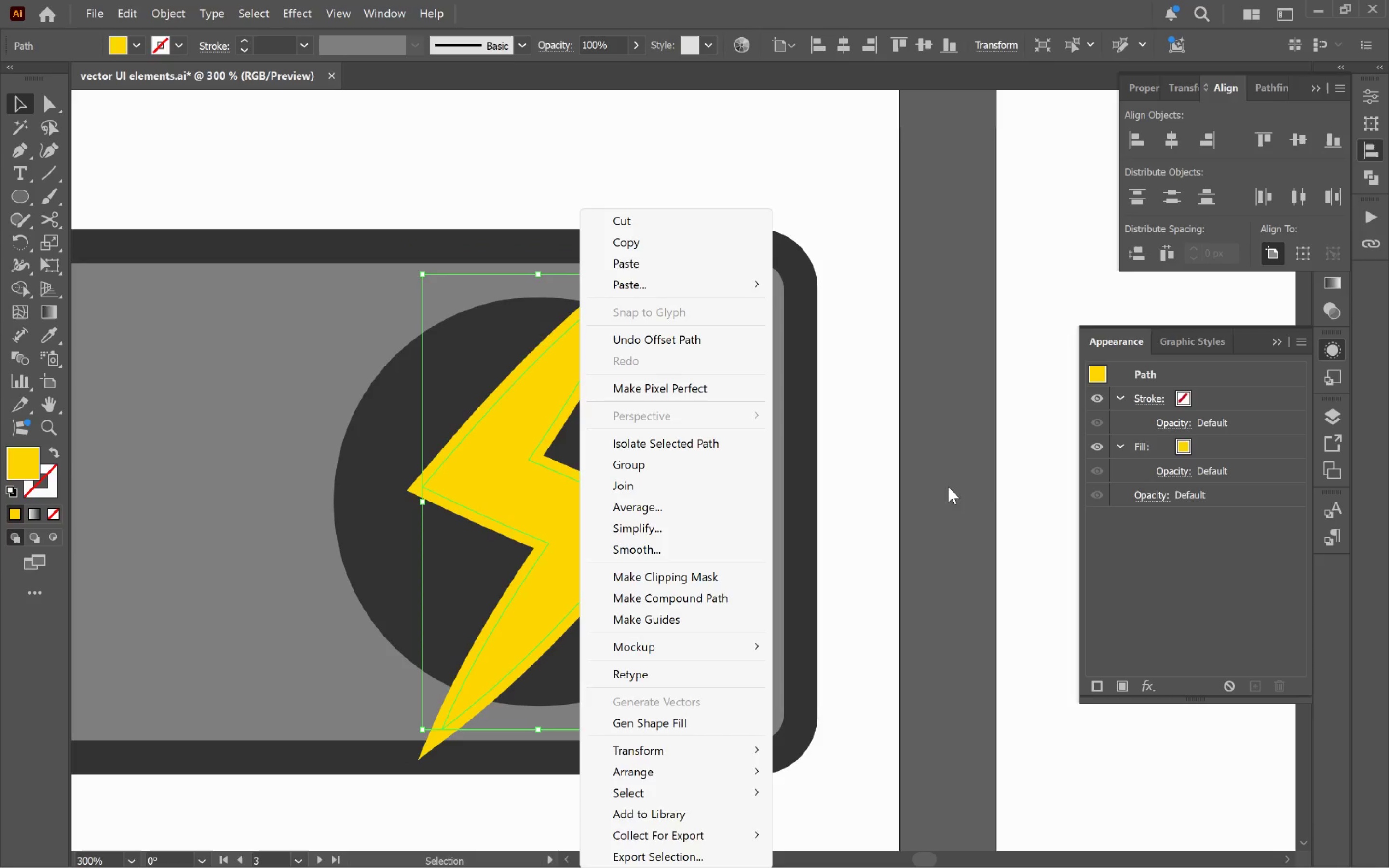 
left_click([1004, 496])
 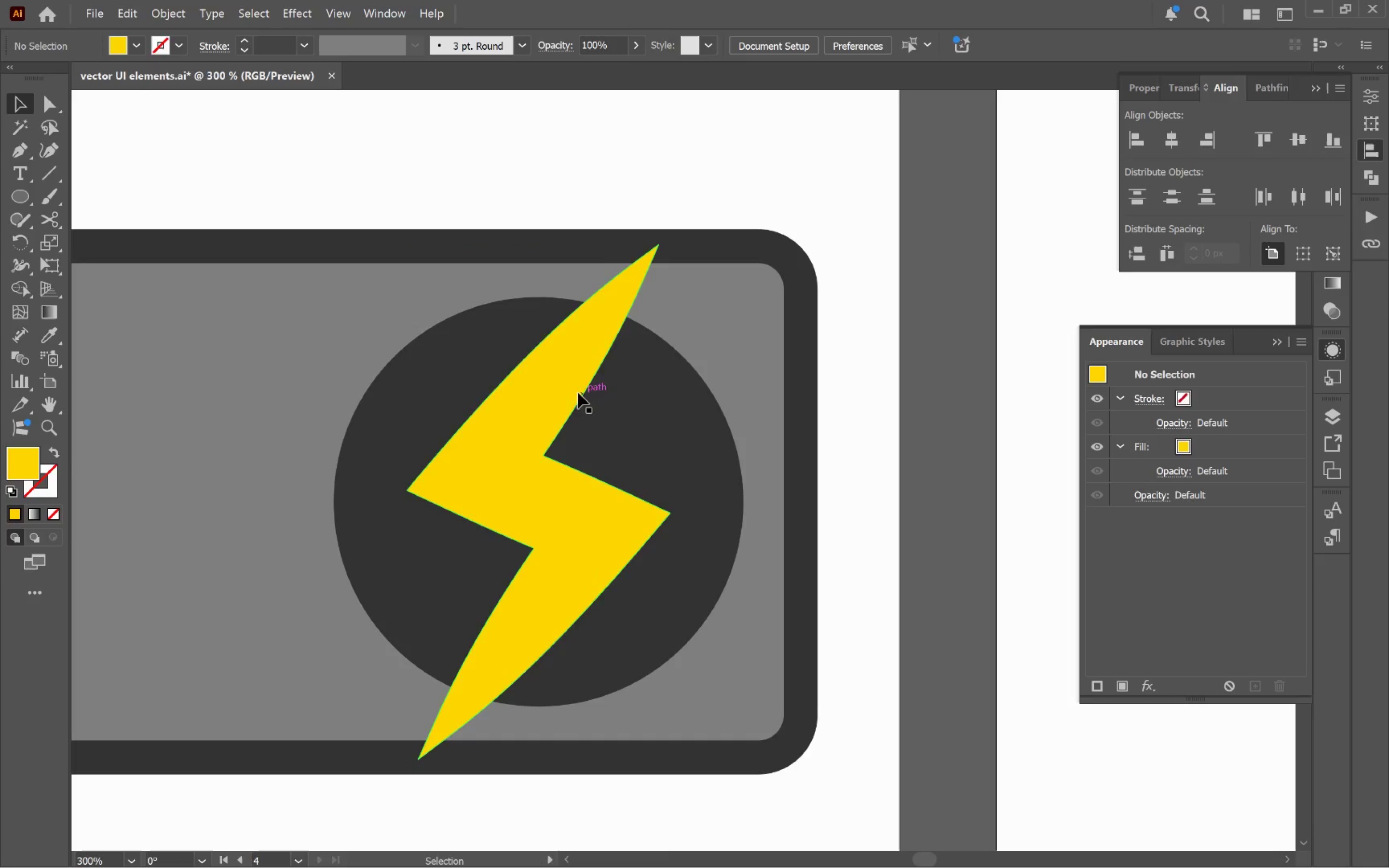 
left_click_drag(start_coordinate=[564, 390], to_coordinate=[713, 405])
 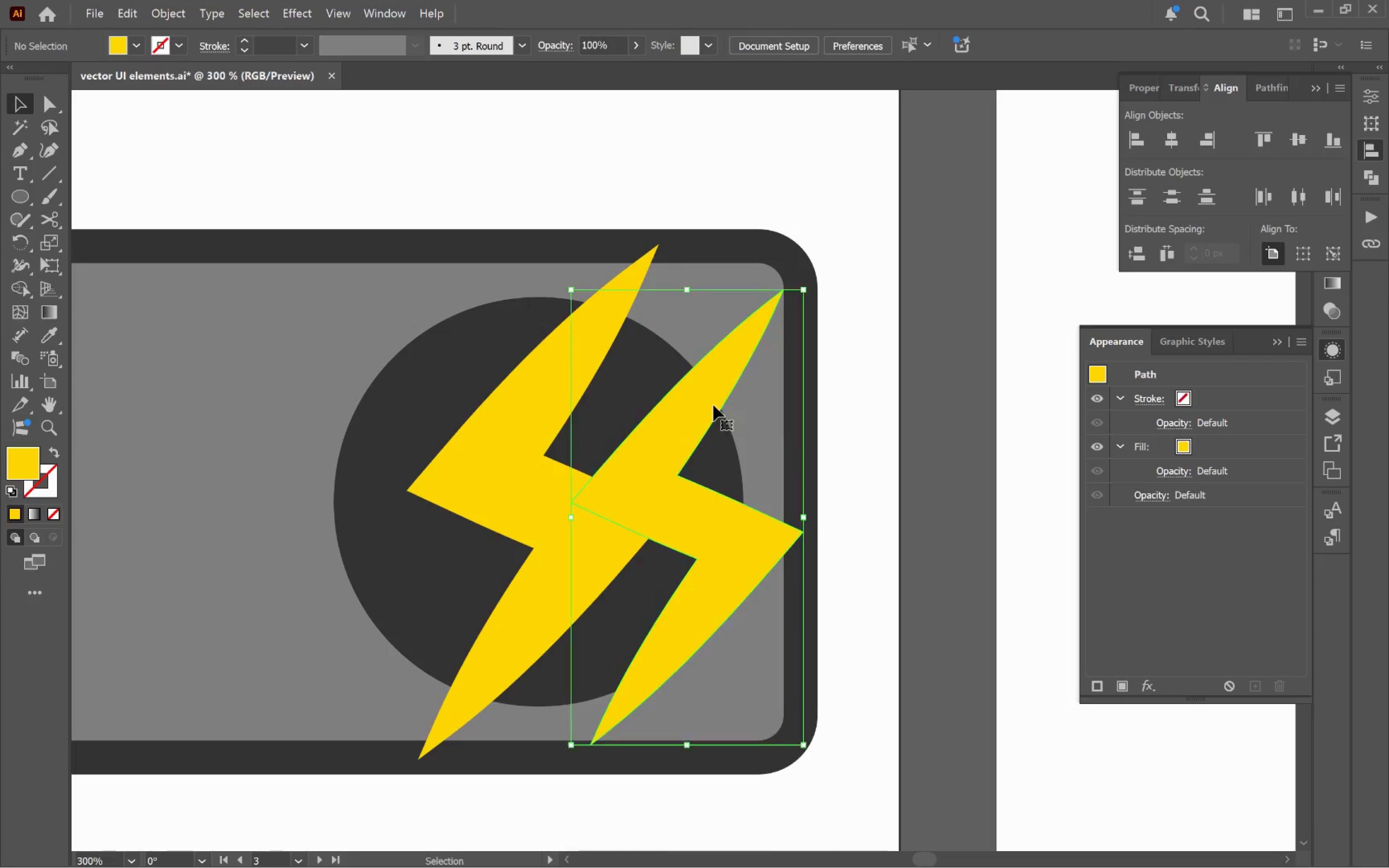 
key(Control+Z)
 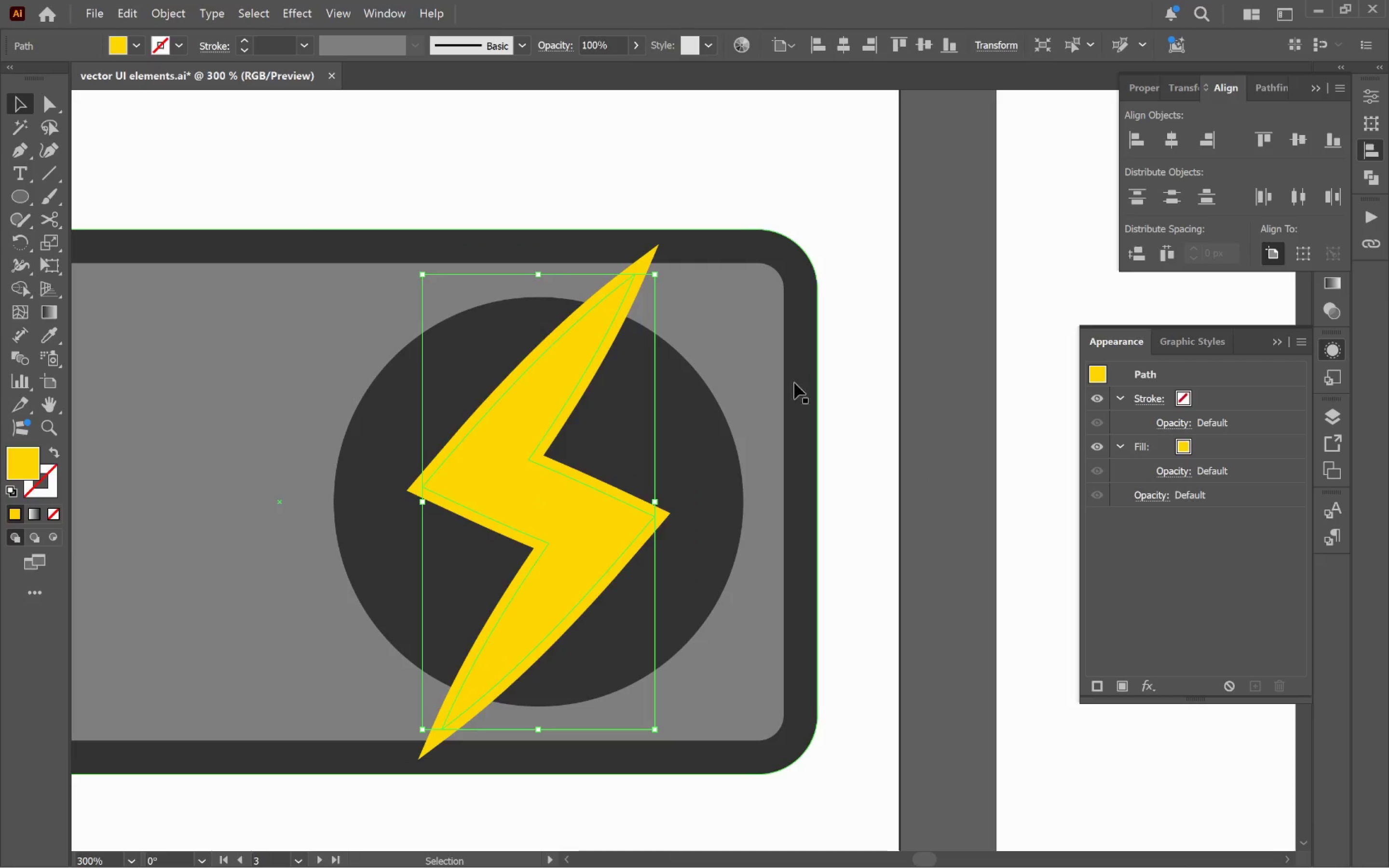 
left_click([841, 384])
 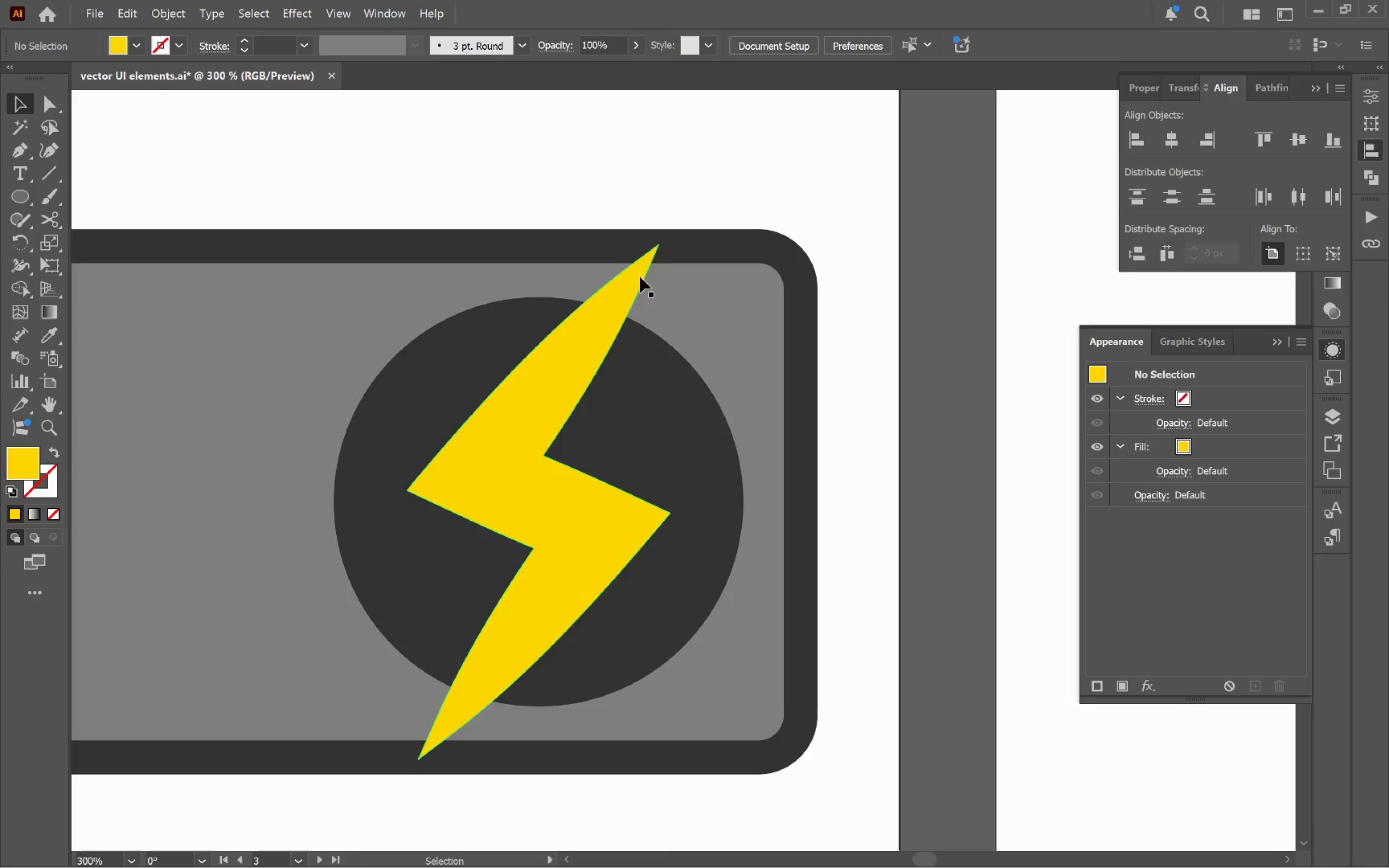 
left_click([644, 274])
 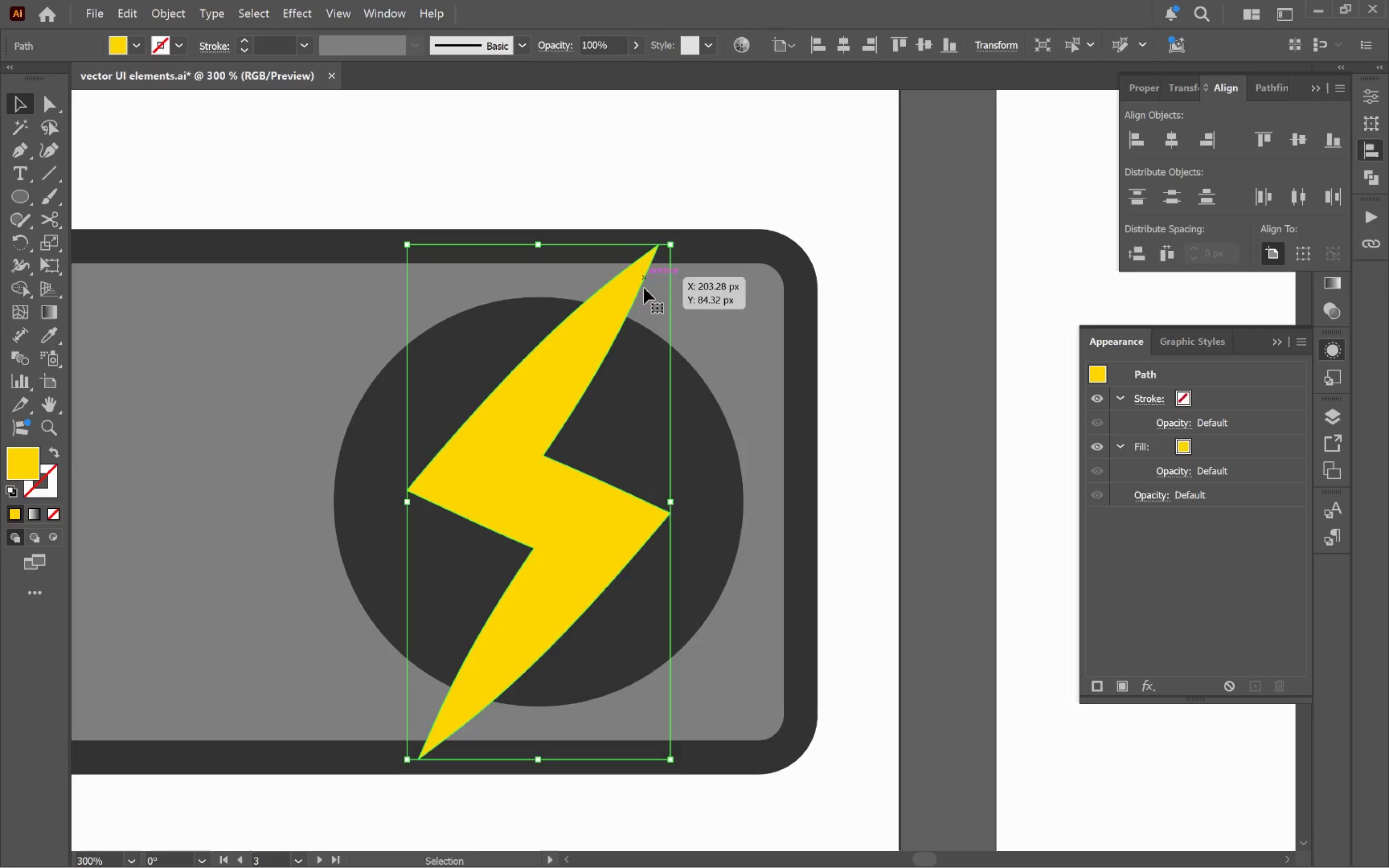 
hold_key(key=ShiftLeft, duration=1.06)
left_click([653, 376])
 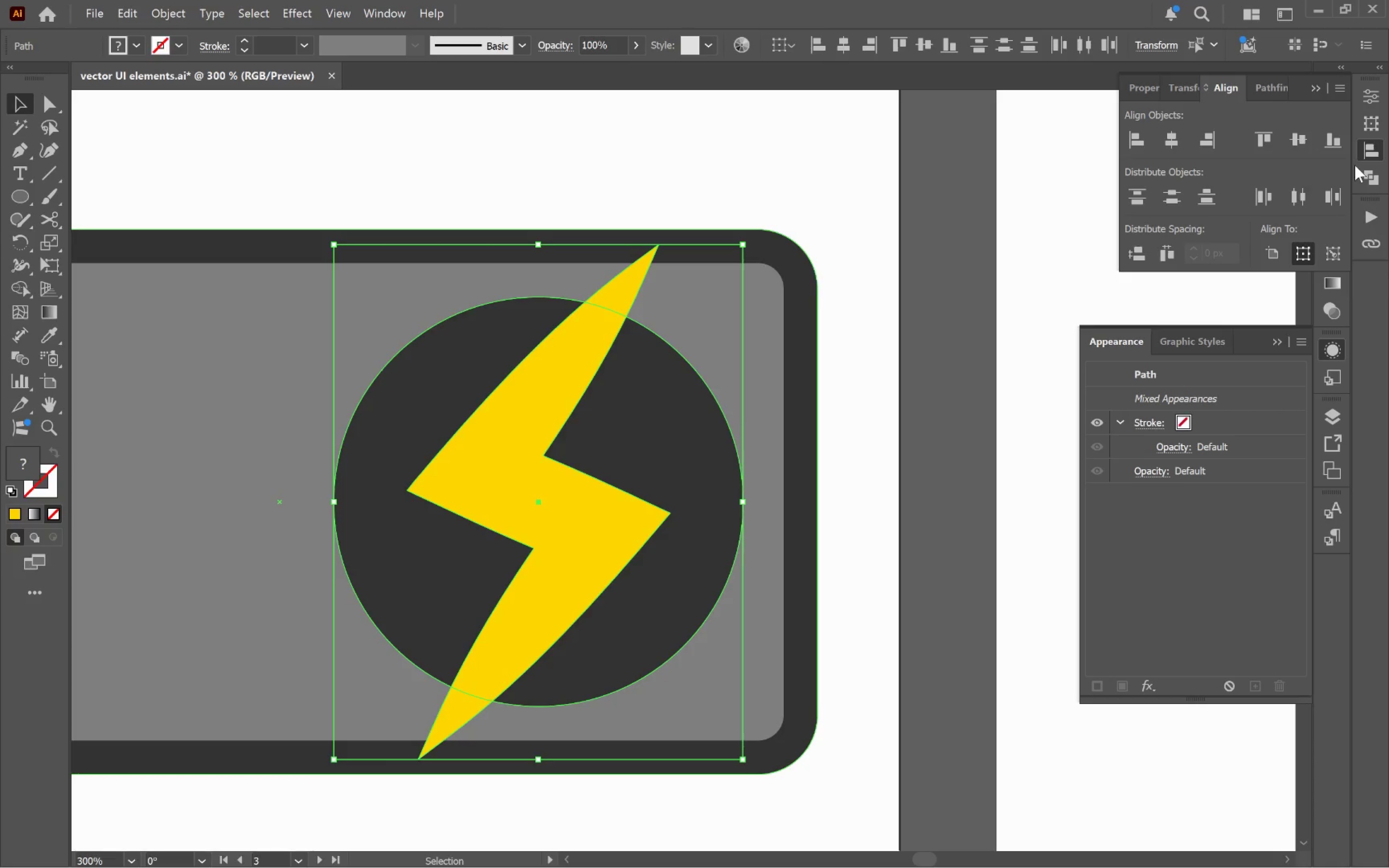 
left_click([1373, 184])
 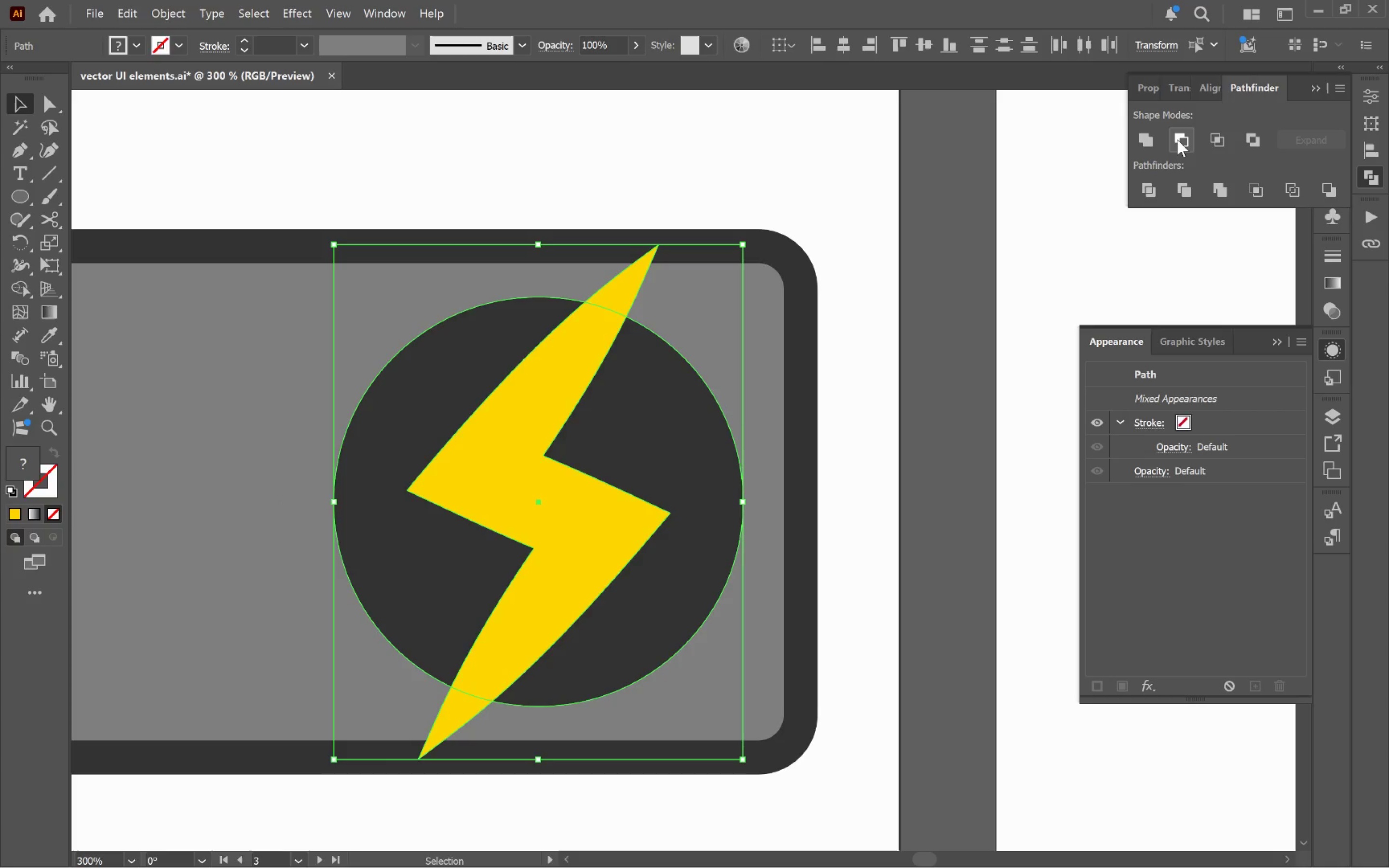 
left_click([1177, 139])
 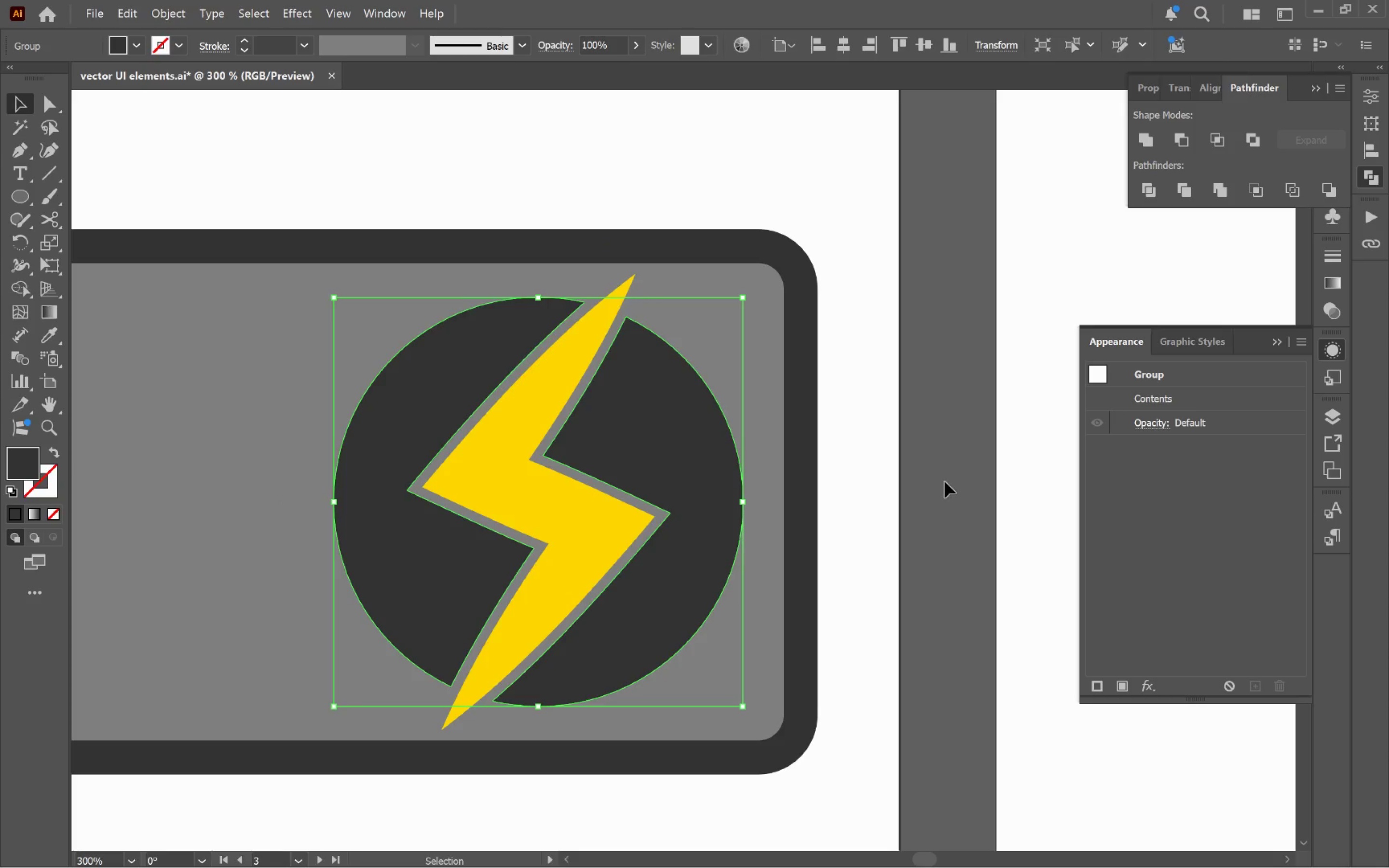 
left_click([941, 449])
 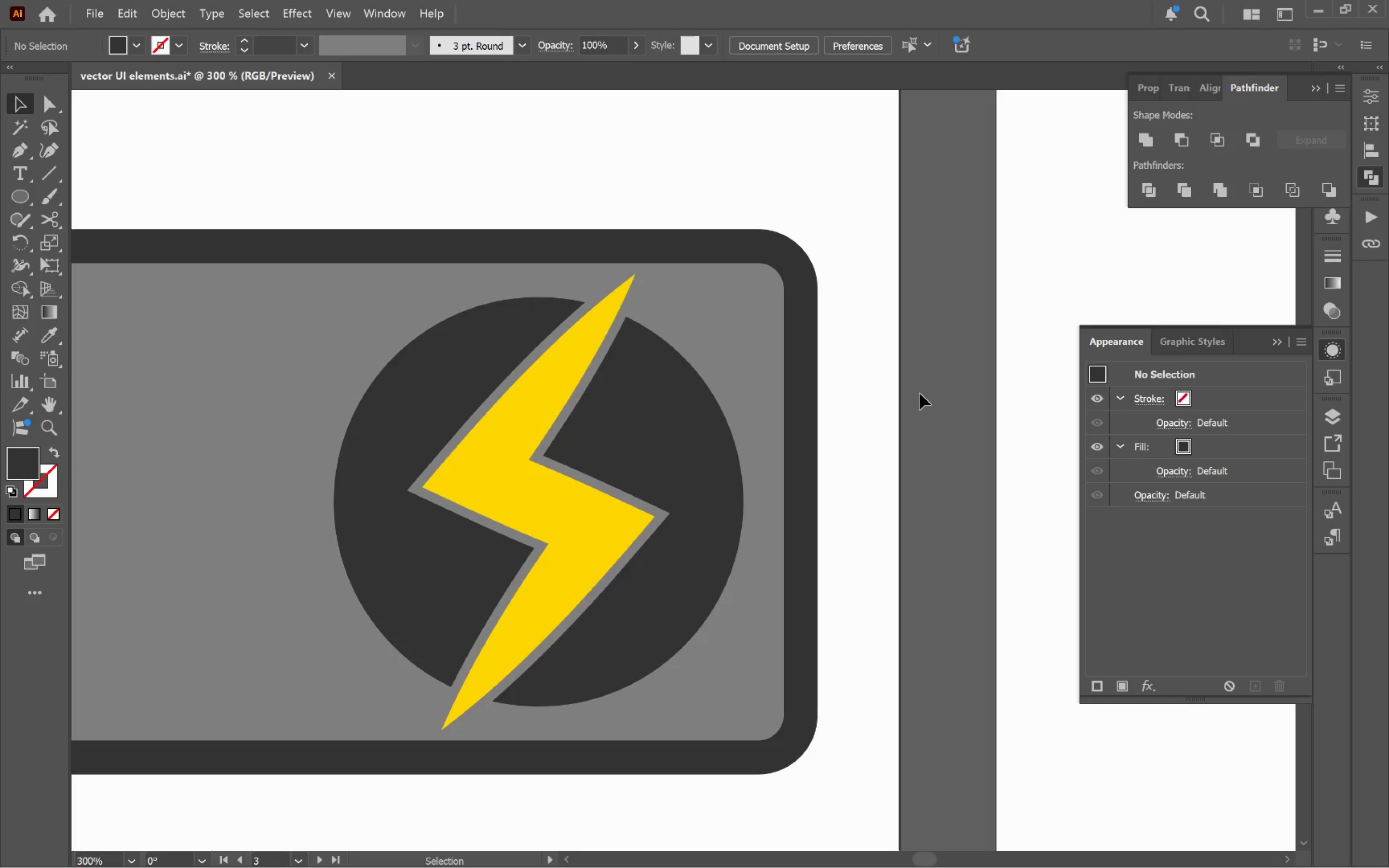 
hold_key(key=AltLeft, duration=0.44)
 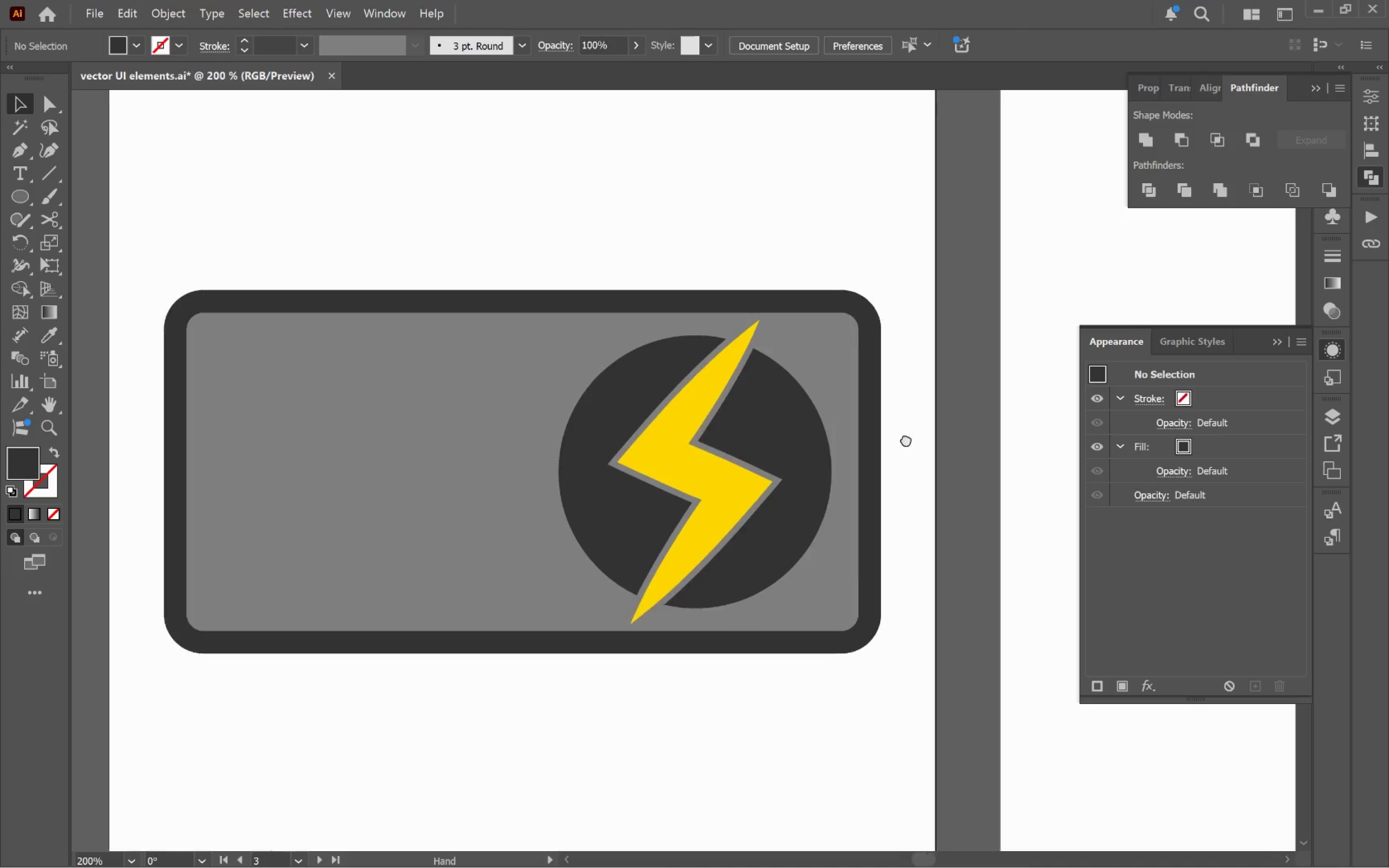 
hold_key(key=Space, duration=0.7)
 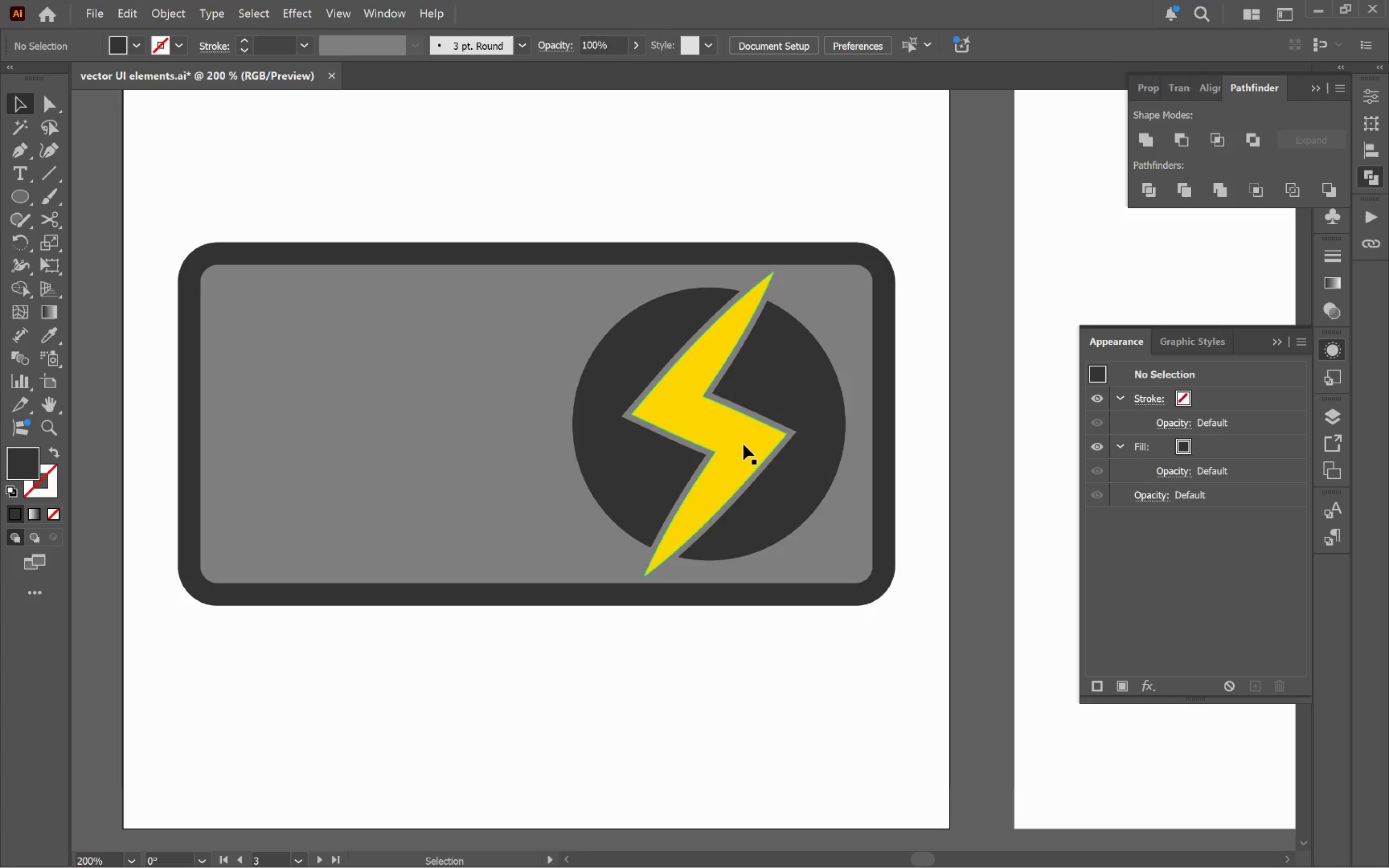 
scroll: coordinate [915, 460], scroll_direction: down, amount: 1.0
 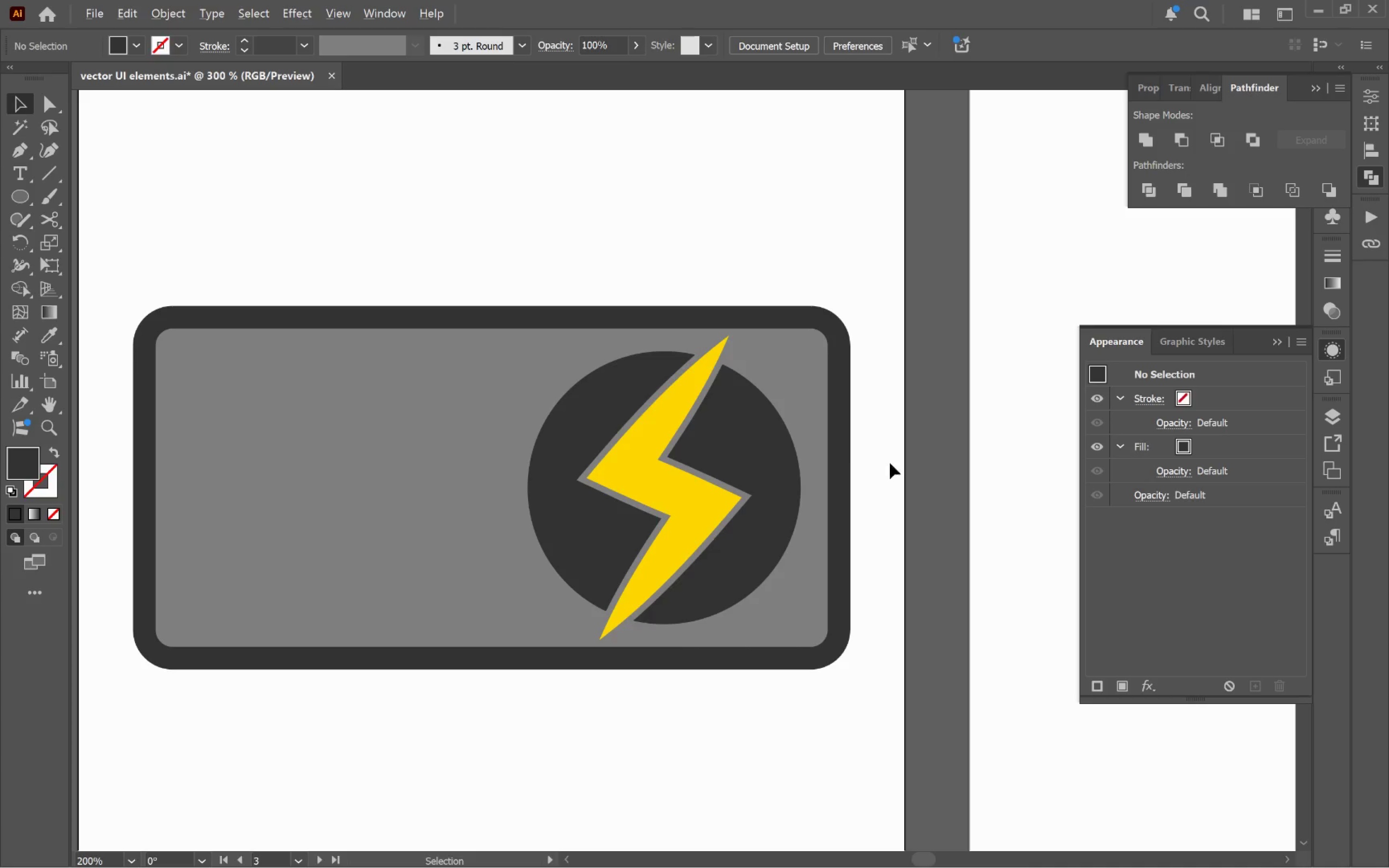 
left_click_drag(start_coordinate=[871, 459], to_coordinate=[915, 394])
 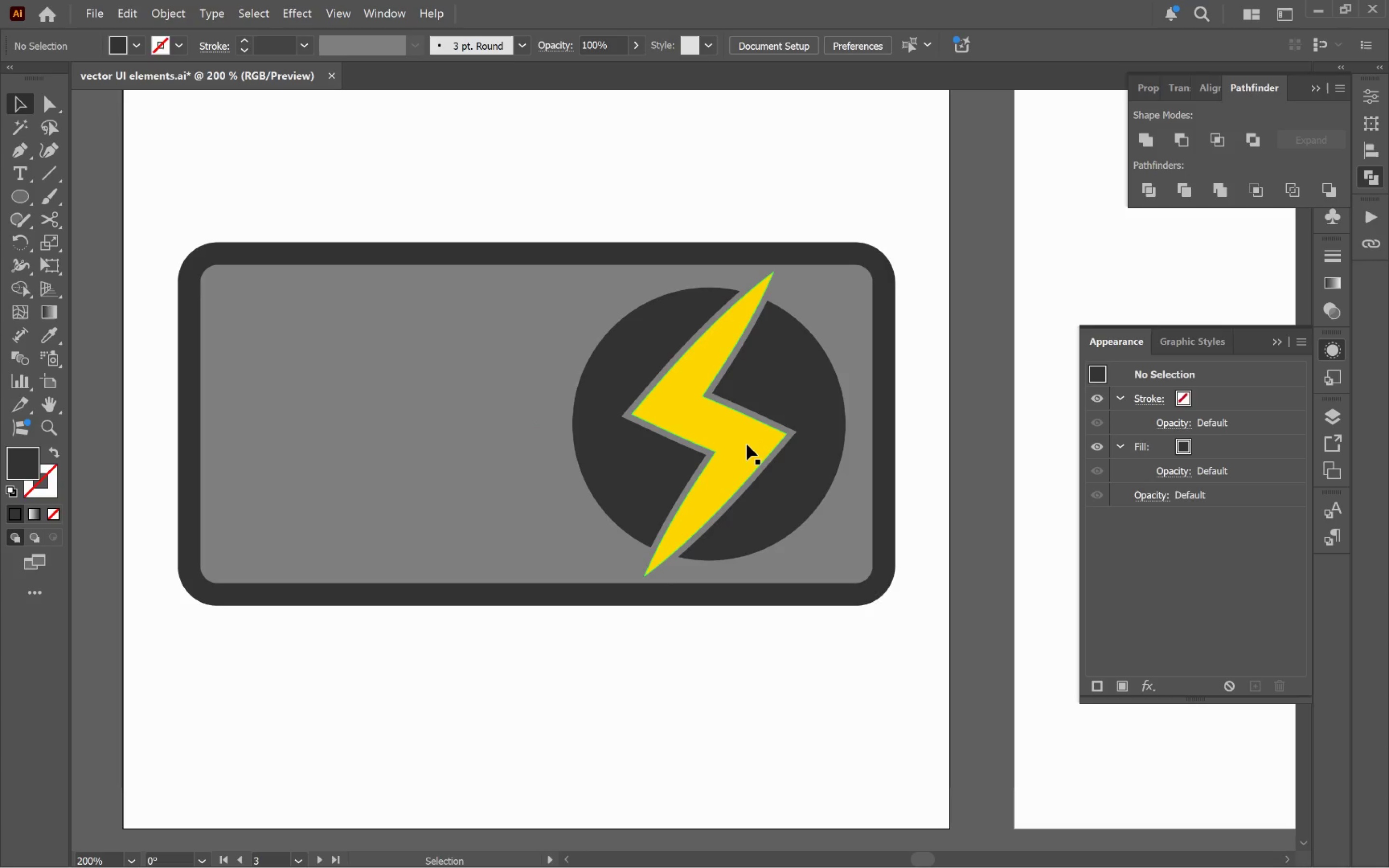 
left_click([743, 444])
 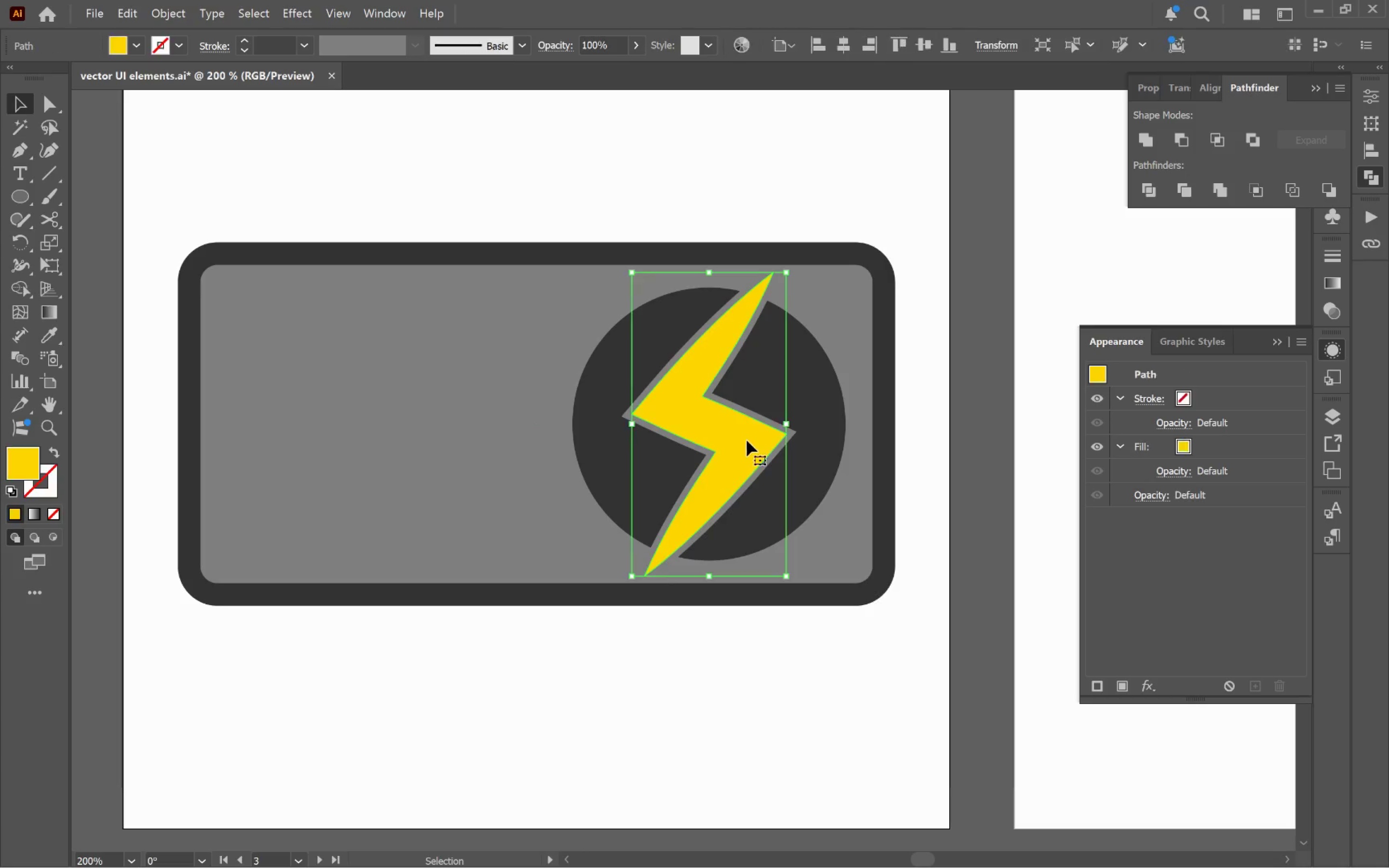 
hold_key(key=ShiftLeft, duration=0.7)
left_click([779, 391])
 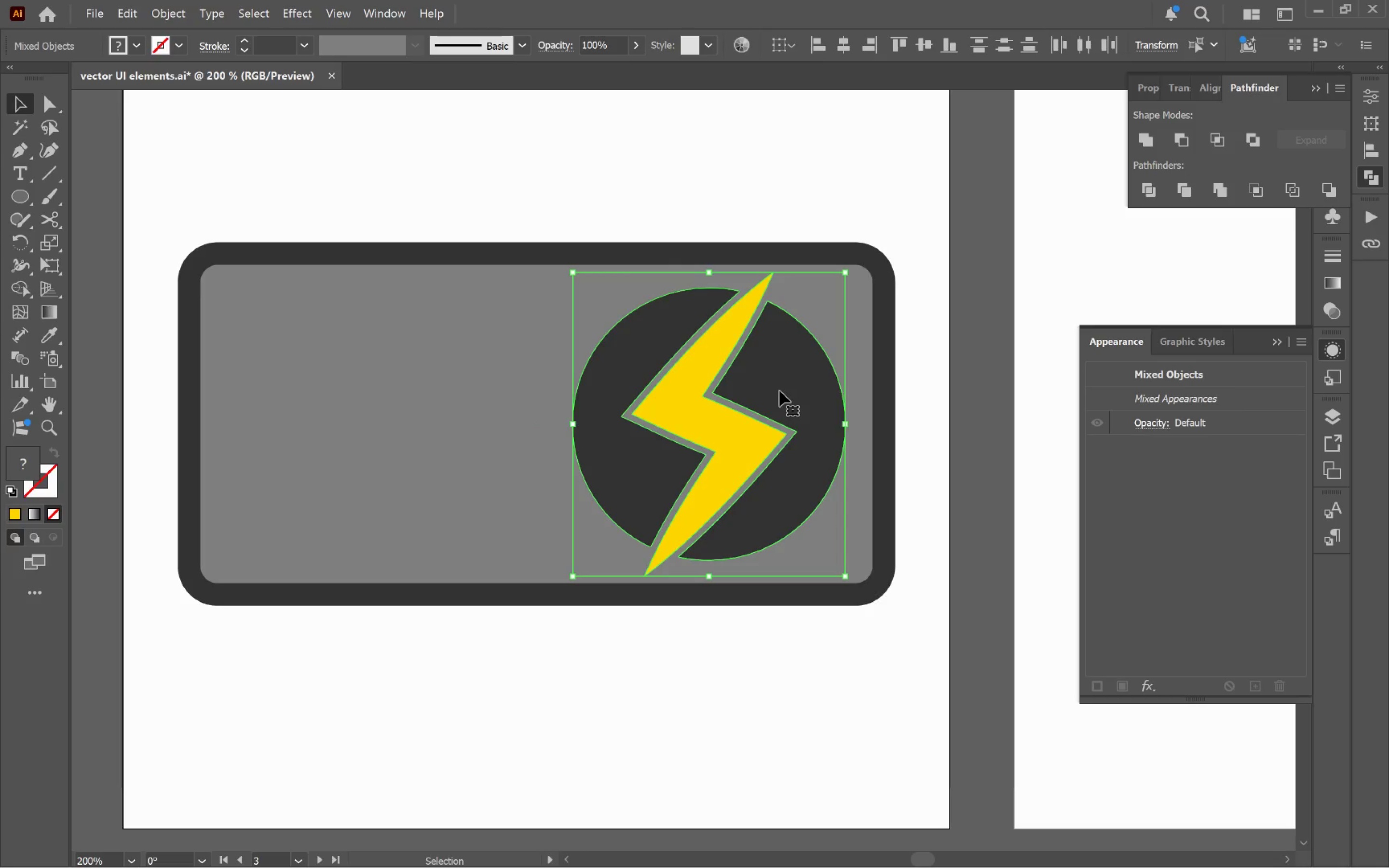 
key(Control+G)
 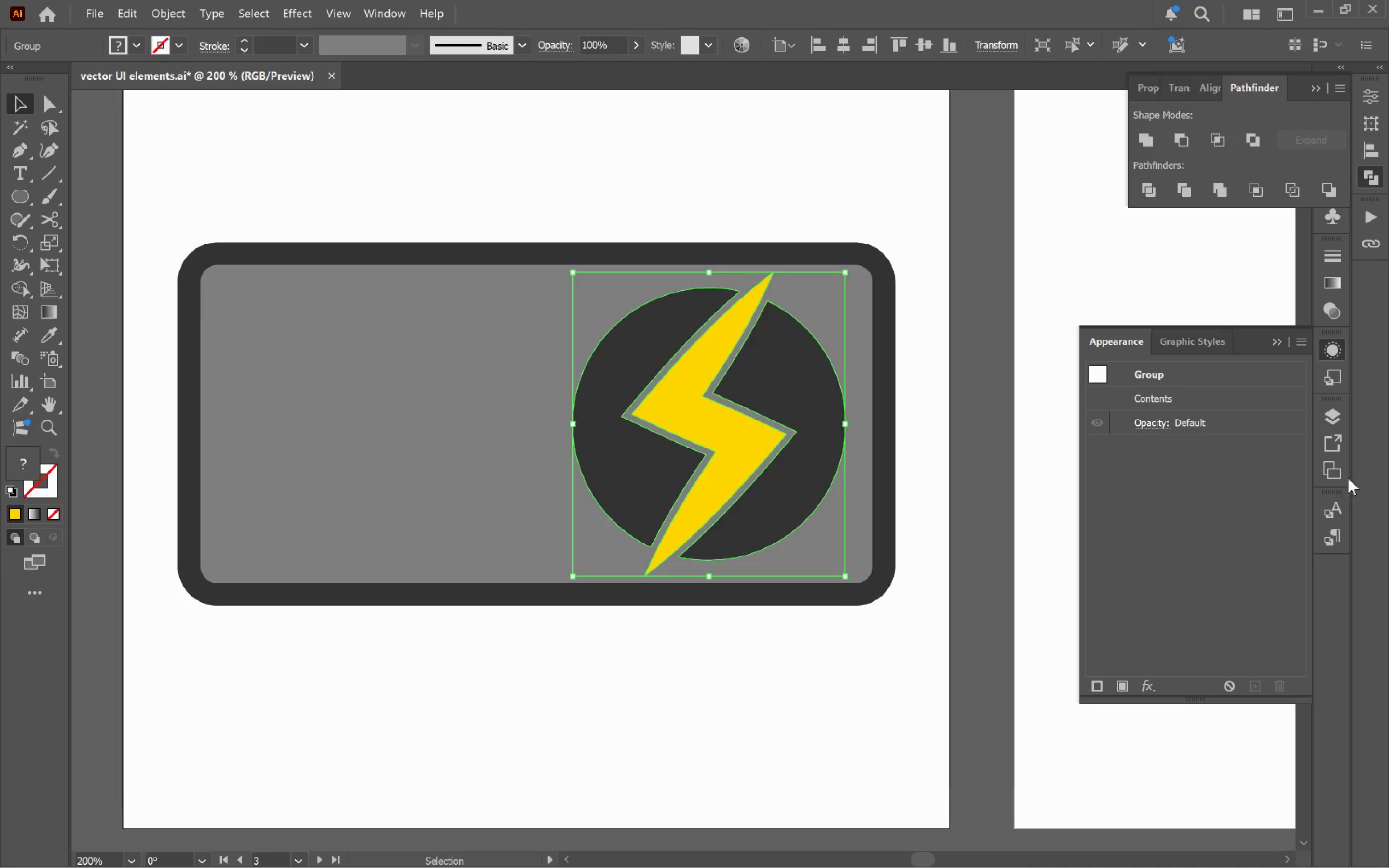 
left_click([1339, 428])
 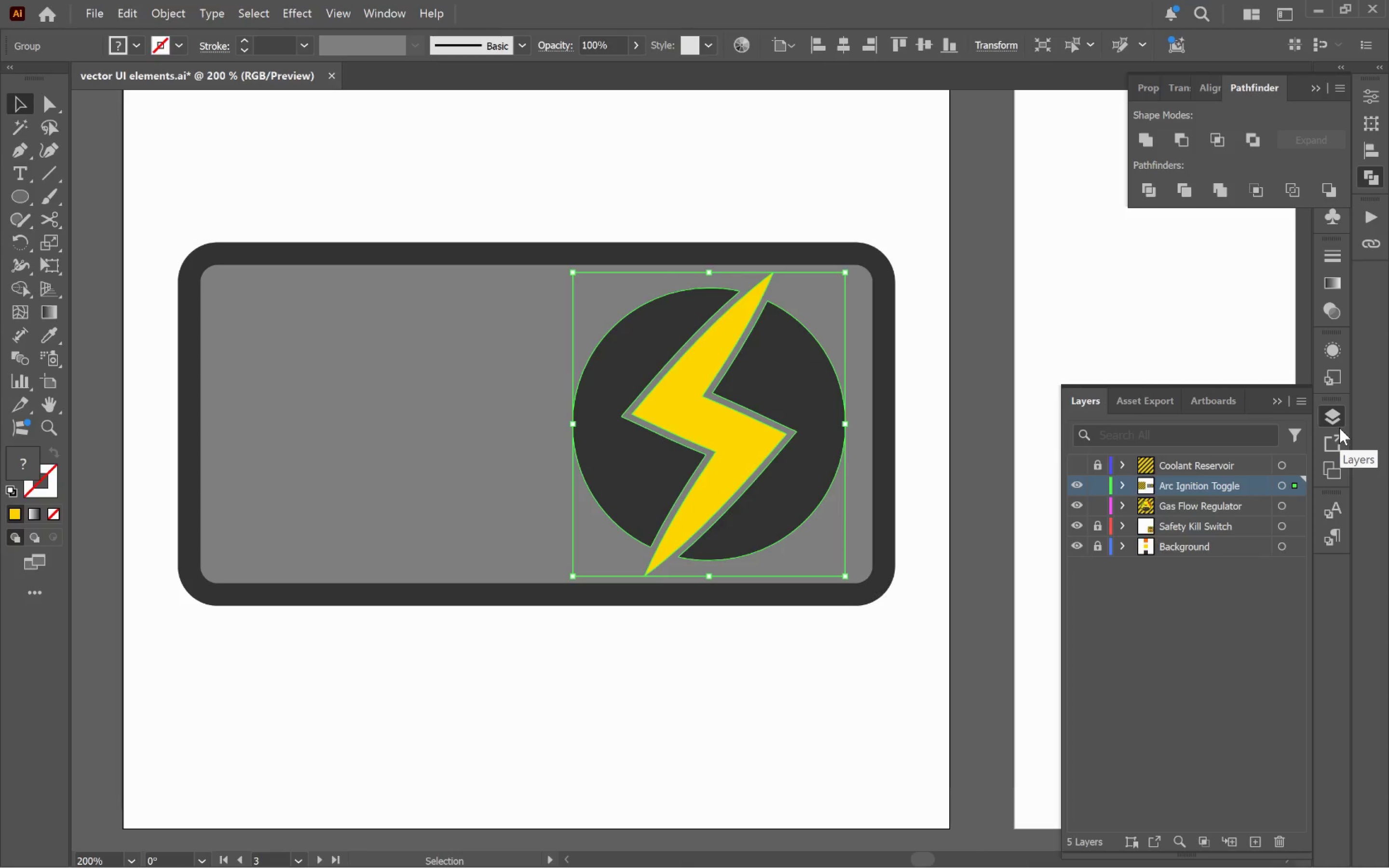 
wait(5.67)
 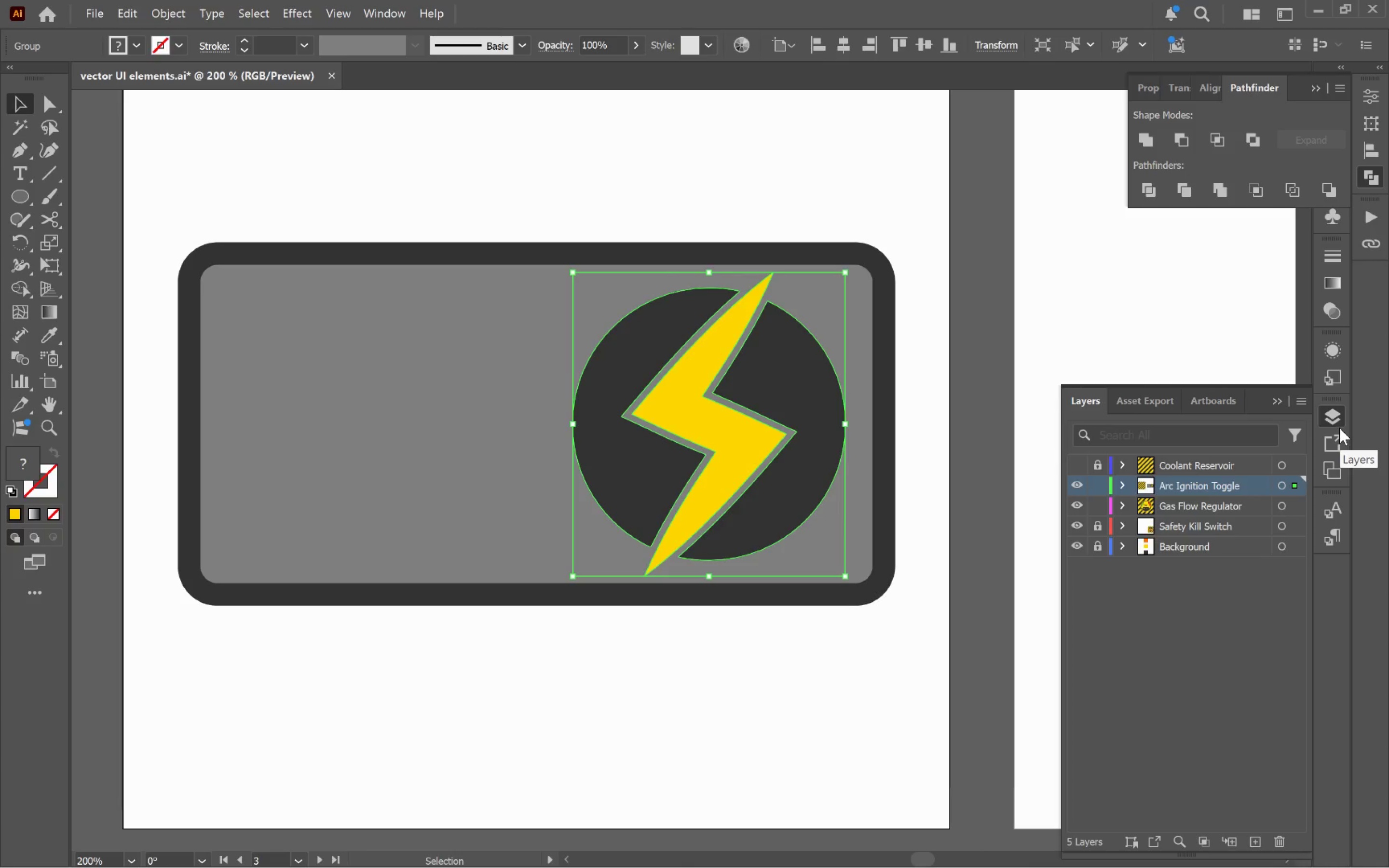 
left_click([963, 356])
 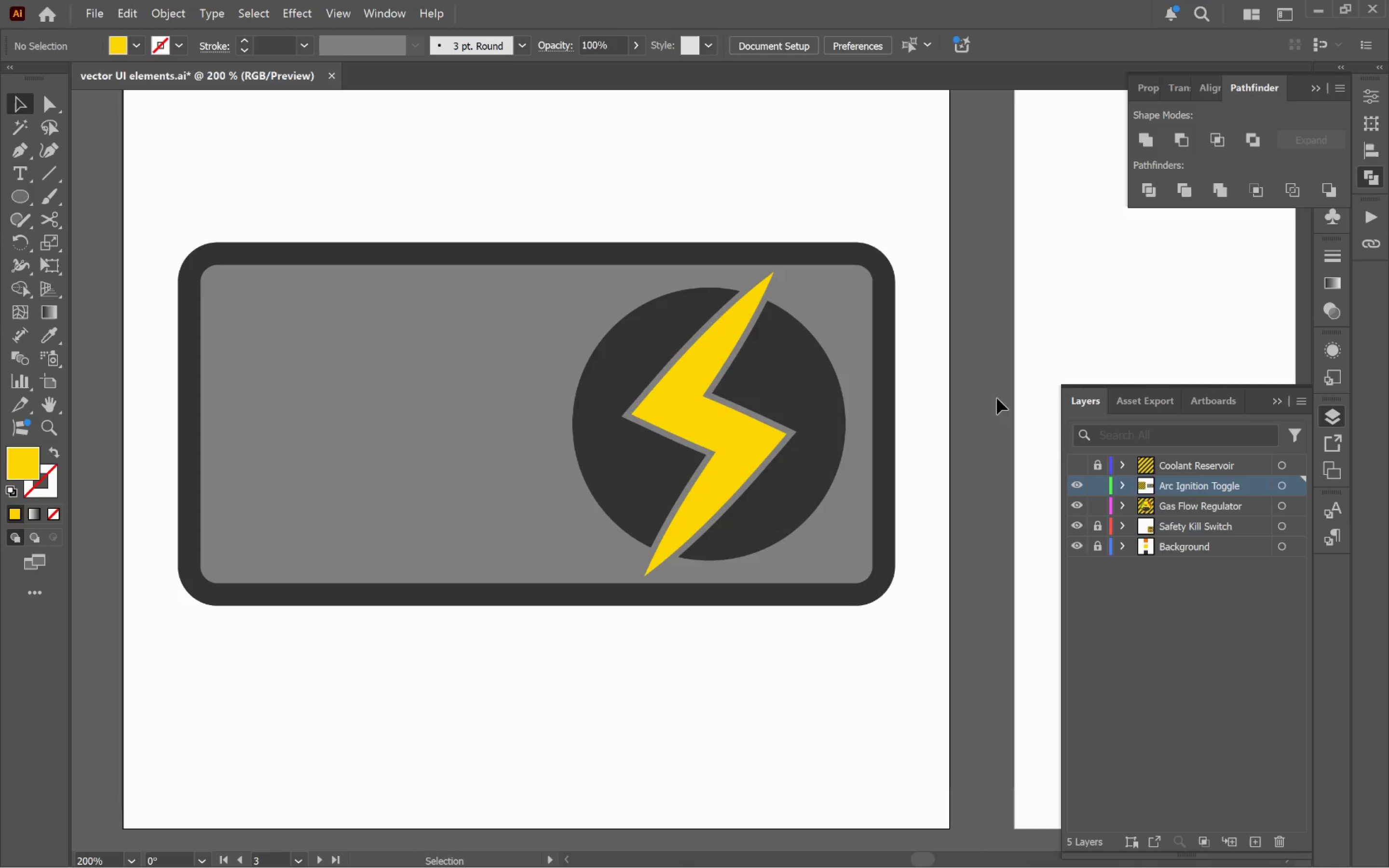 
hold_key(key=Space, duration=0.51)
 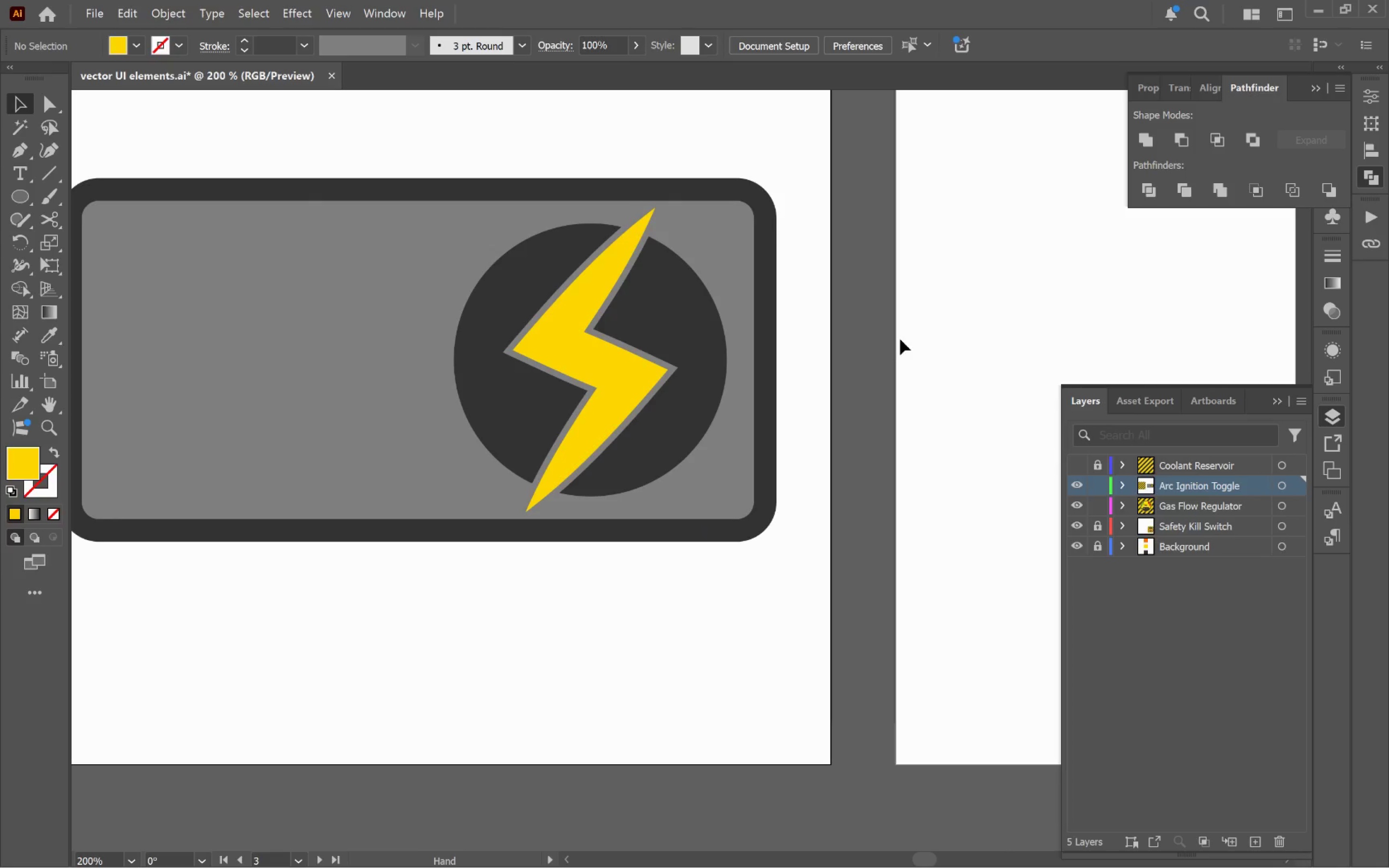 
left_click_drag(start_coordinate=[1018, 403], to_coordinate=[900, 339])
 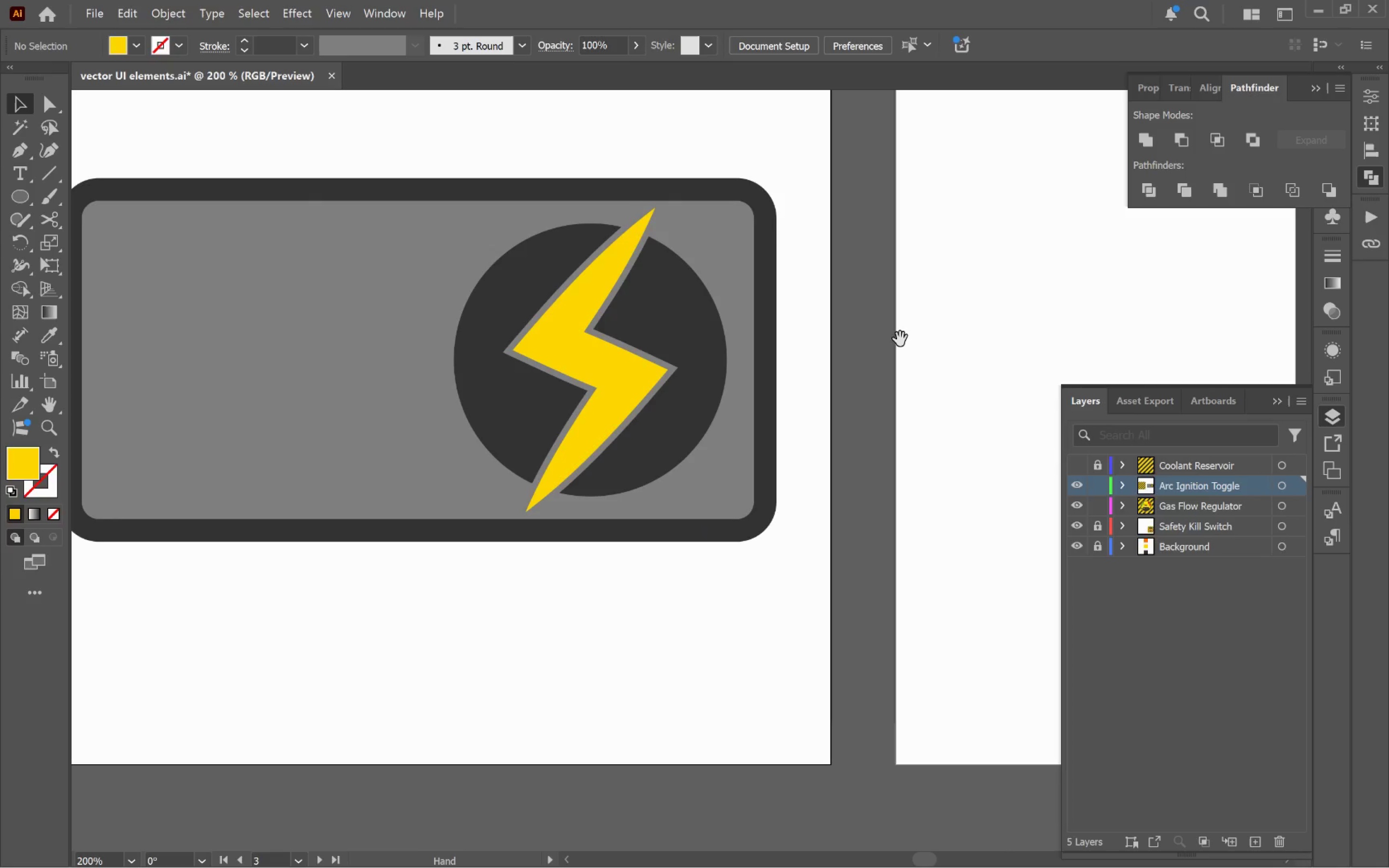 
hold_key(key=AltLeft, duration=0.5)
 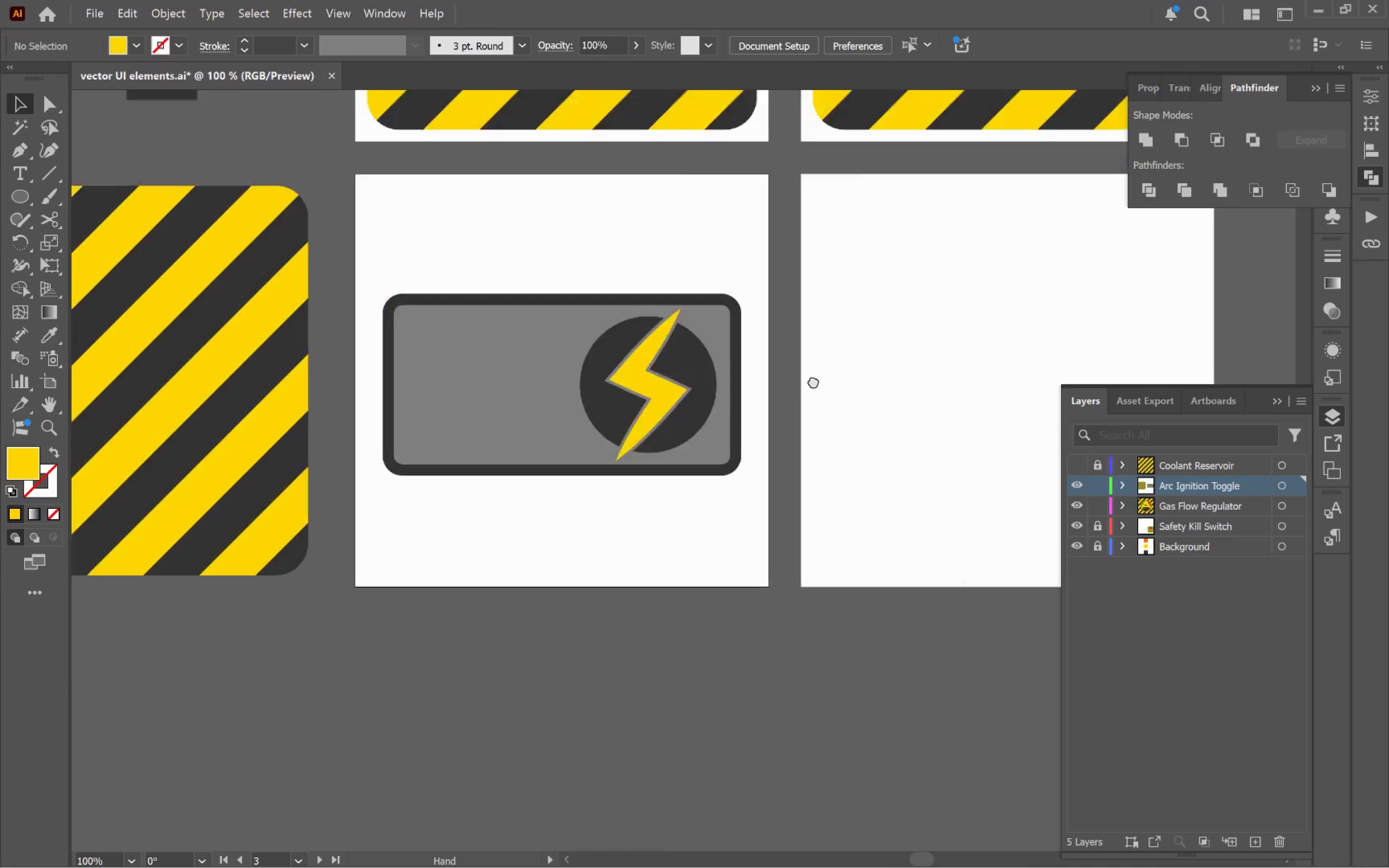 
hold_key(key=Space, duration=0.69)
 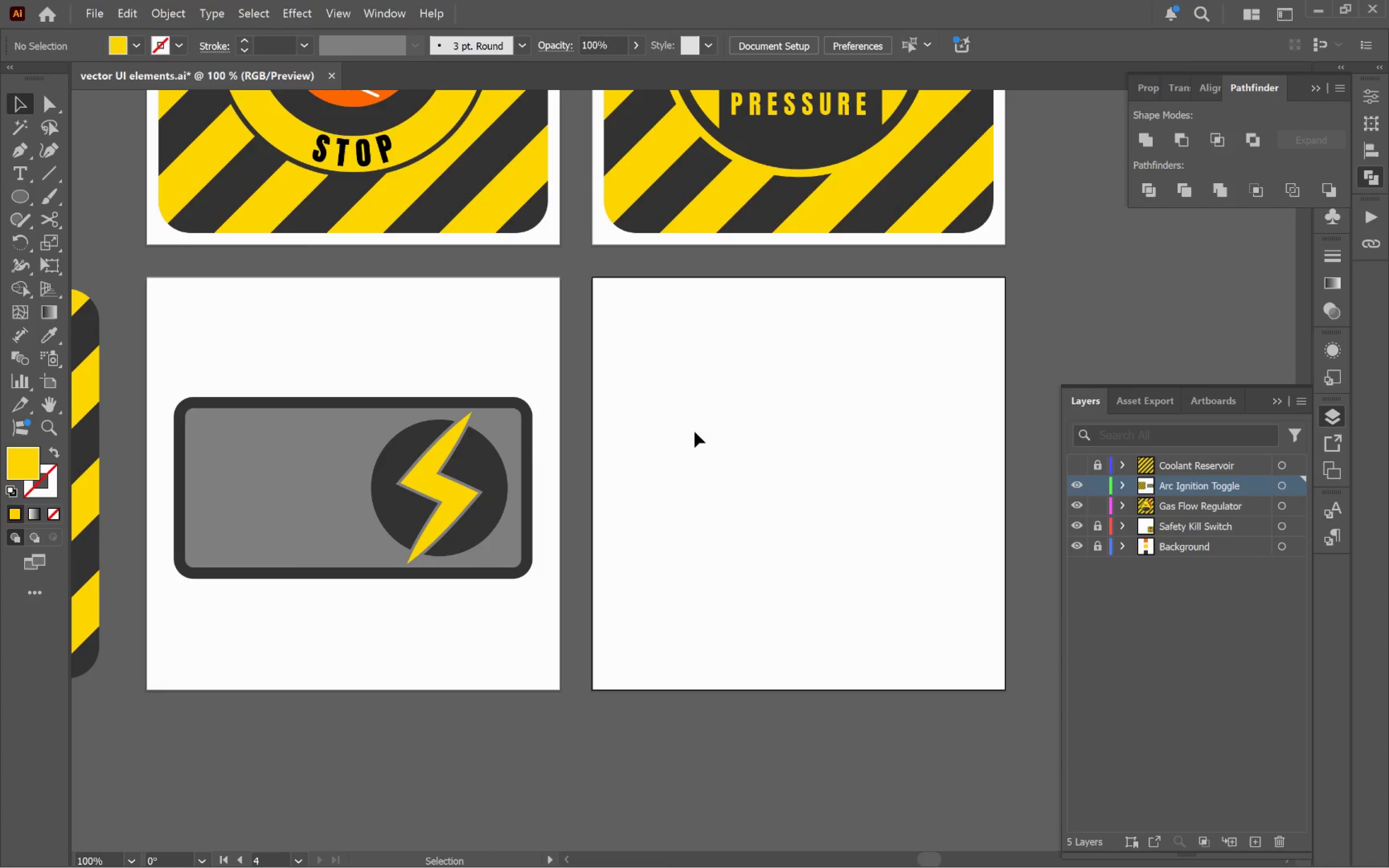 
scroll: coordinate [900, 339], scroll_direction: down, amount: 2.0
 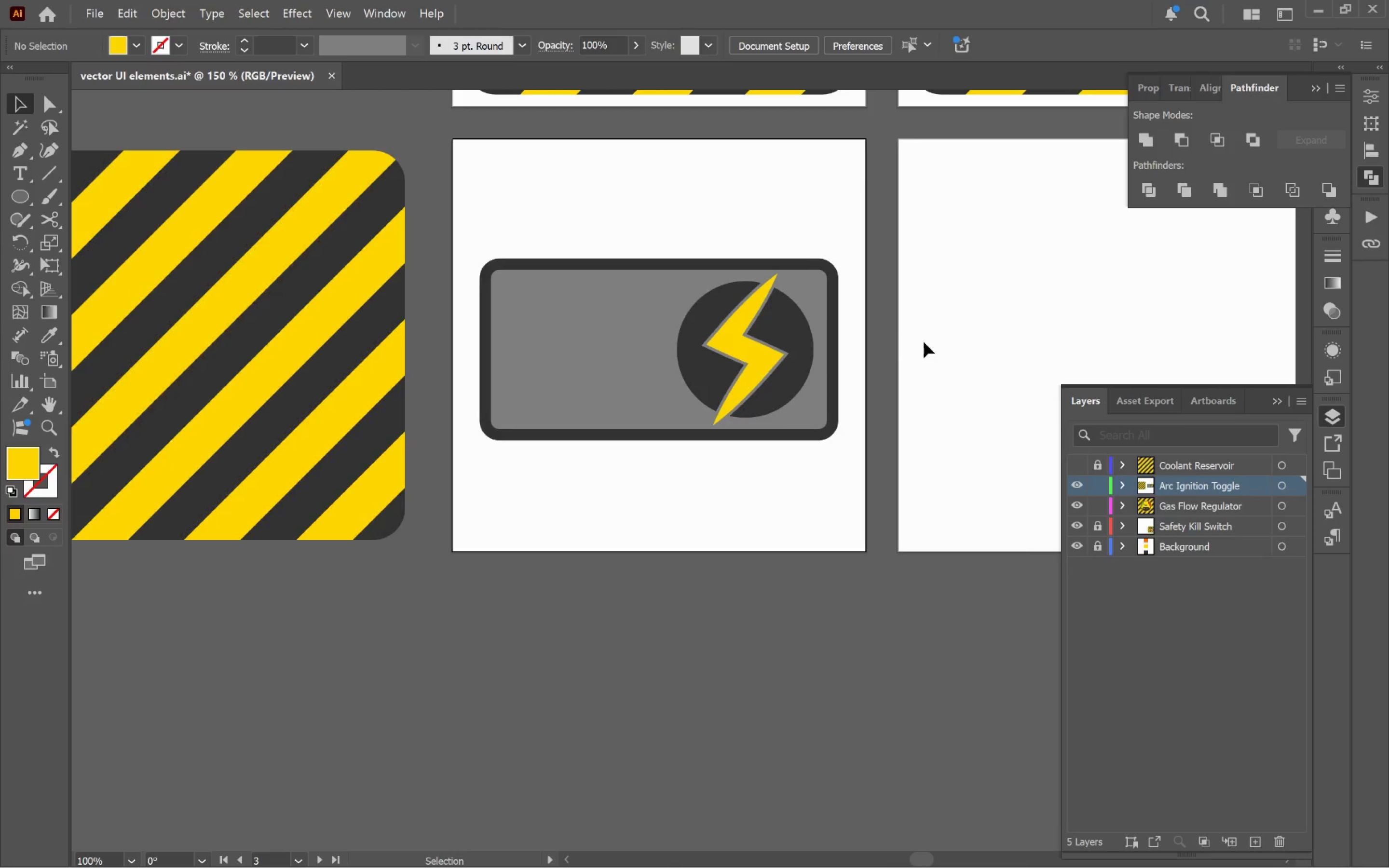 
left_click_drag(start_coordinate=[951, 326], to_coordinate=[644, 463])
 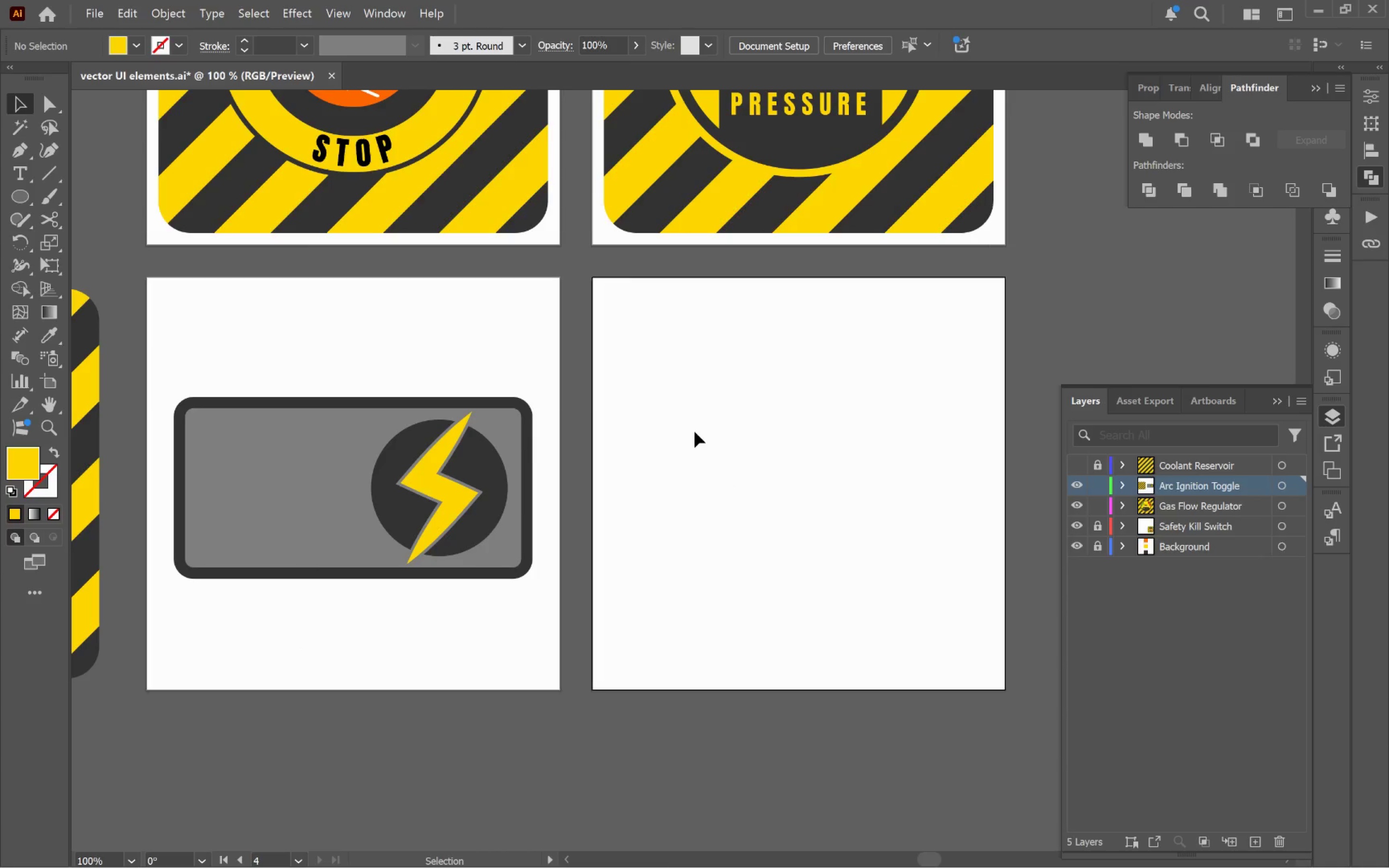 
key(T)
 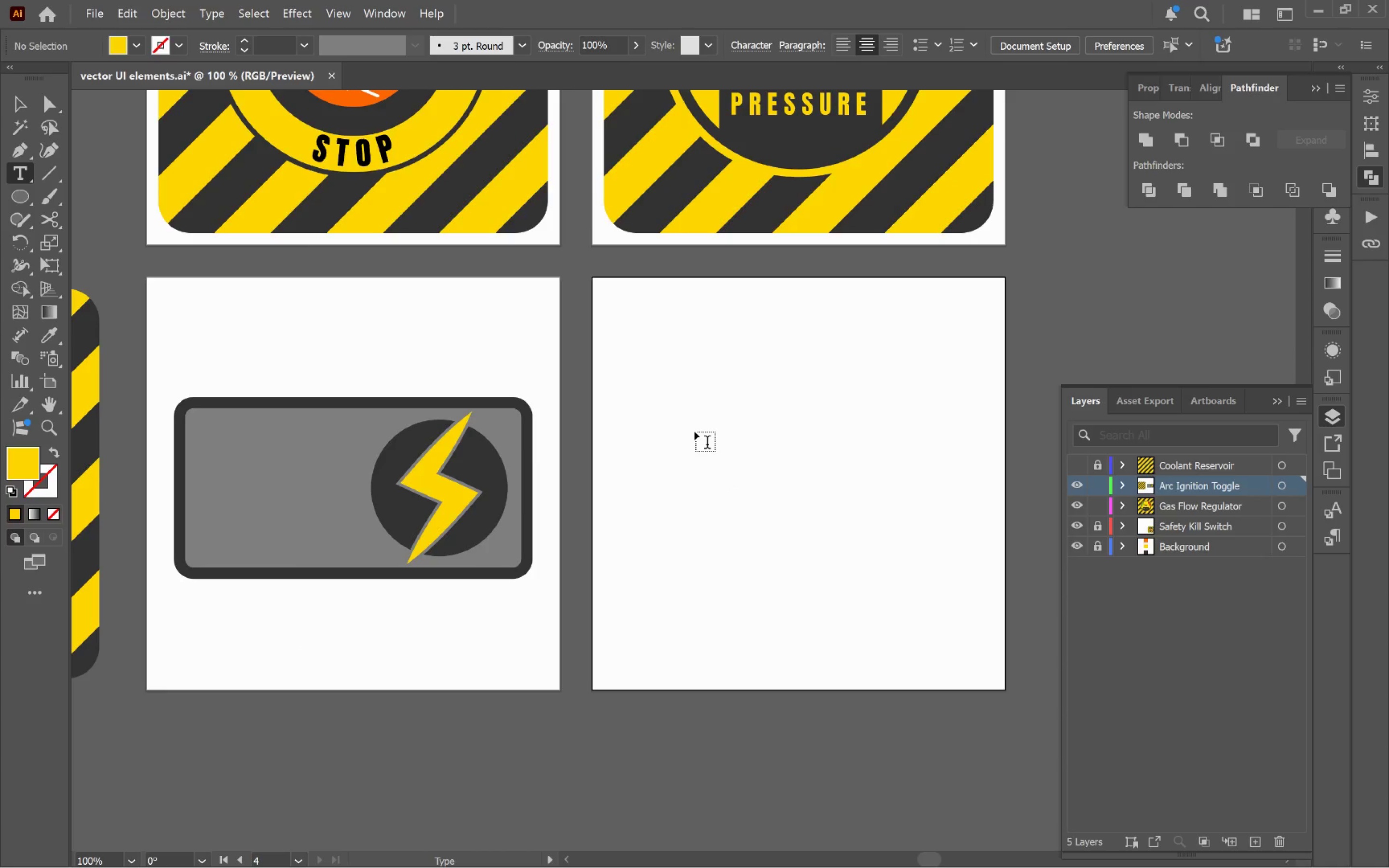 
left_click([694, 432])
 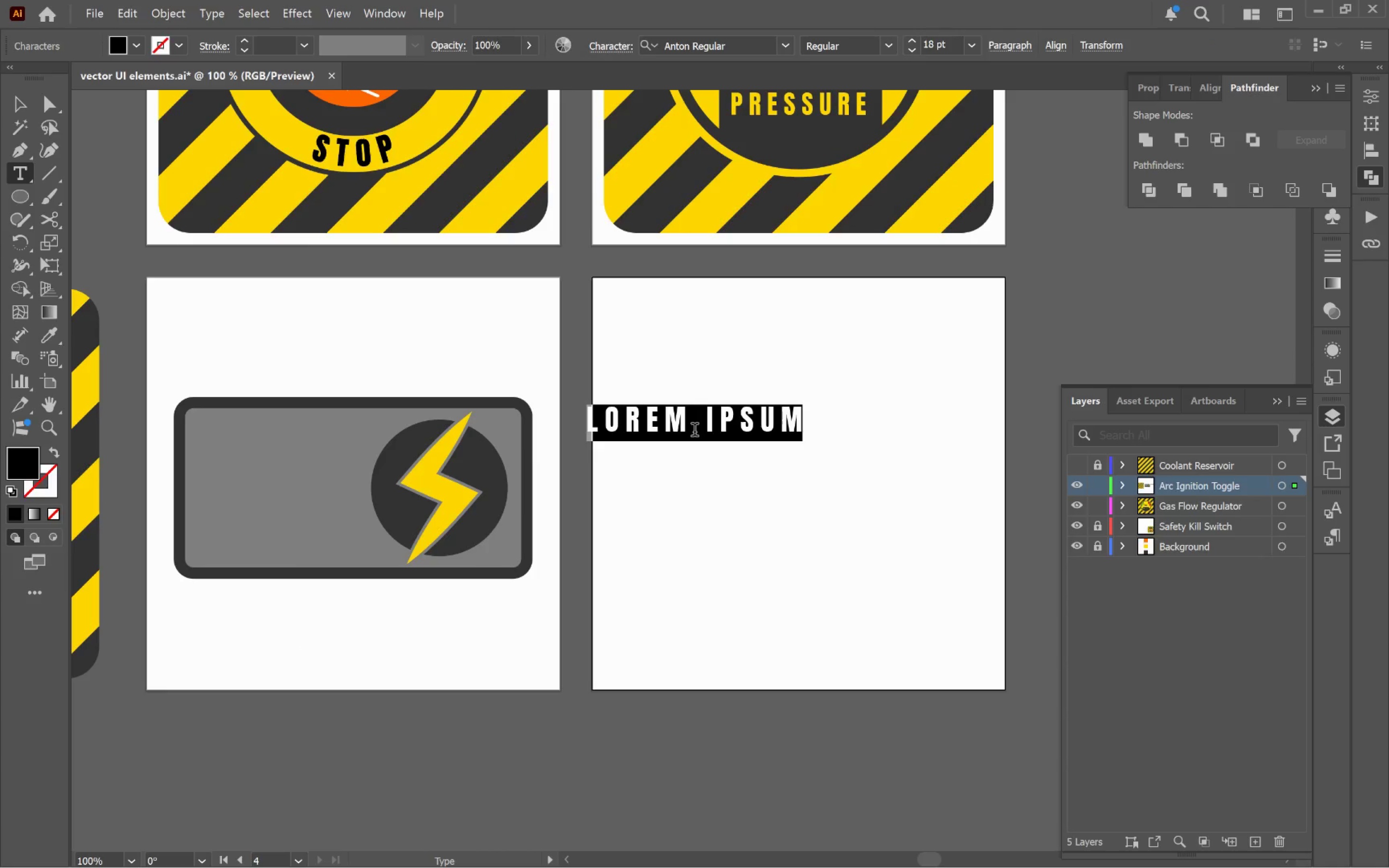 
type(ON)
 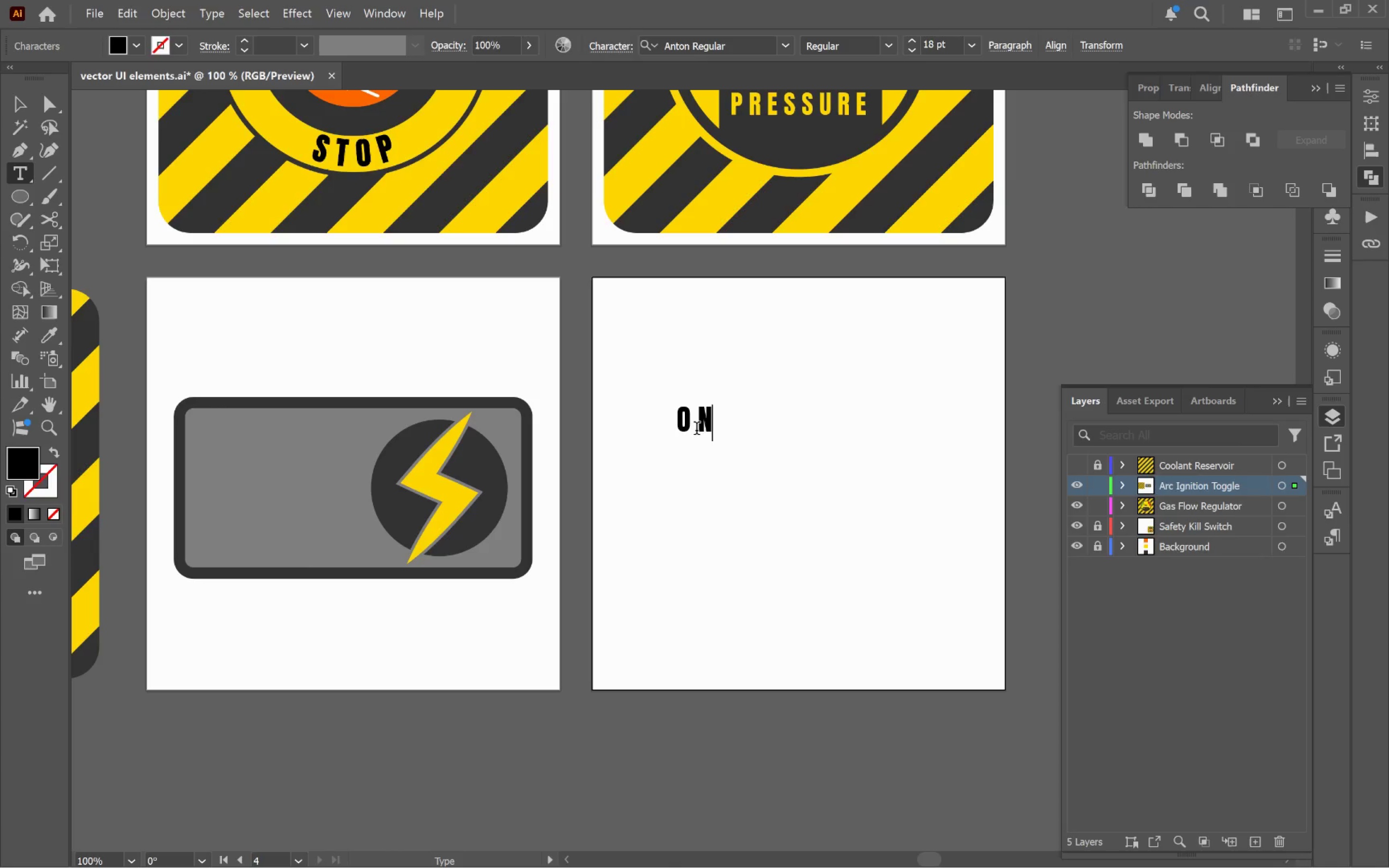 
hold_key(key=ControlLeft, duration=0.33)
left_click([806, 569])
 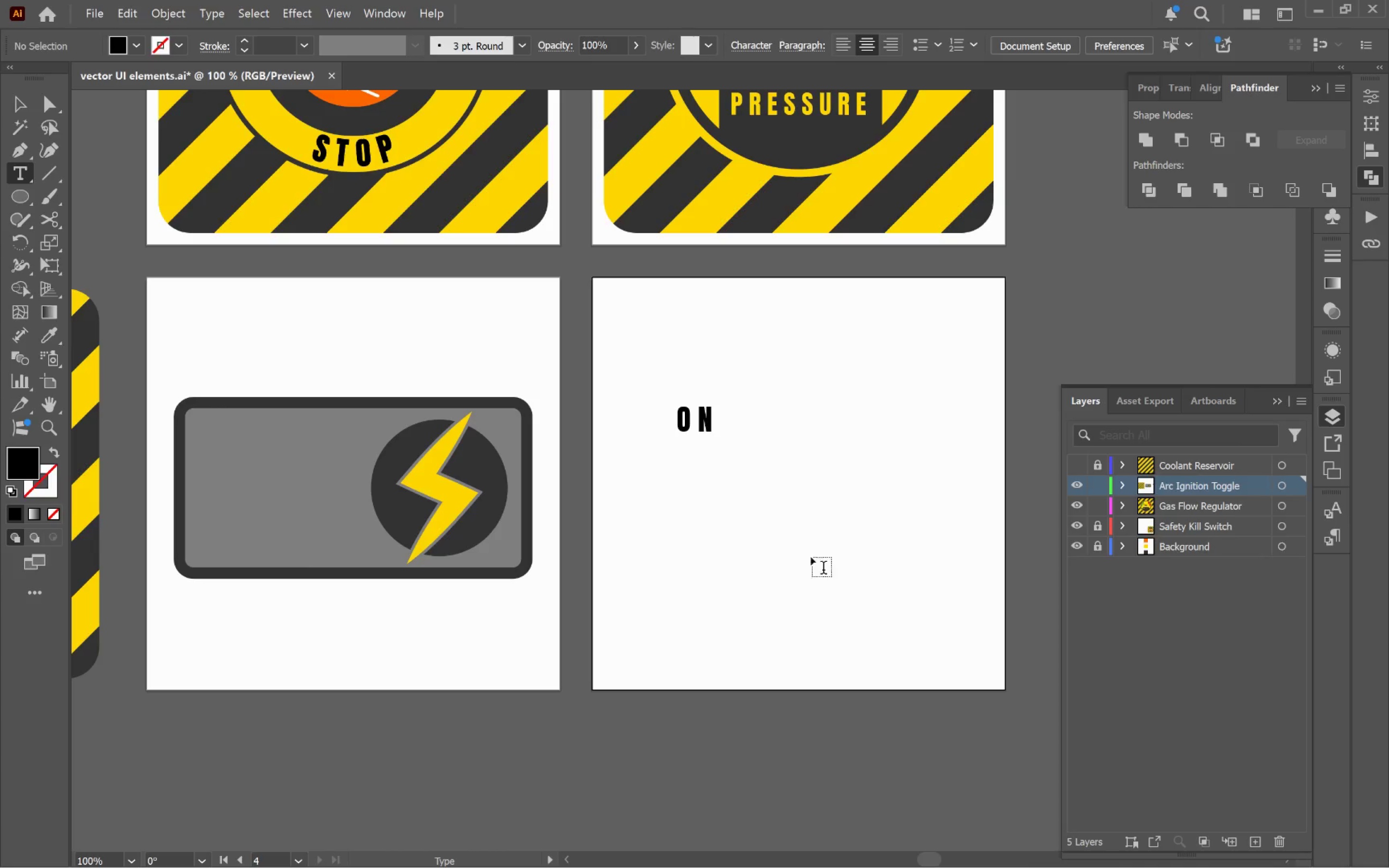 
key(V)
 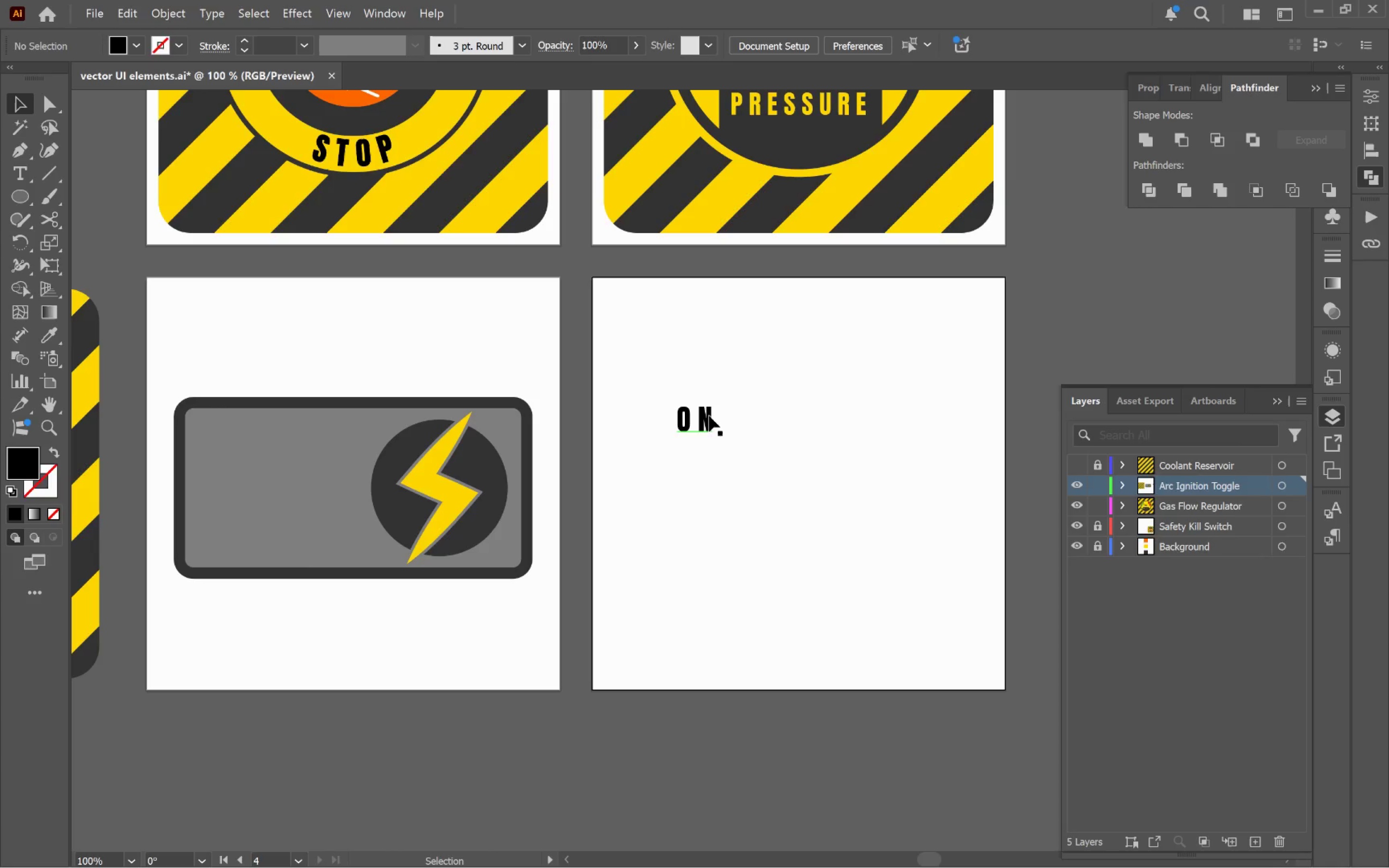 
left_click([709, 416])
 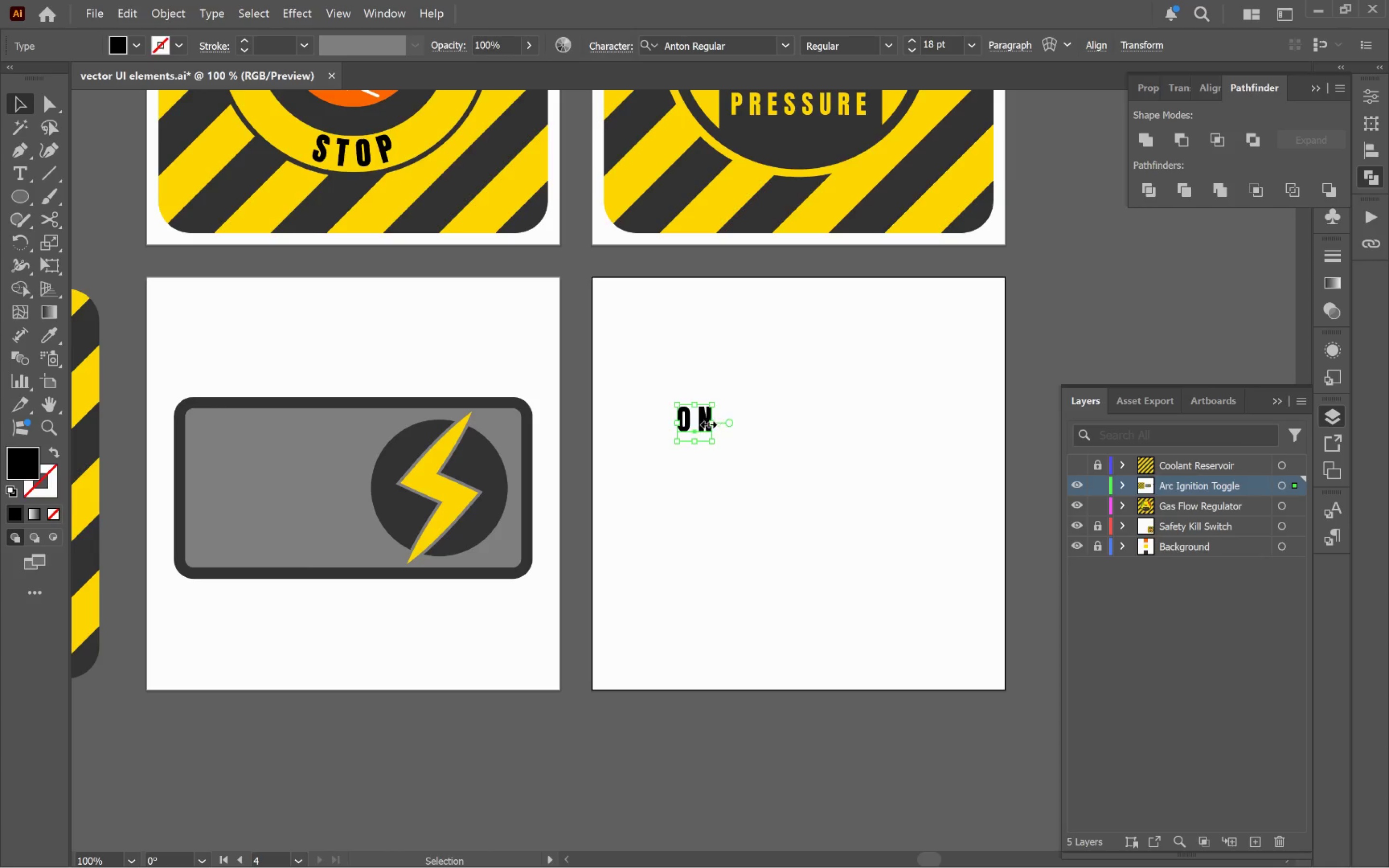 
hold_key(key=Space, duration=0.69)
 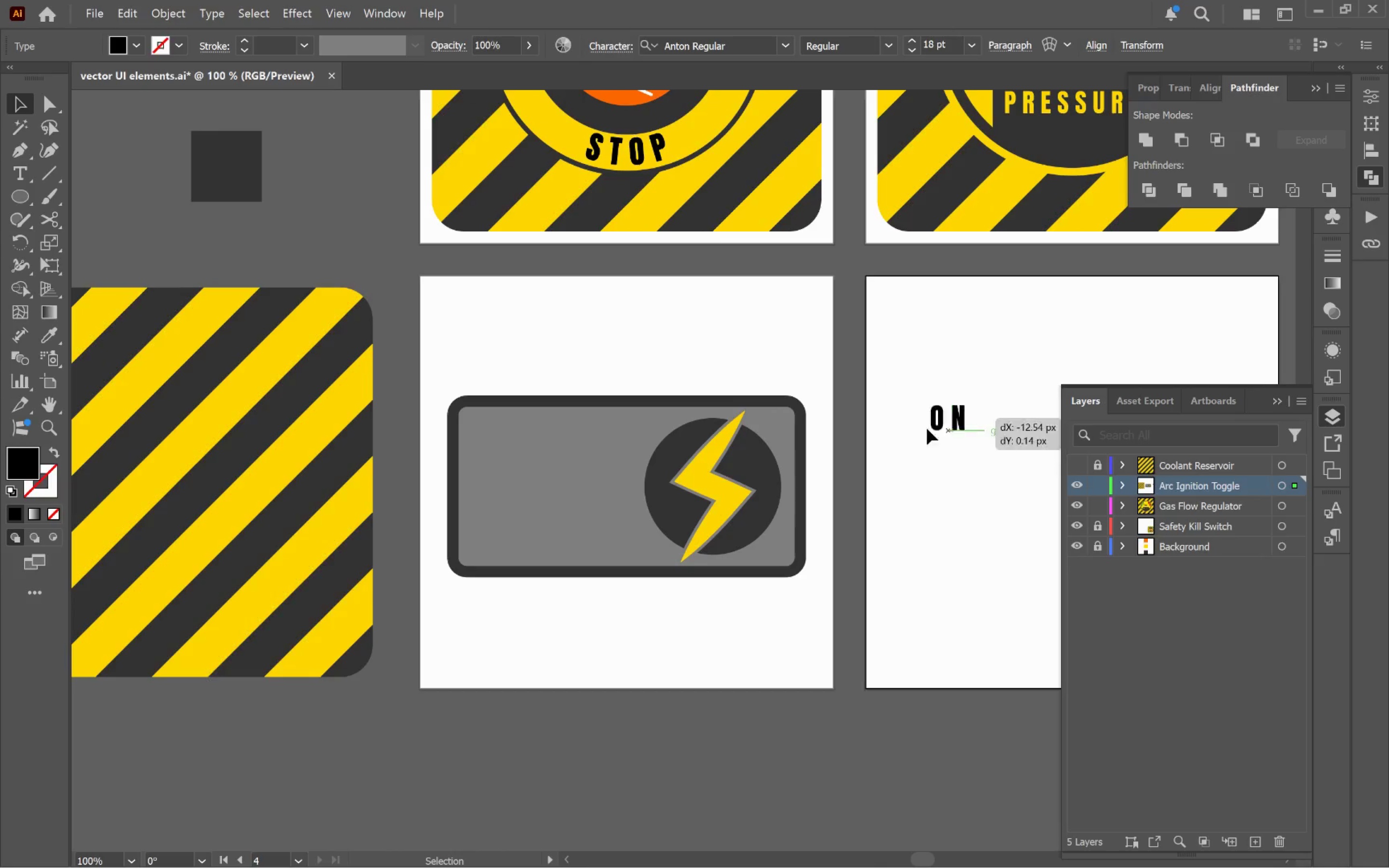 
left_click_drag(start_coordinate=[691, 449], to_coordinate=[964, 448])
 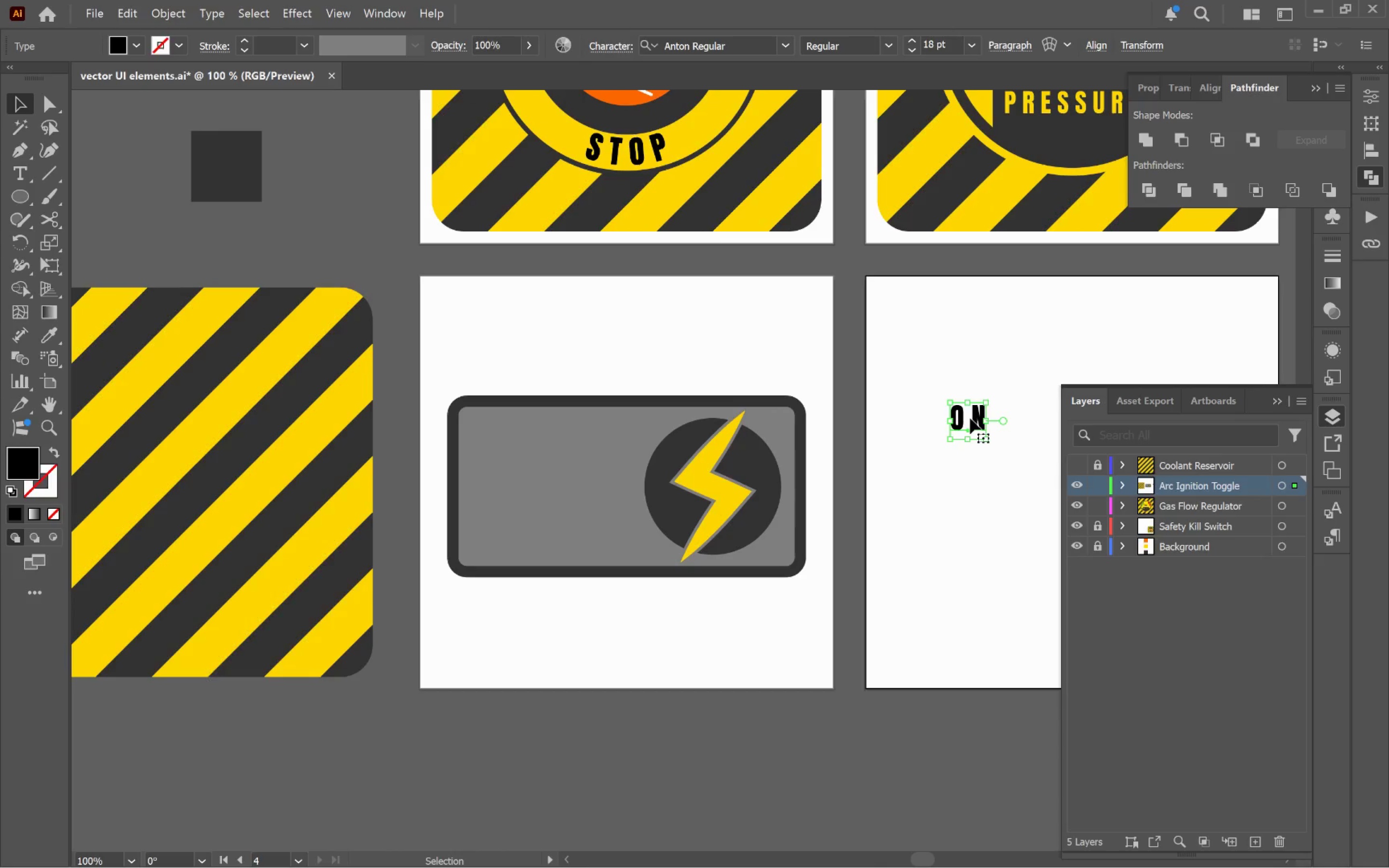 
left_click_drag(start_coordinate=[970, 418], to_coordinate=[530, 488])
 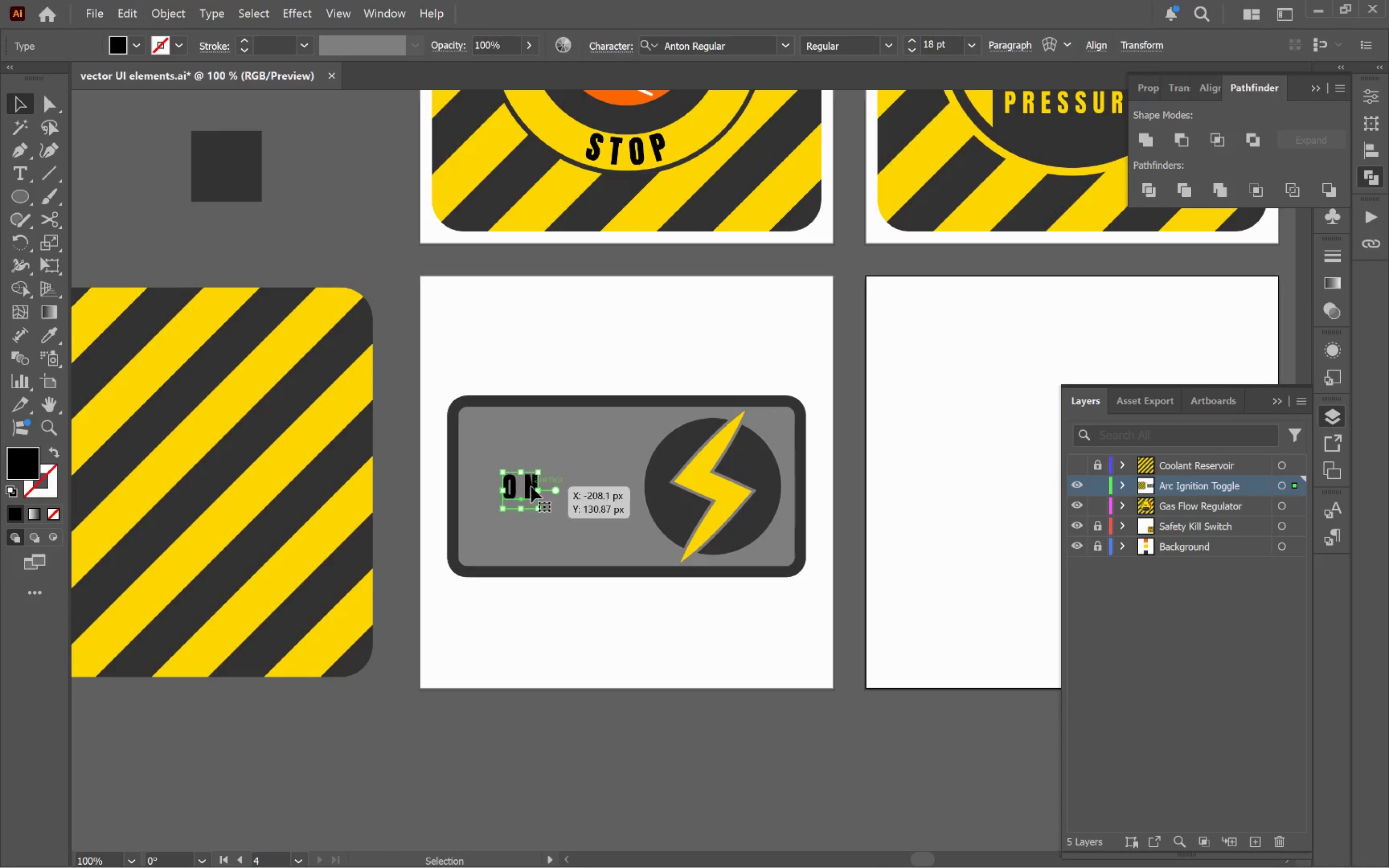 
hold_key(key=AltLeft, duration=0.45)
scroll: coordinate [551, 488], scroll_direction: up, amount: 2.0
 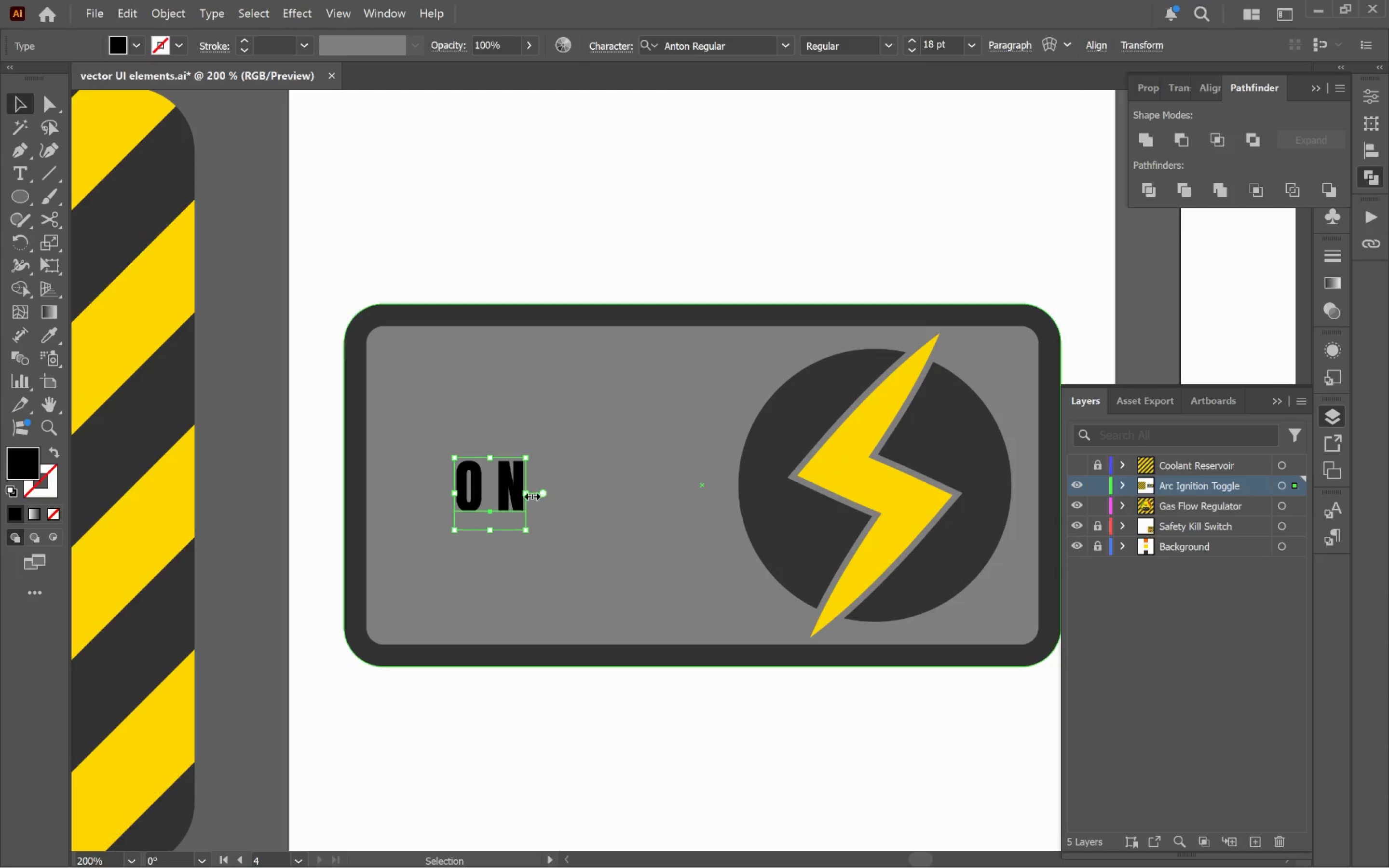 
left_click_drag(start_coordinate=[528, 493], to_coordinate=[625, 510])
 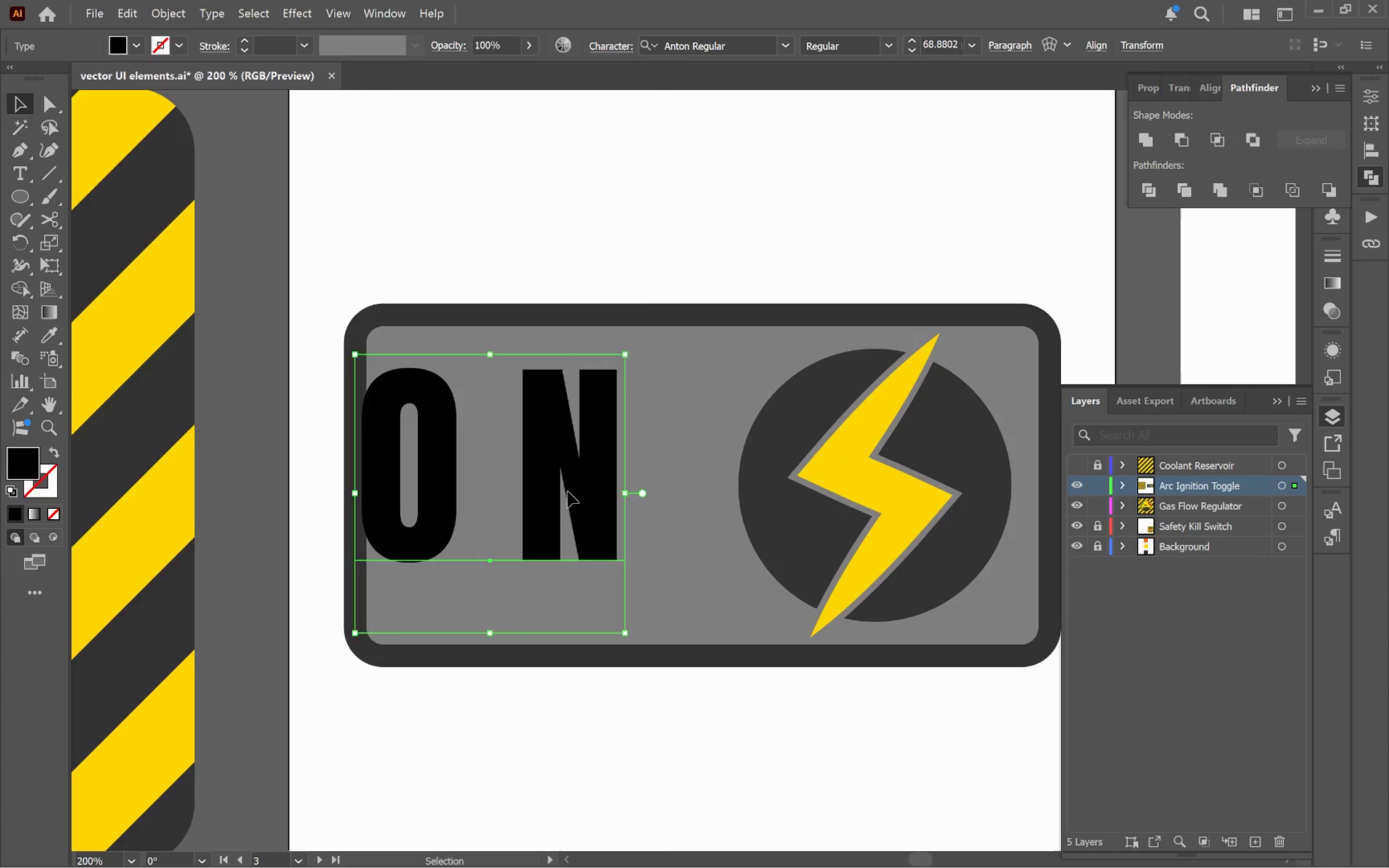 
hold_key(key=AltLeft, duration=1.19)
 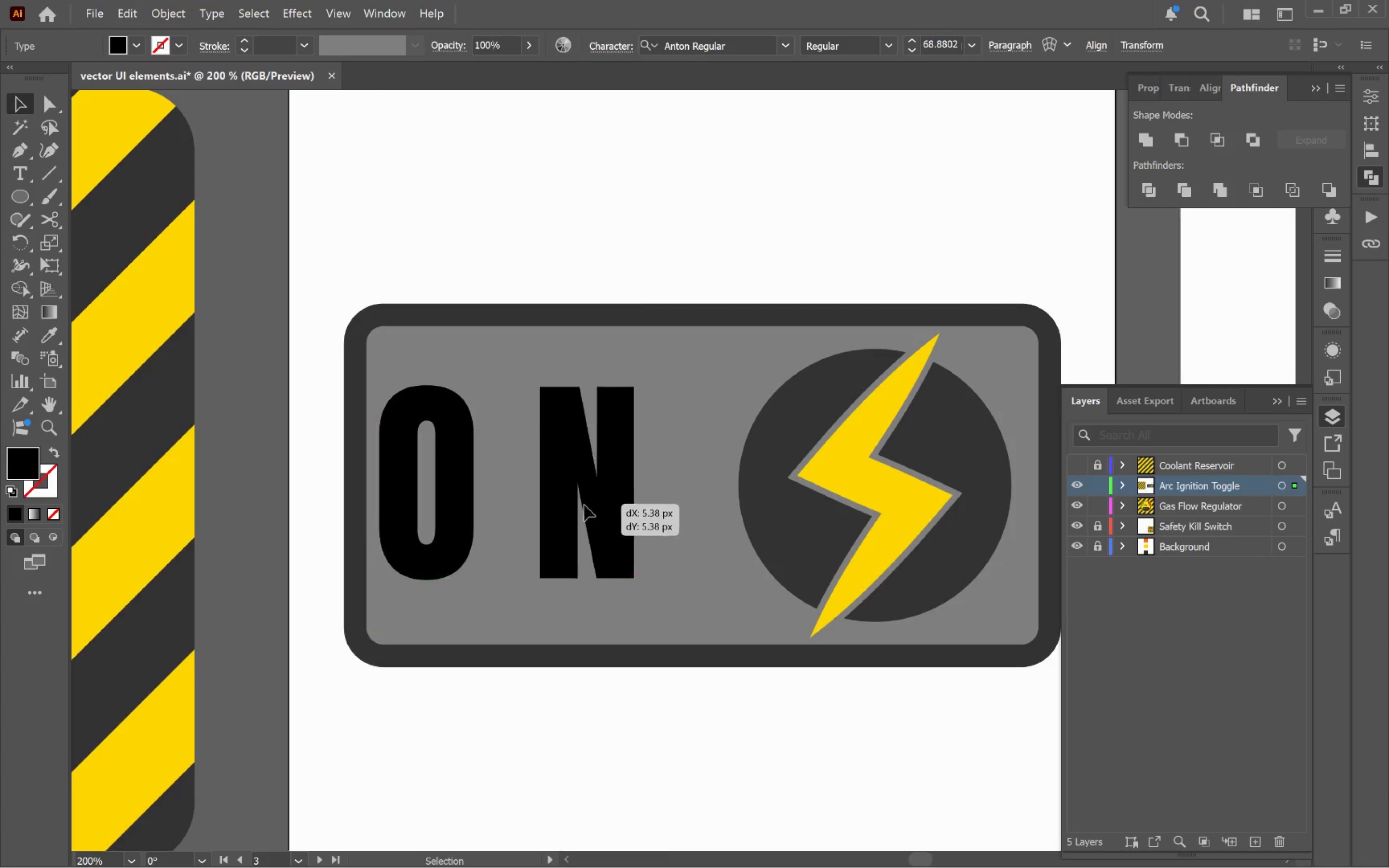 
hold_key(key=ShiftLeft, duration=1.13)
 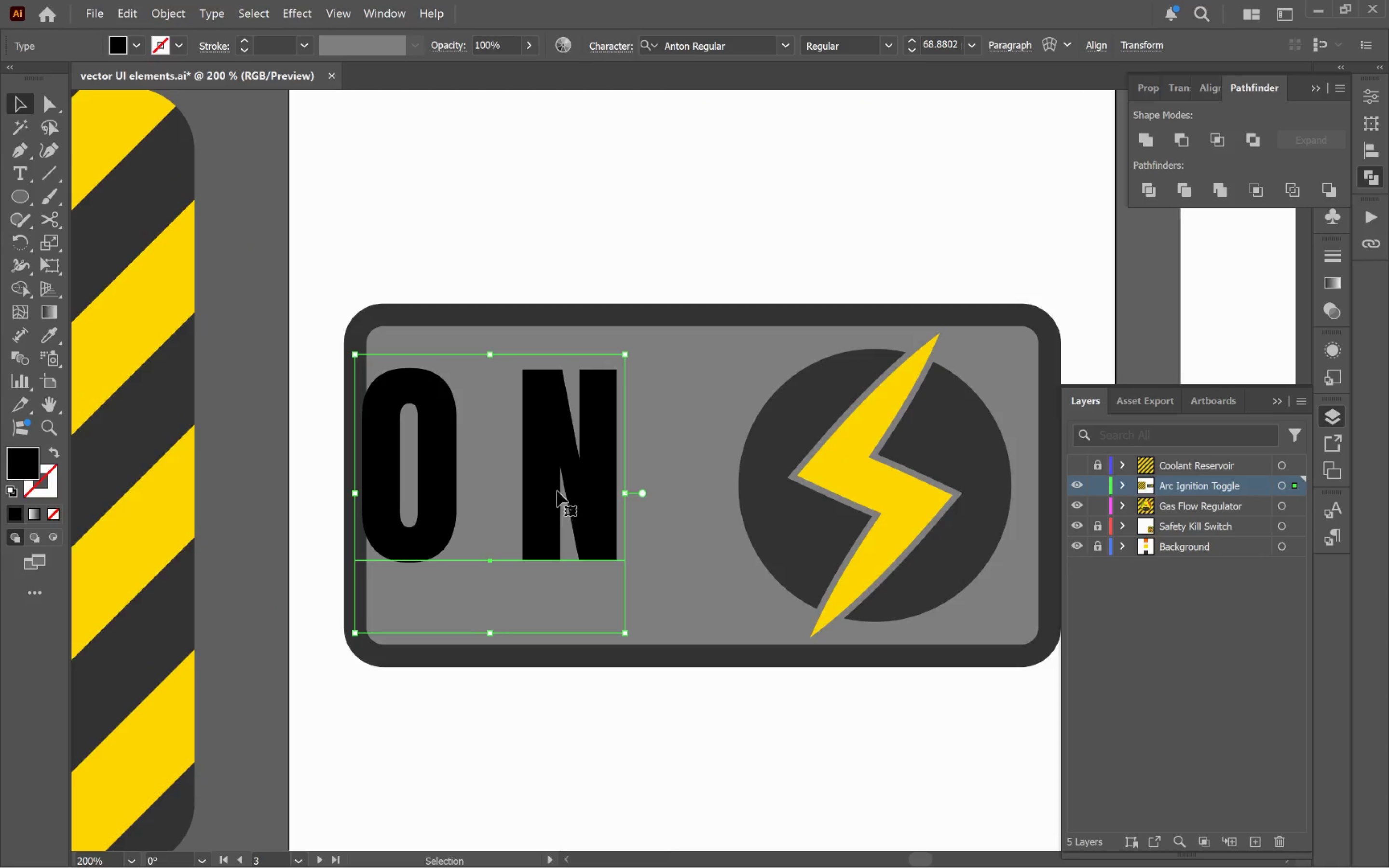 
left_click_drag(start_coordinate=[562, 490], to_coordinate=[606, 515])
 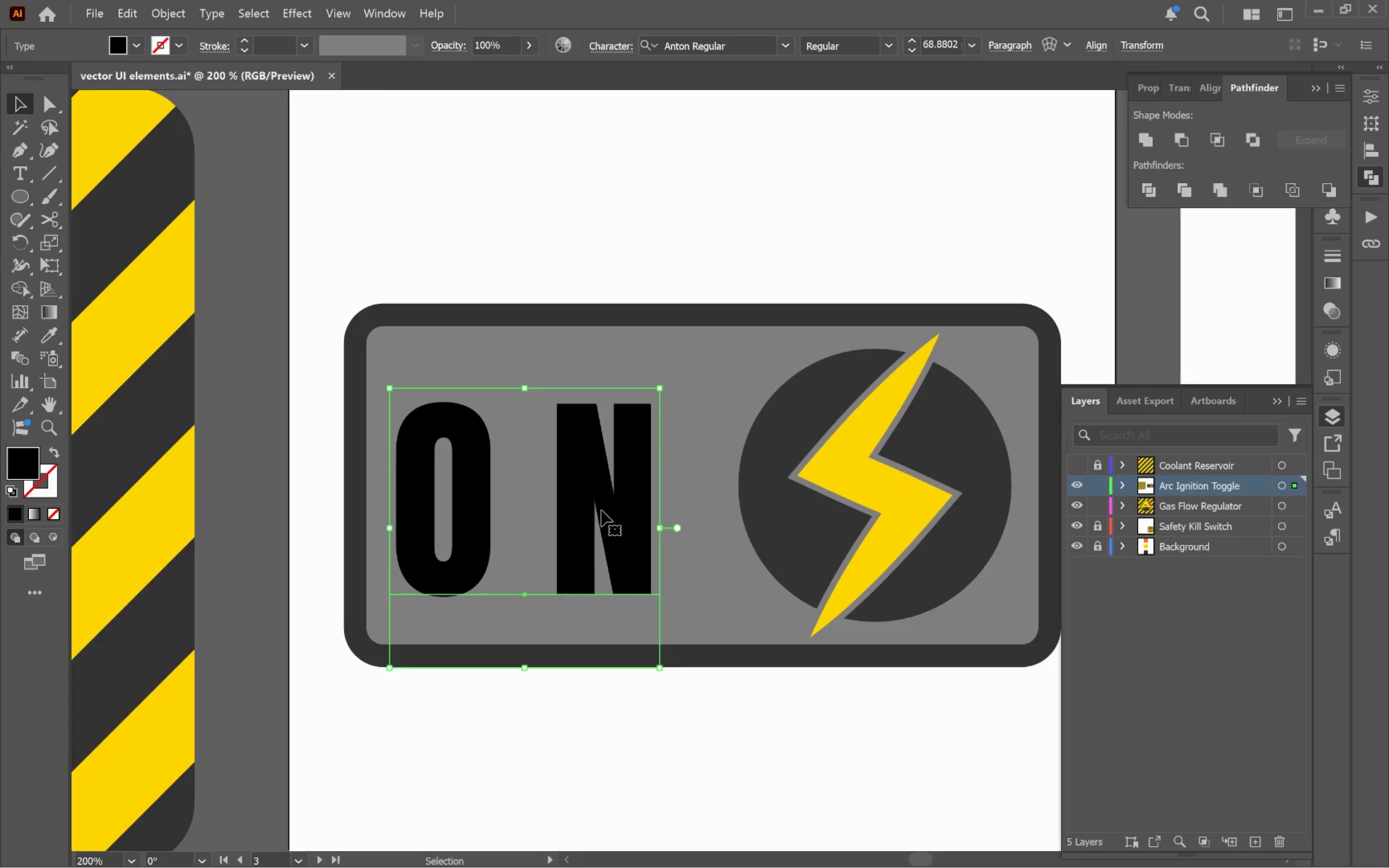 
hold_key(key=ShiftLeft, duration=1.5)
 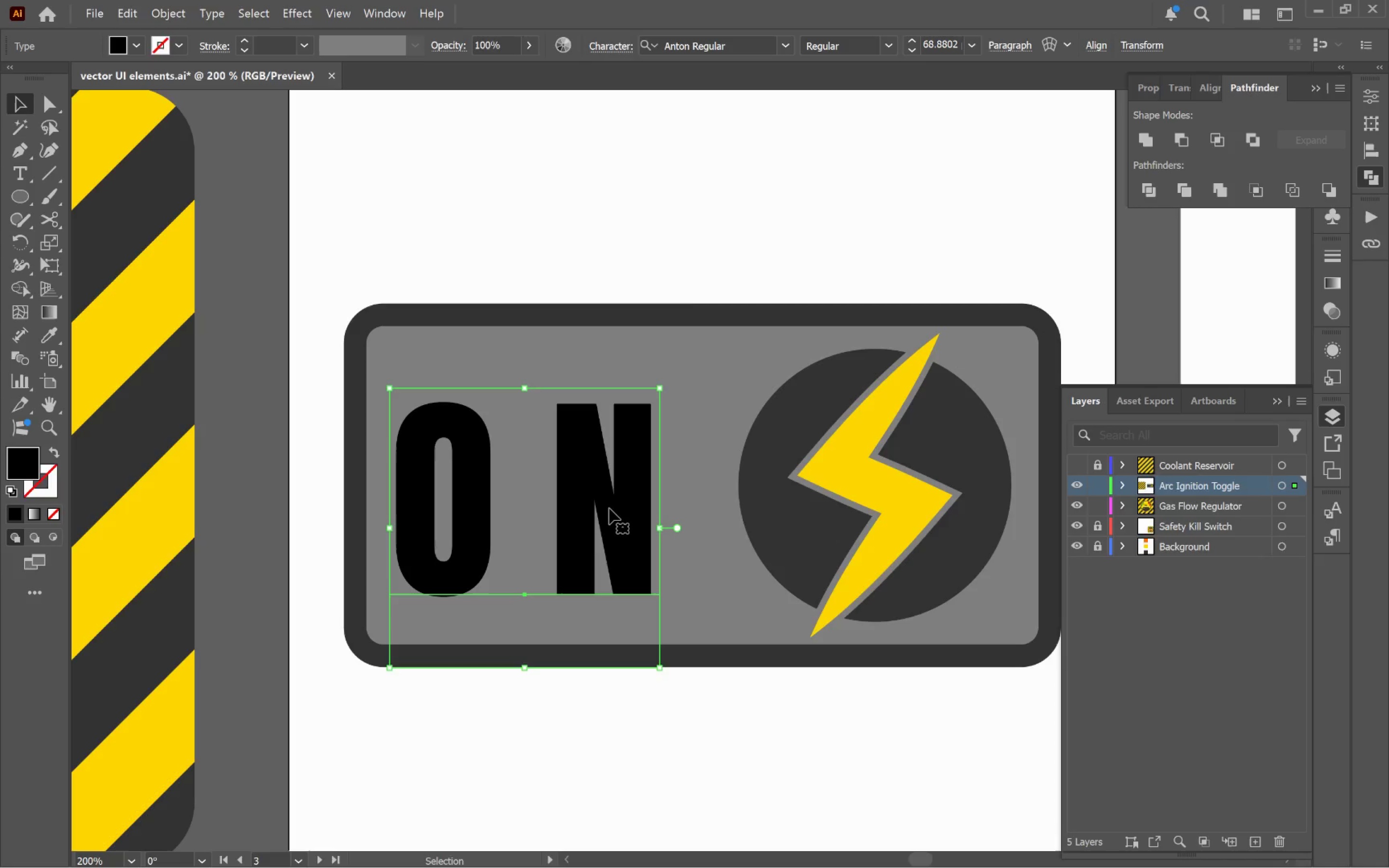 
right_click([610, 508])
 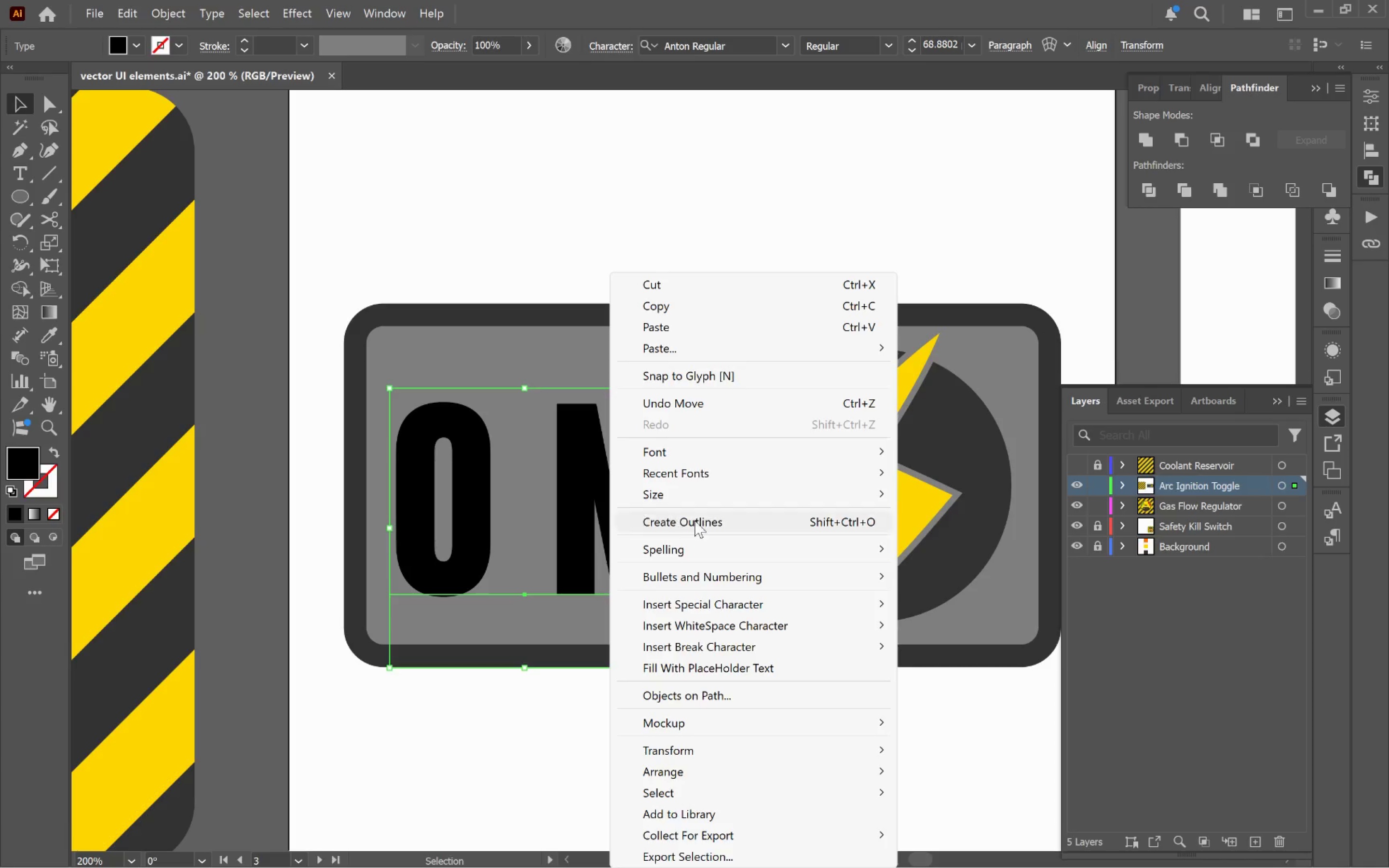 
left_click([712, 524])
 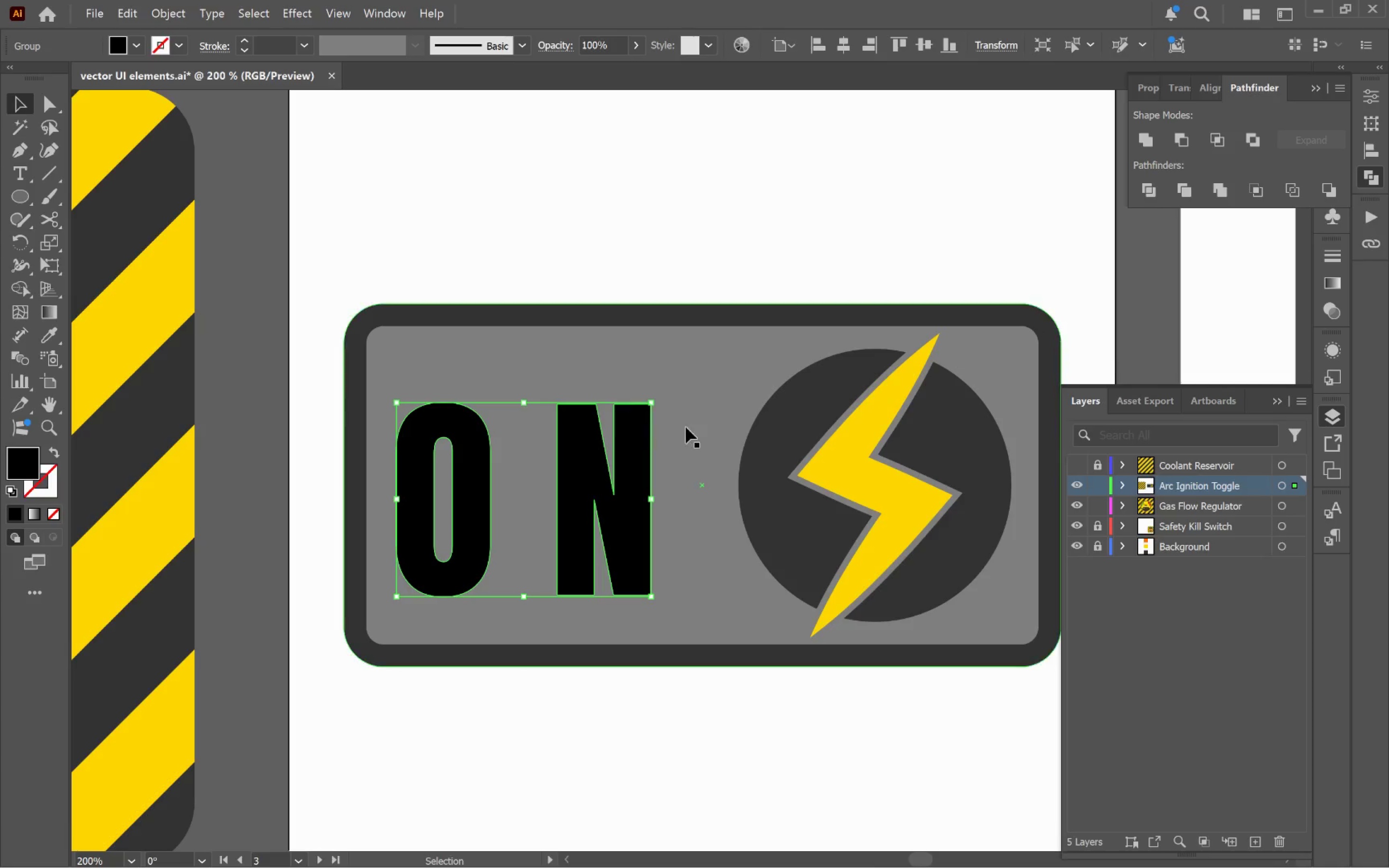 
hold_key(key=ShiftLeft, duration=0.46)
left_click([755, 472])
 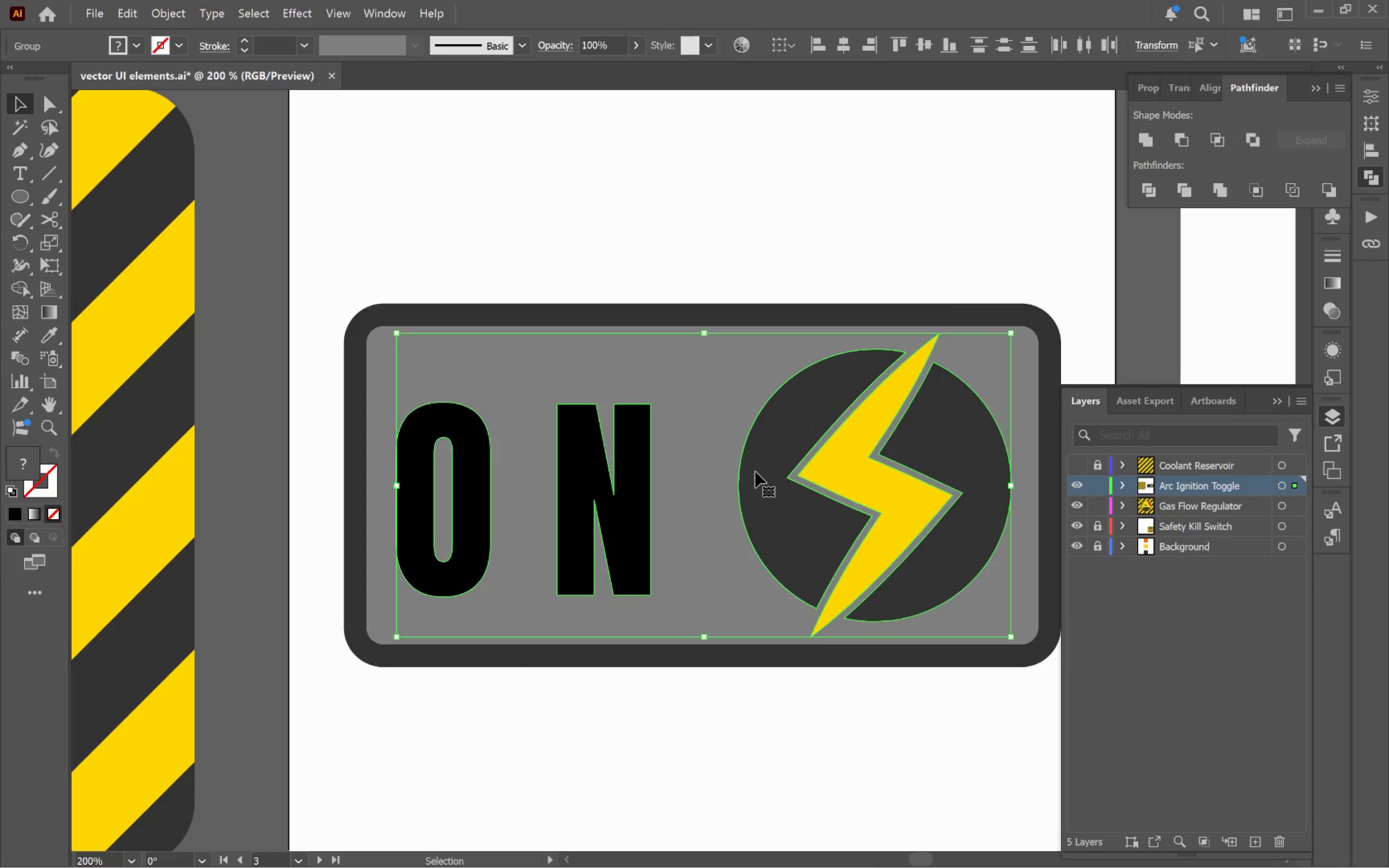 
left_click([755, 472])
 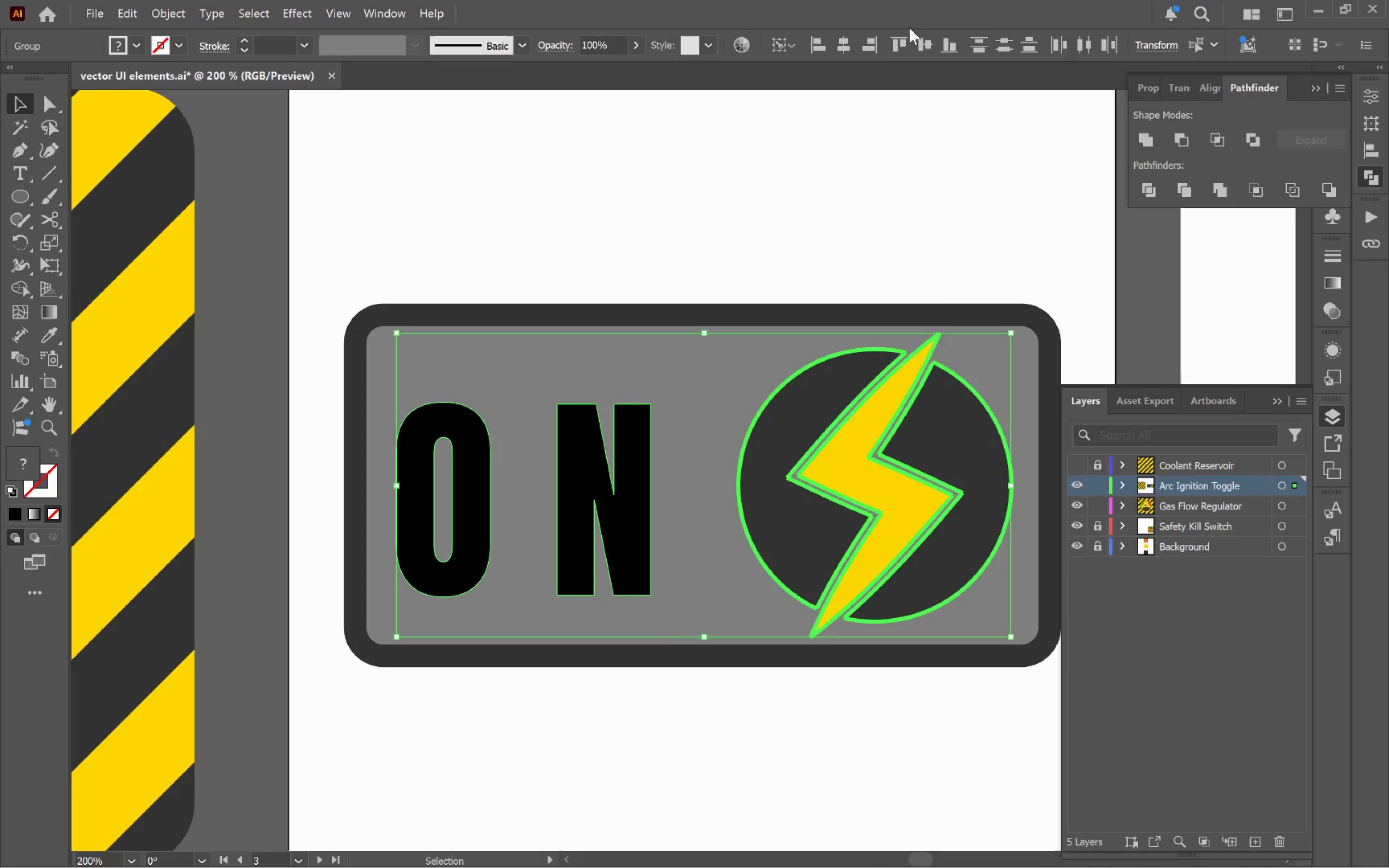 
left_click([919, 41])
 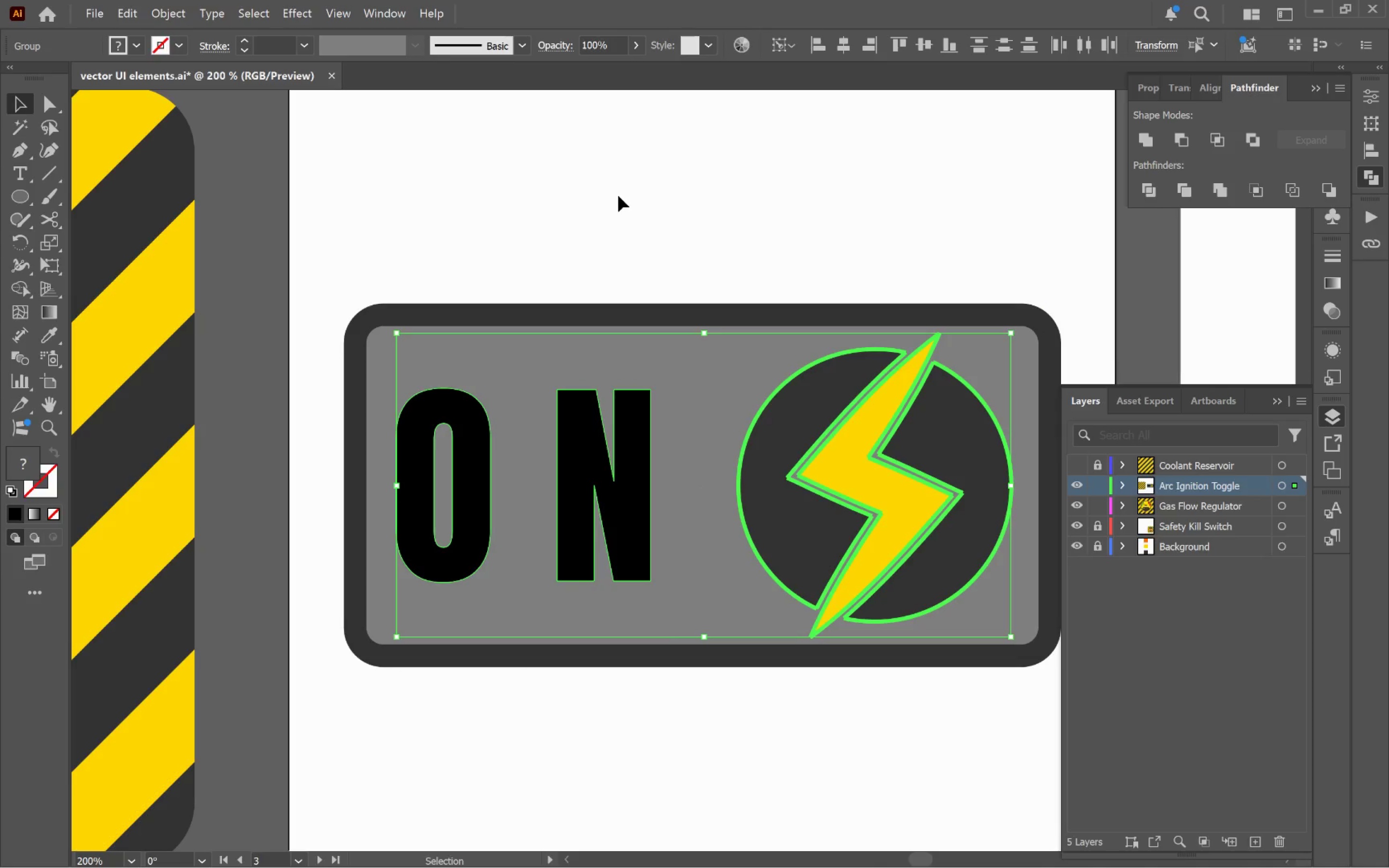 
left_click([618, 195])
 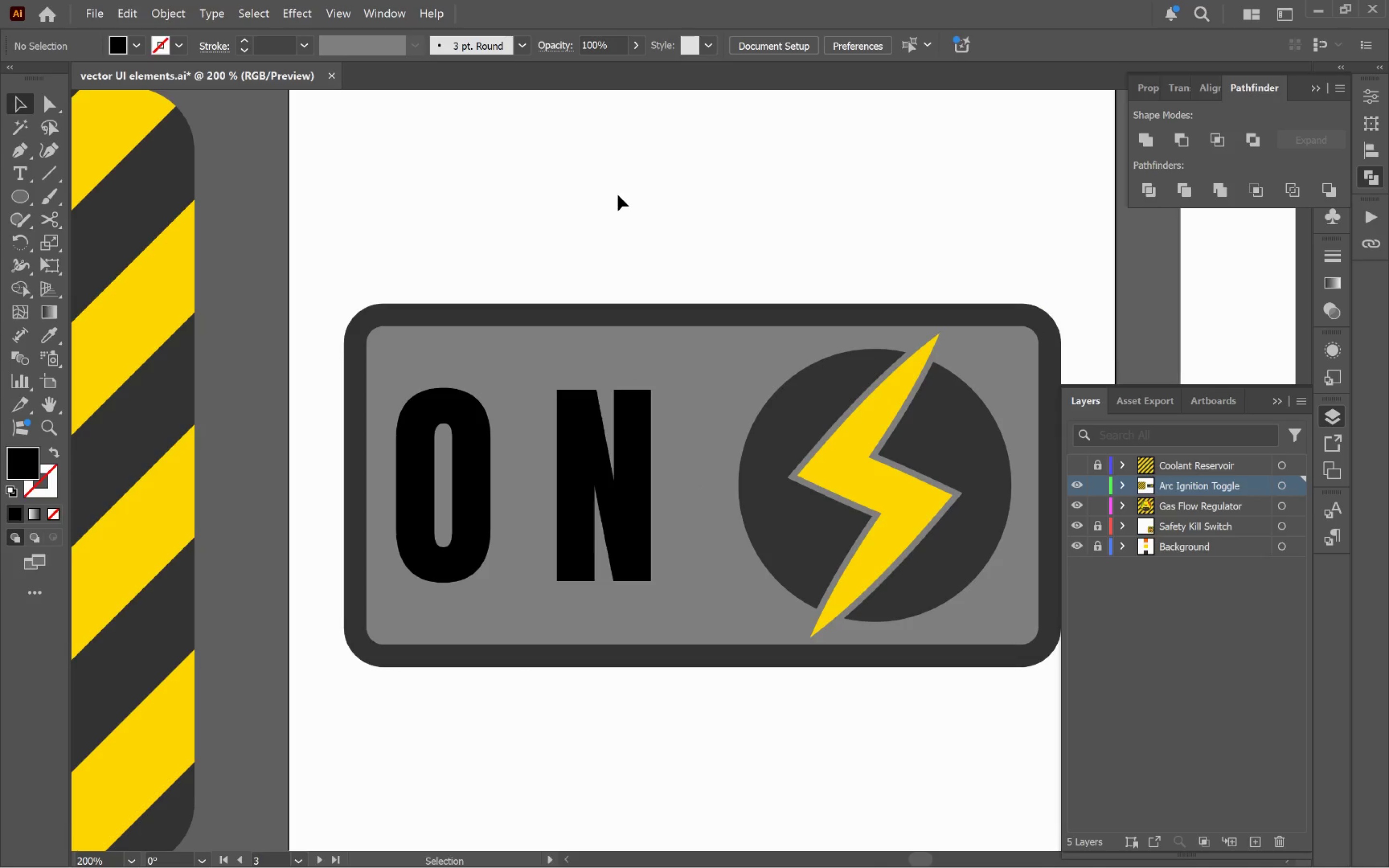 
hold_key(key=AltLeft, duration=0.7)
scroll: coordinate [618, 195], scroll_direction: down, amount: 2.0
 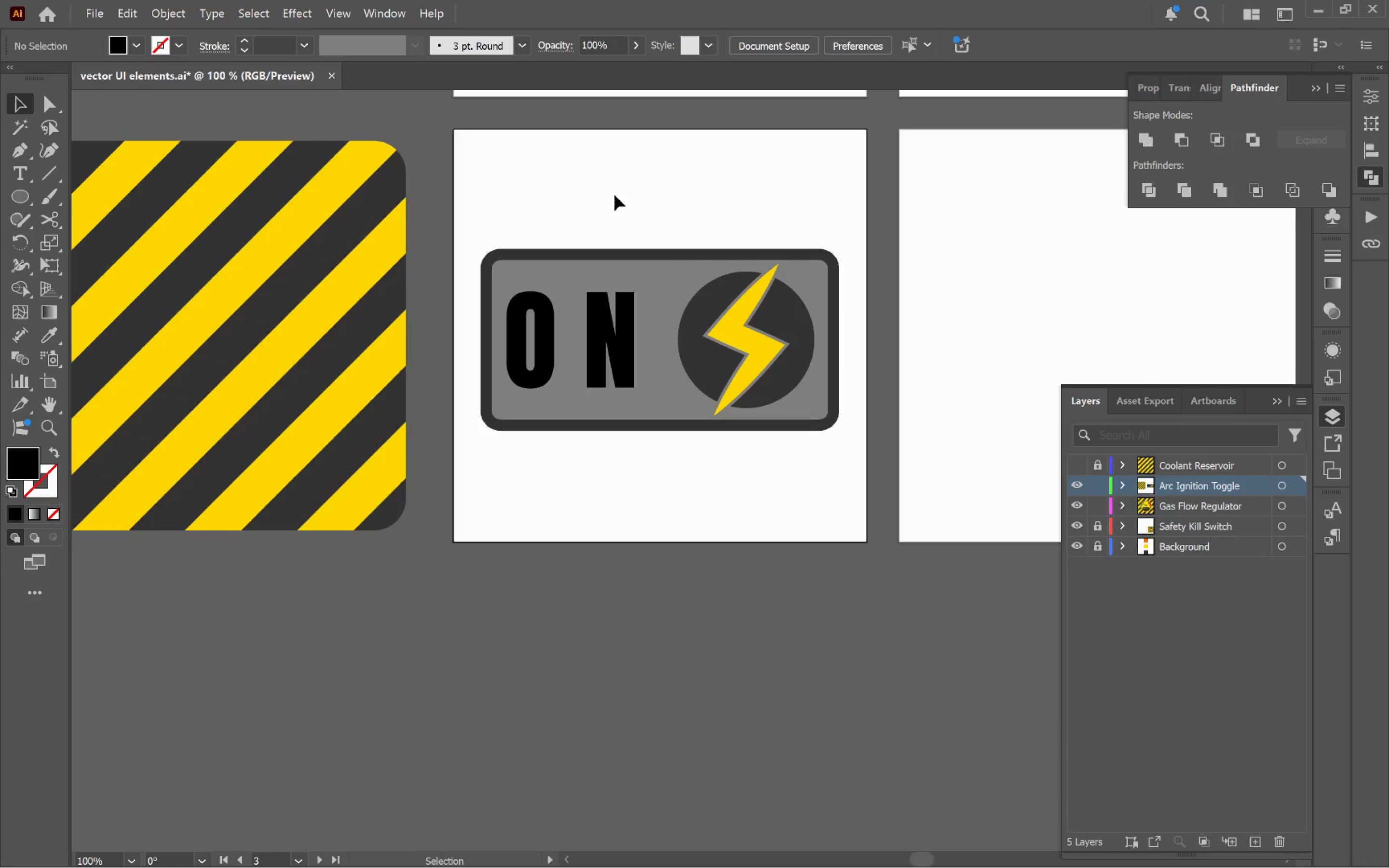 
hold_key(key=Space, duration=1.14)
 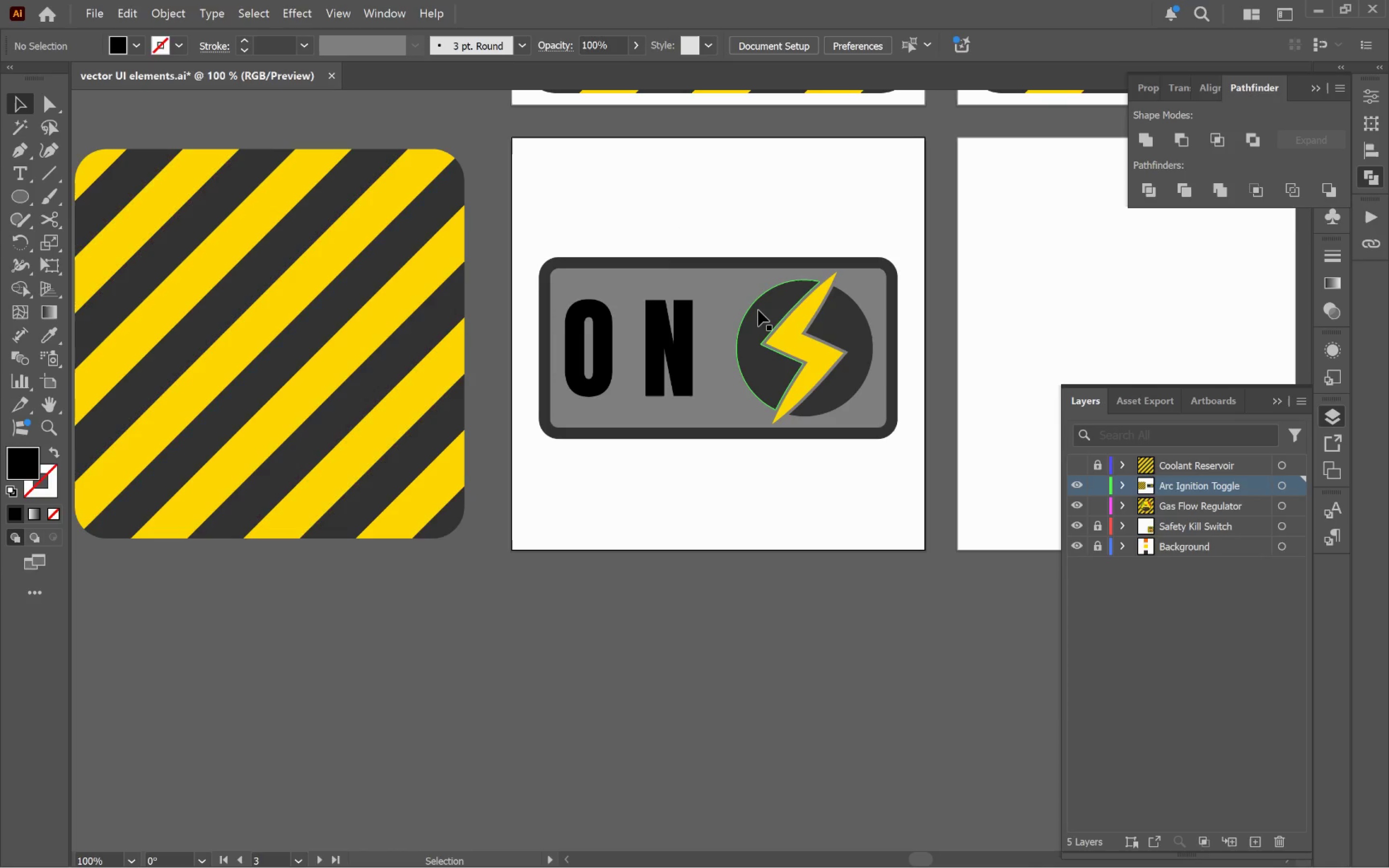 
left_click_drag(start_coordinate=[614, 195], to_coordinate=[672, 203])
 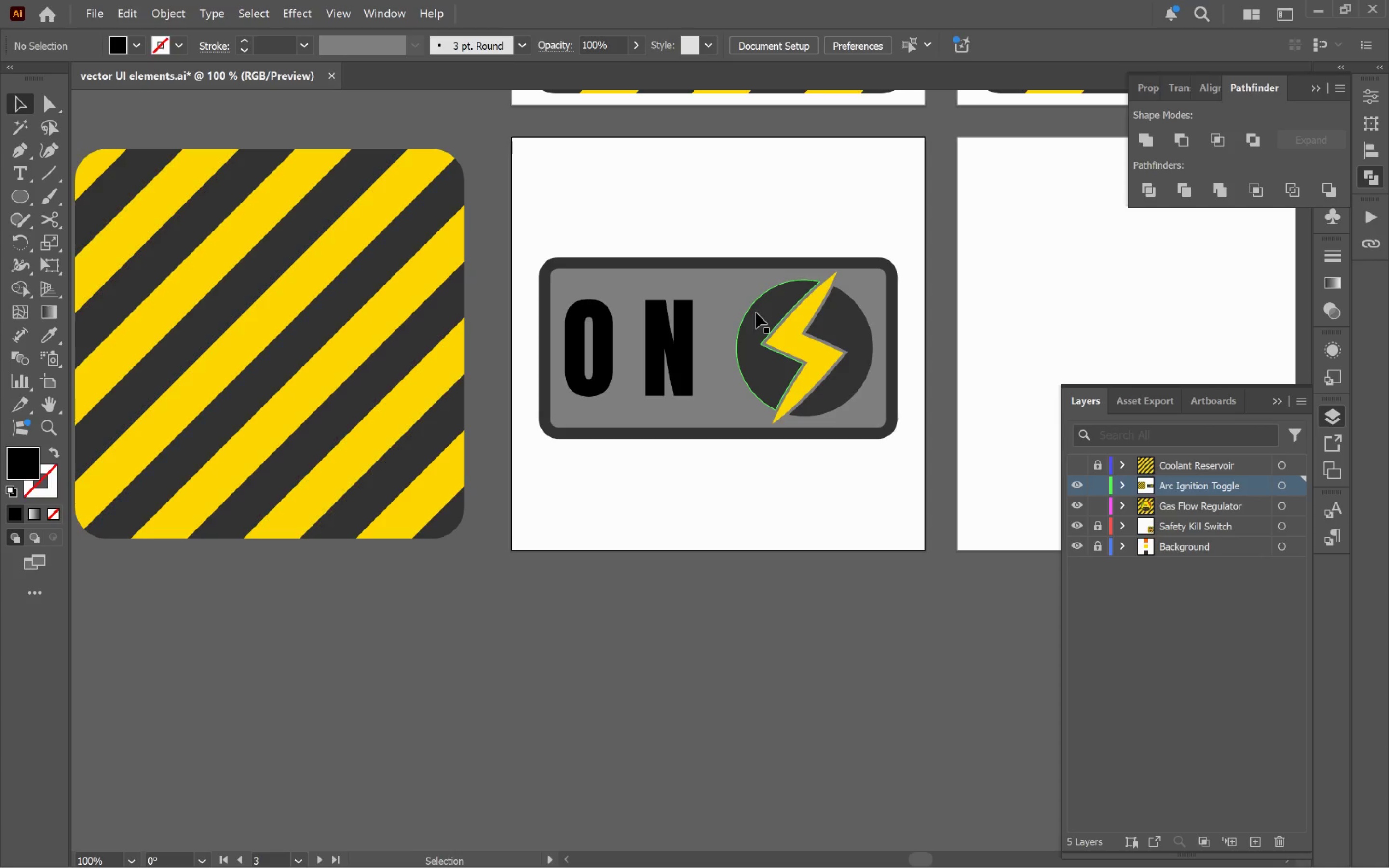 
hold_key(key=Space, duration=0.61)
 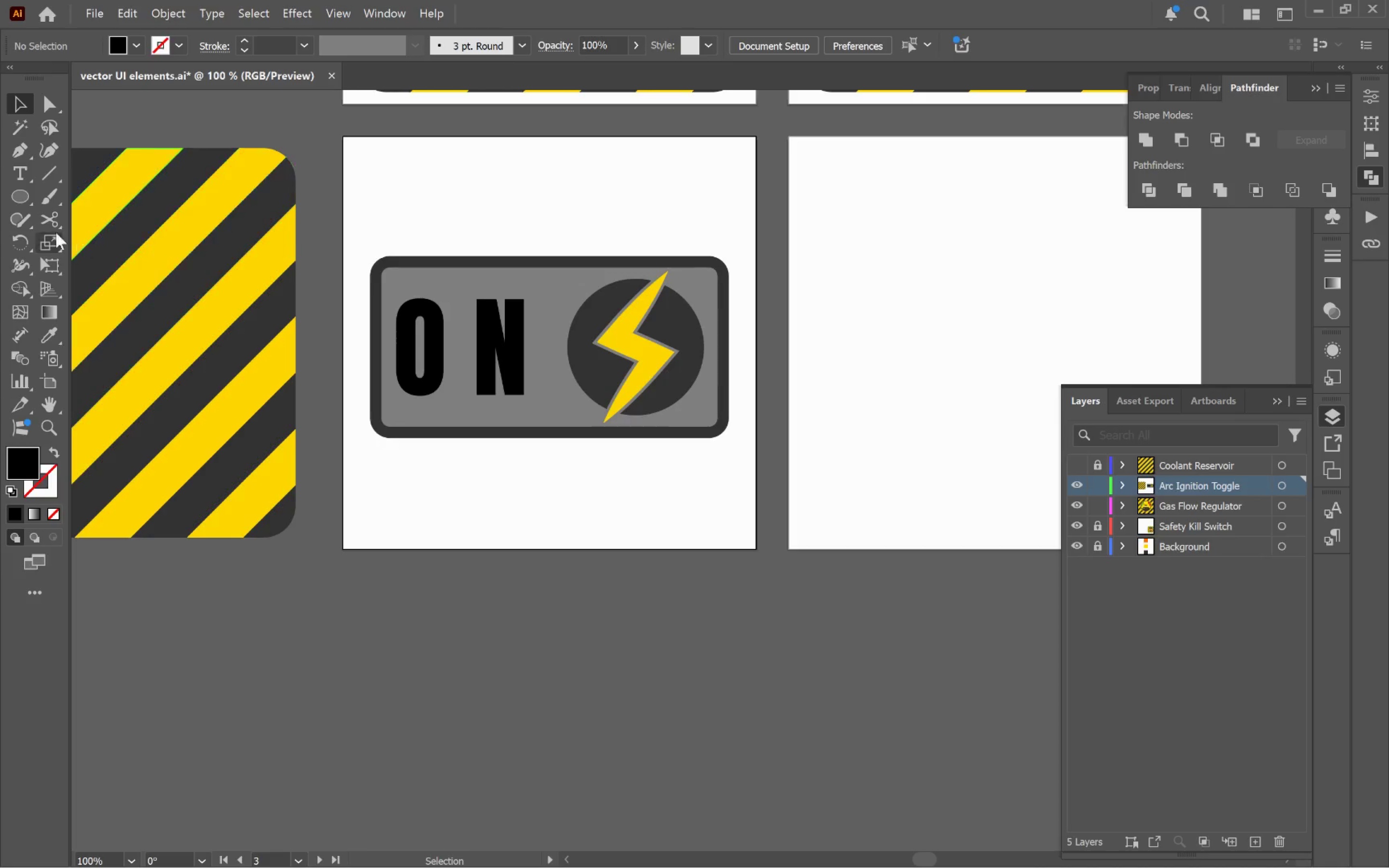 
left_click_drag(start_coordinate=[797, 332], to_coordinate=[628, 331])
 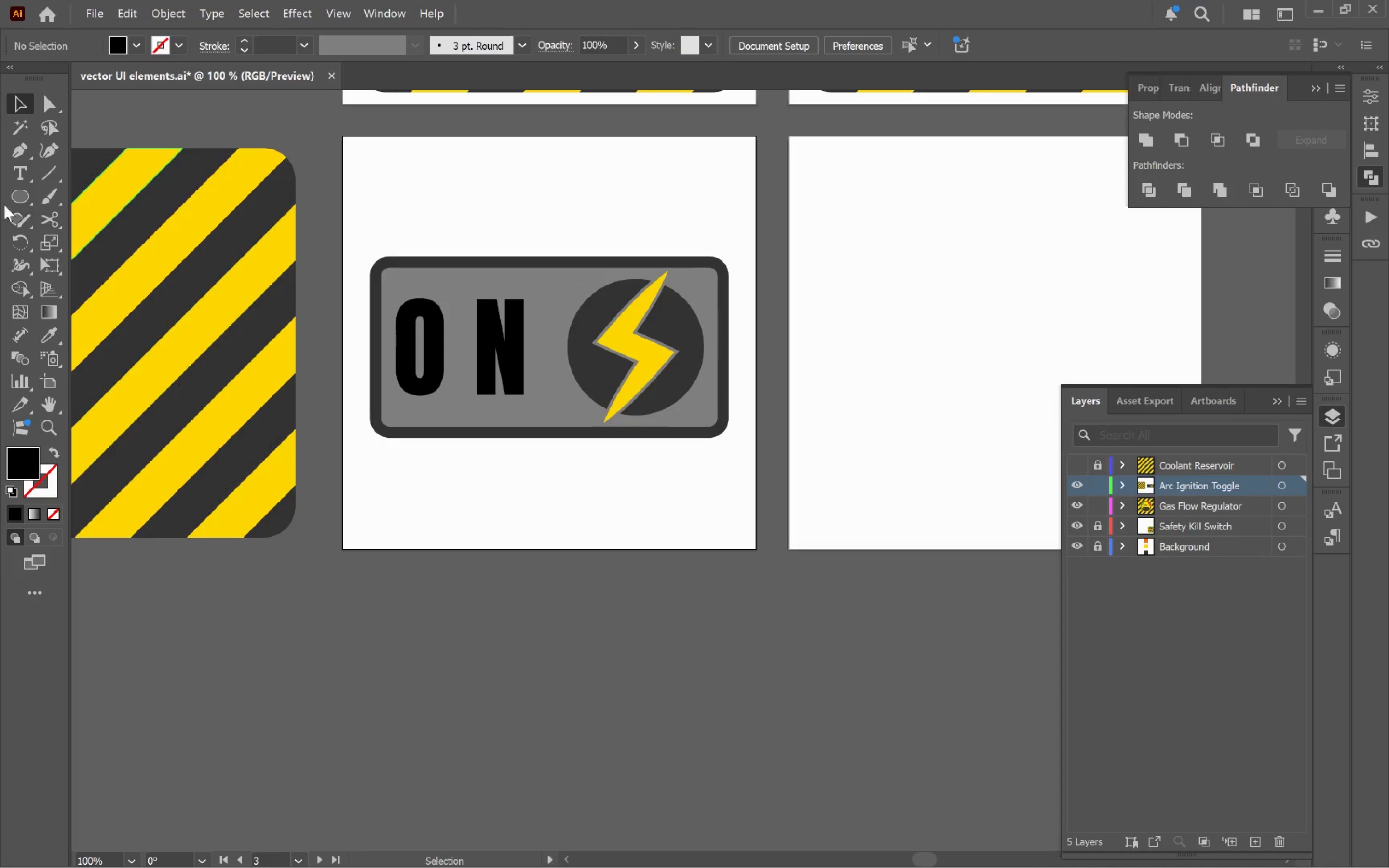 
left_click([16, 193])
 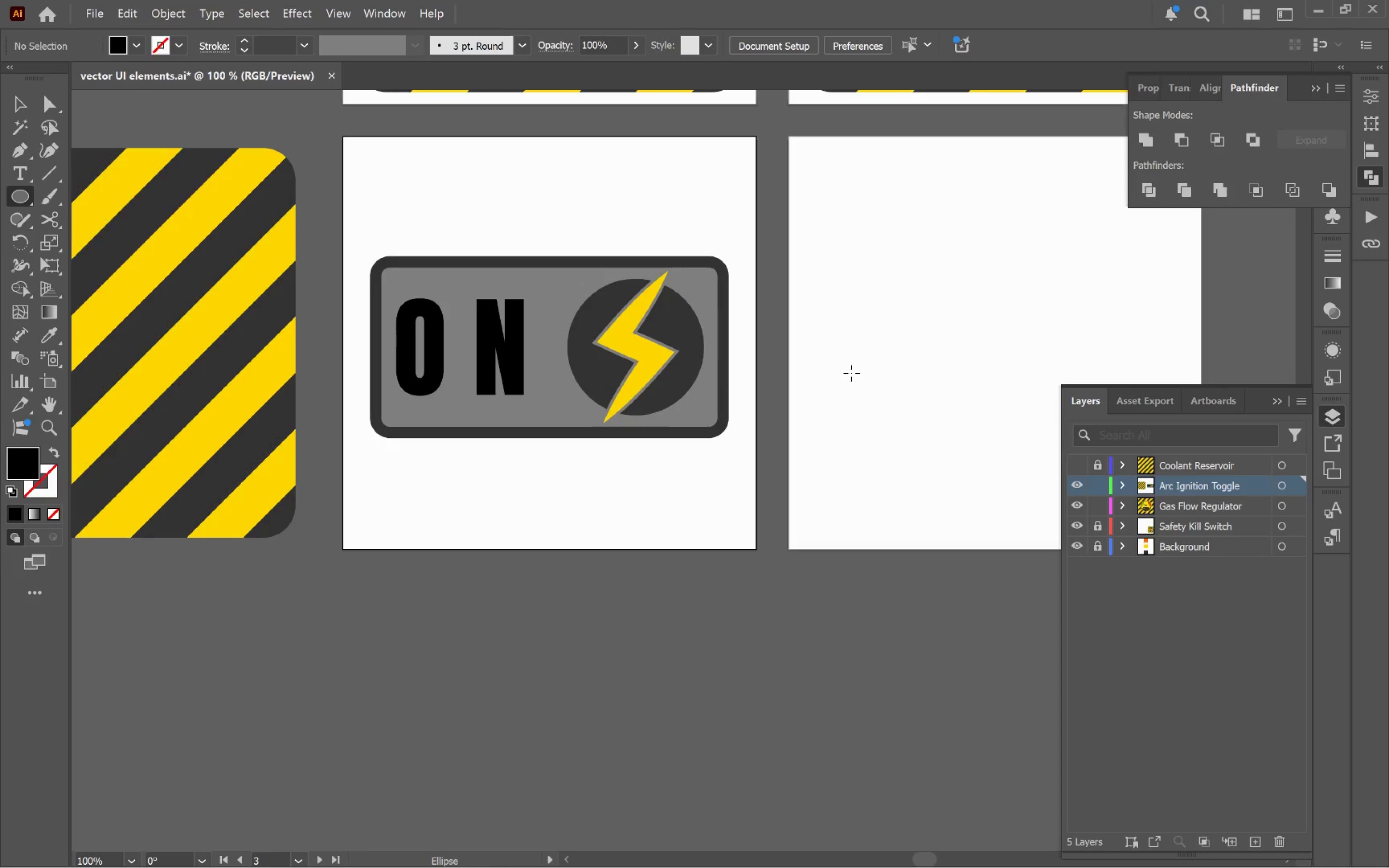 
hold_key(key=AltLeft, duration=2.3)
left_click_drag(start_coordinate=[863, 359], to_coordinate=[957, 451])
 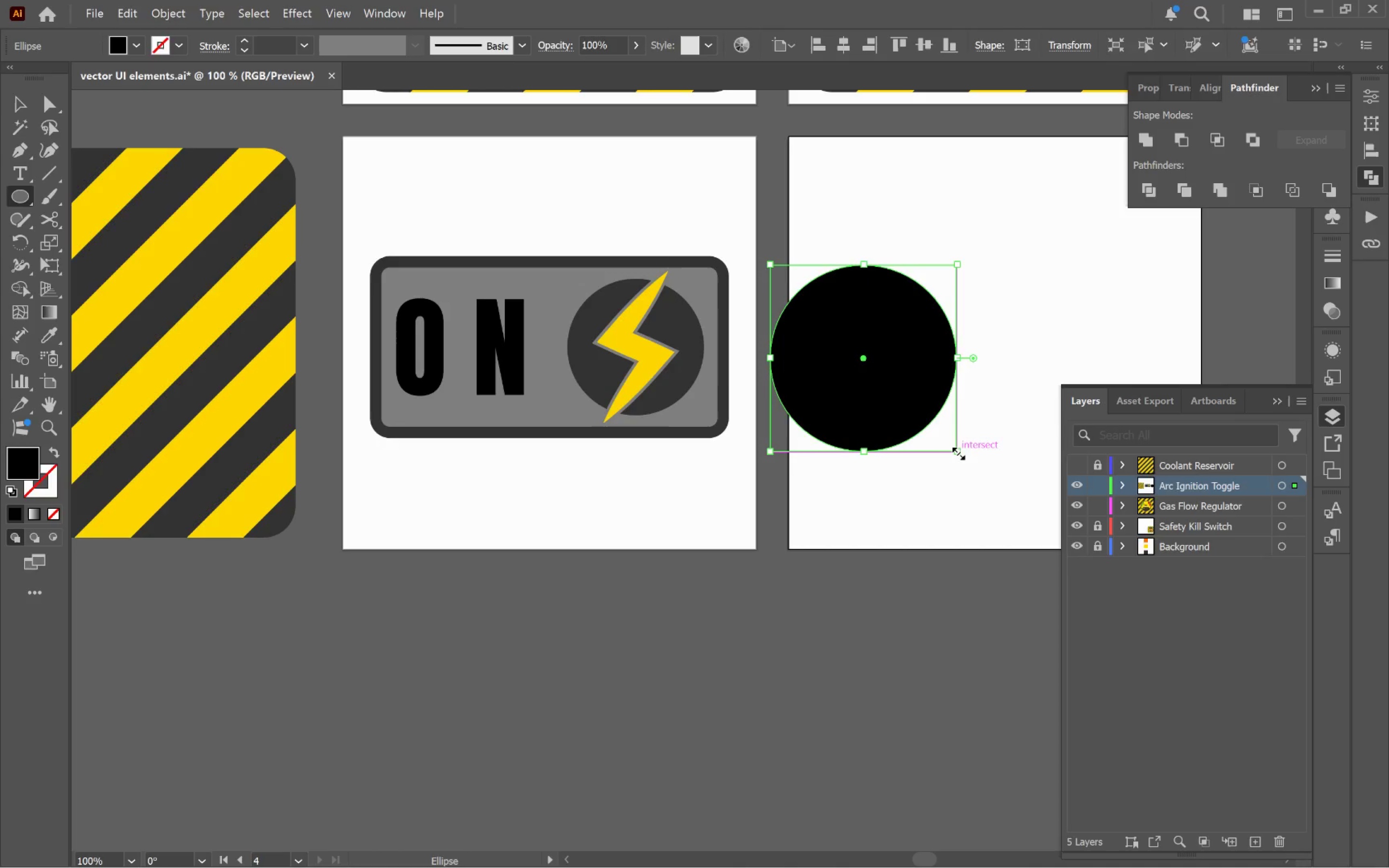 
hold_key(key=ShiftLeft, duration=2.13)
 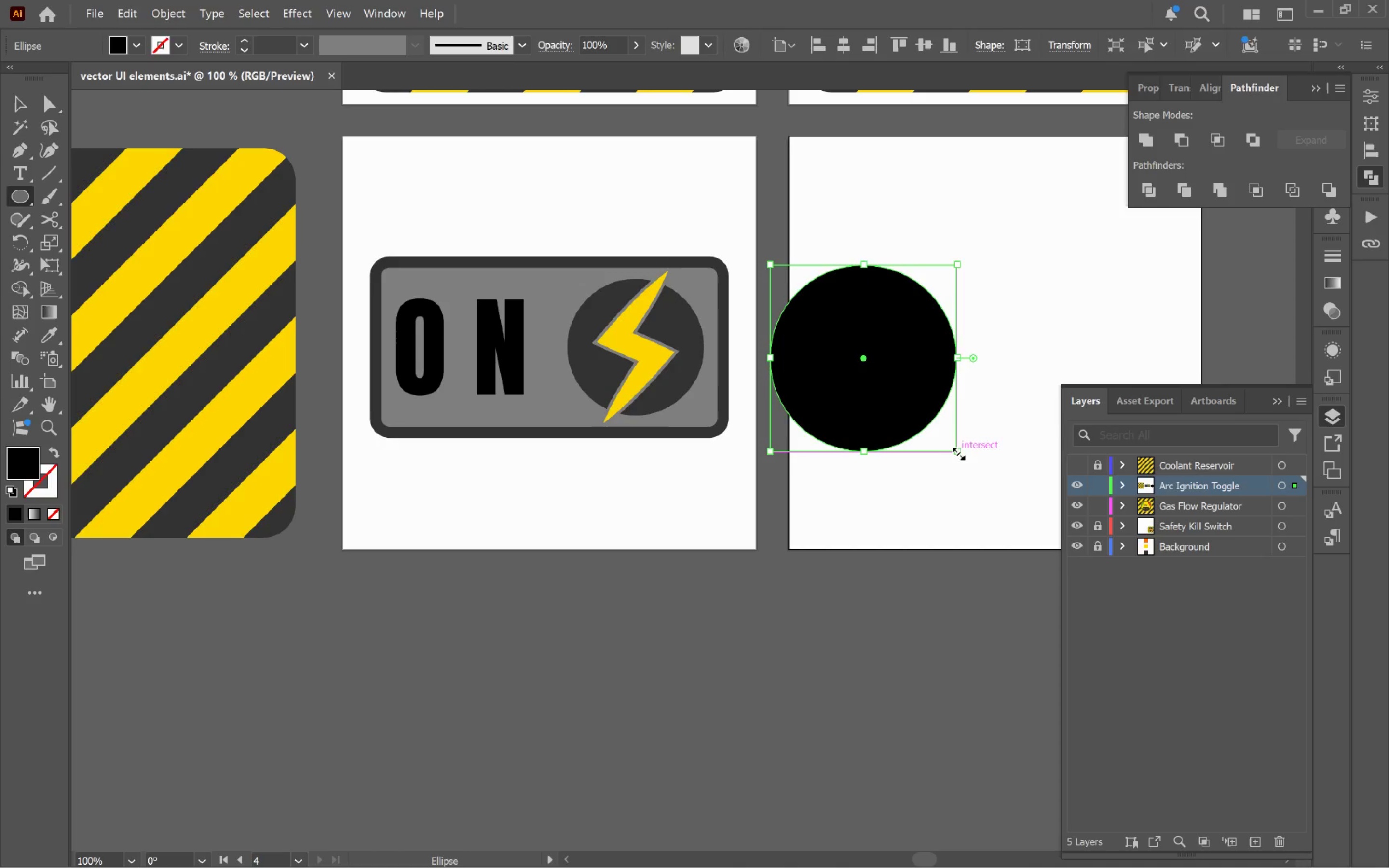 
key(V)
 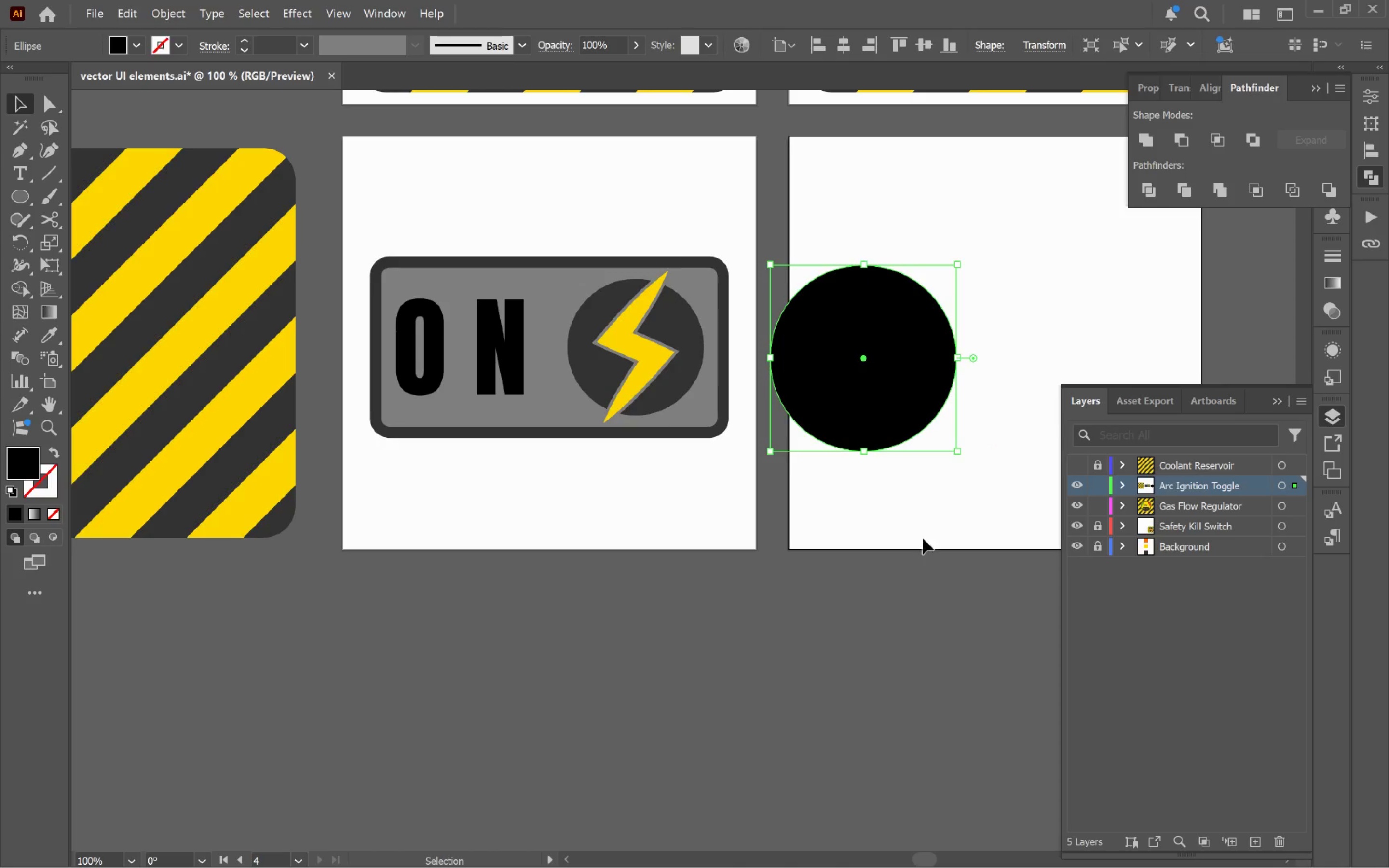 
left_click([920, 526])
 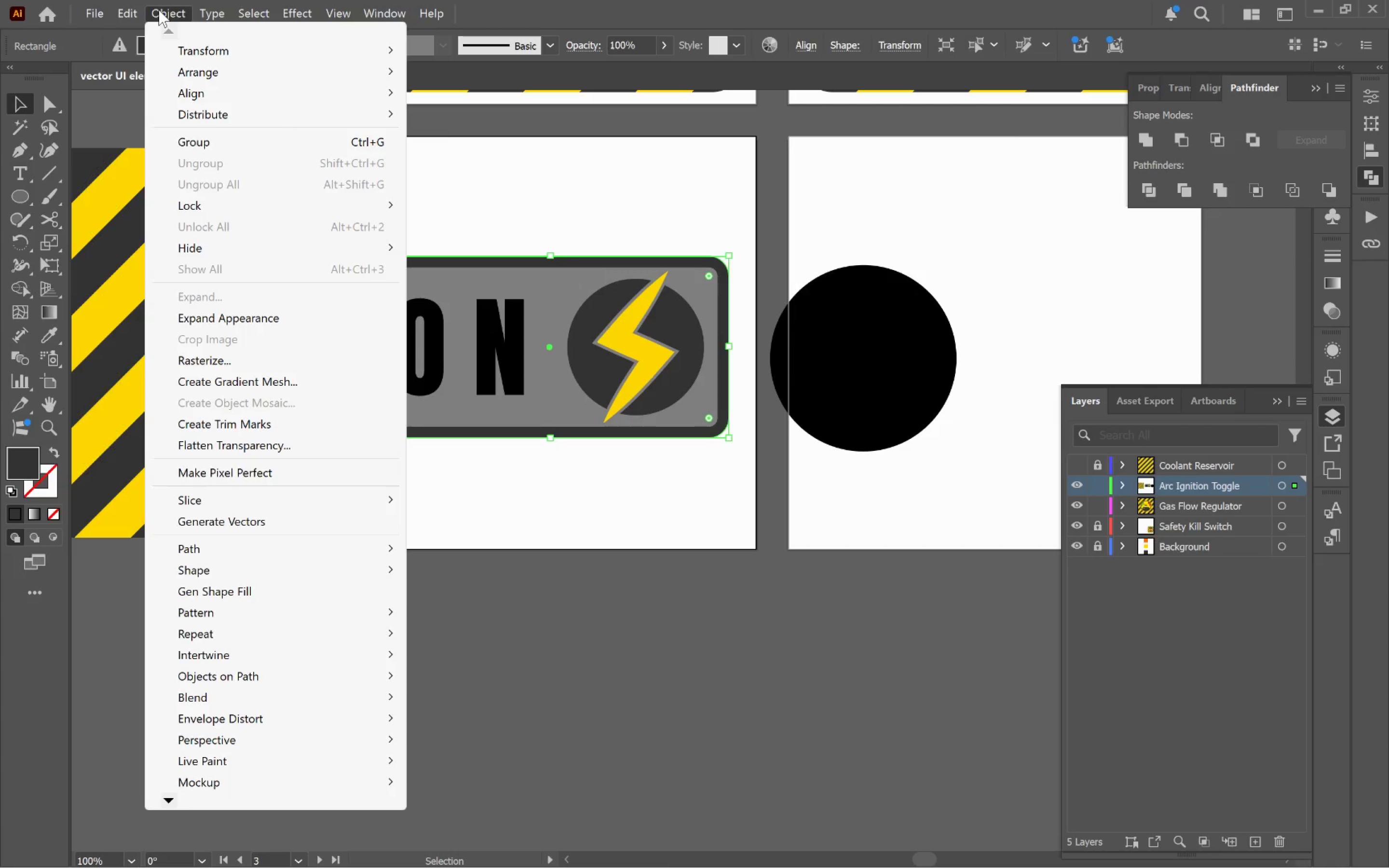 
left_click([254, 322])
 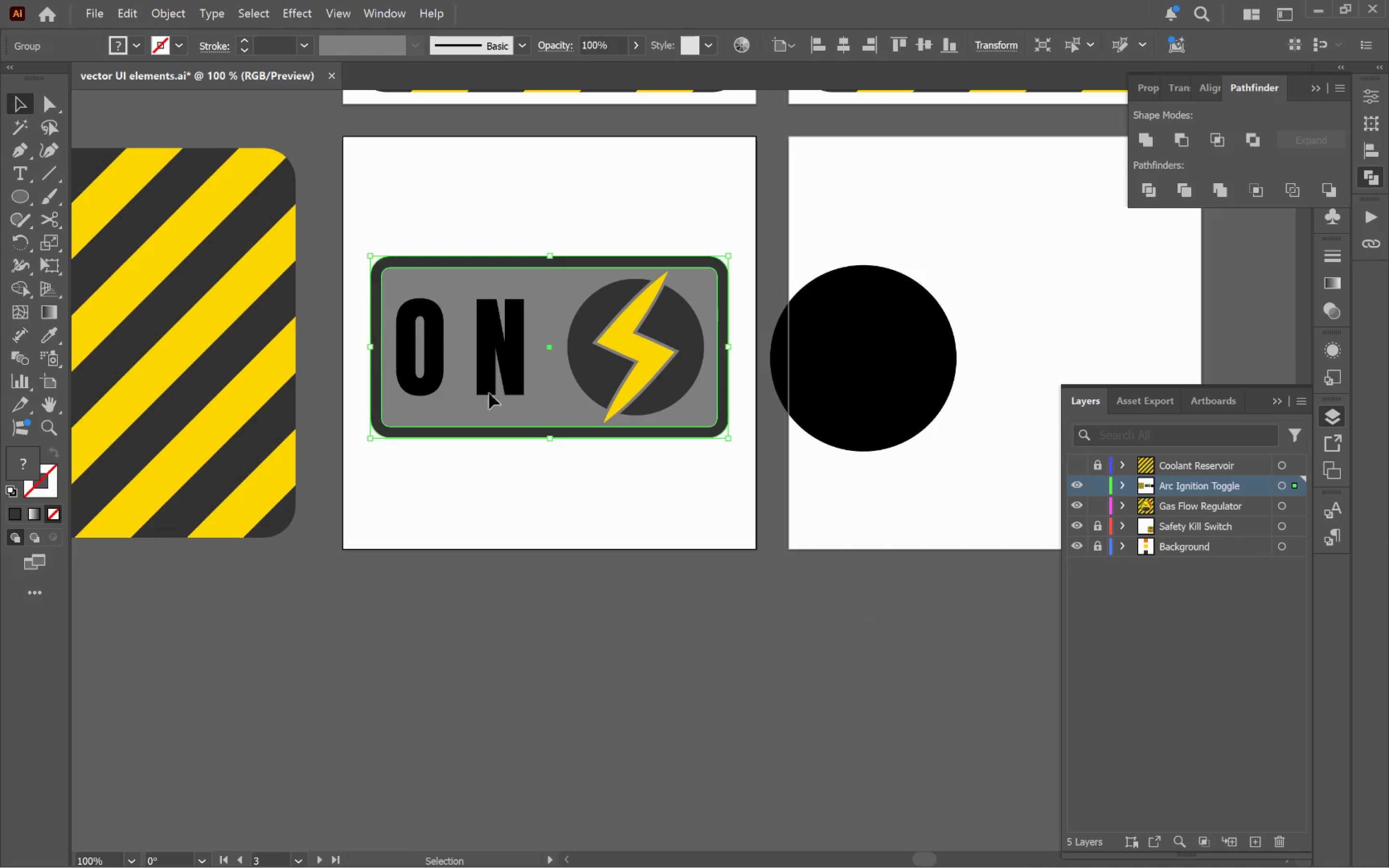 
left_click([156, 14])
 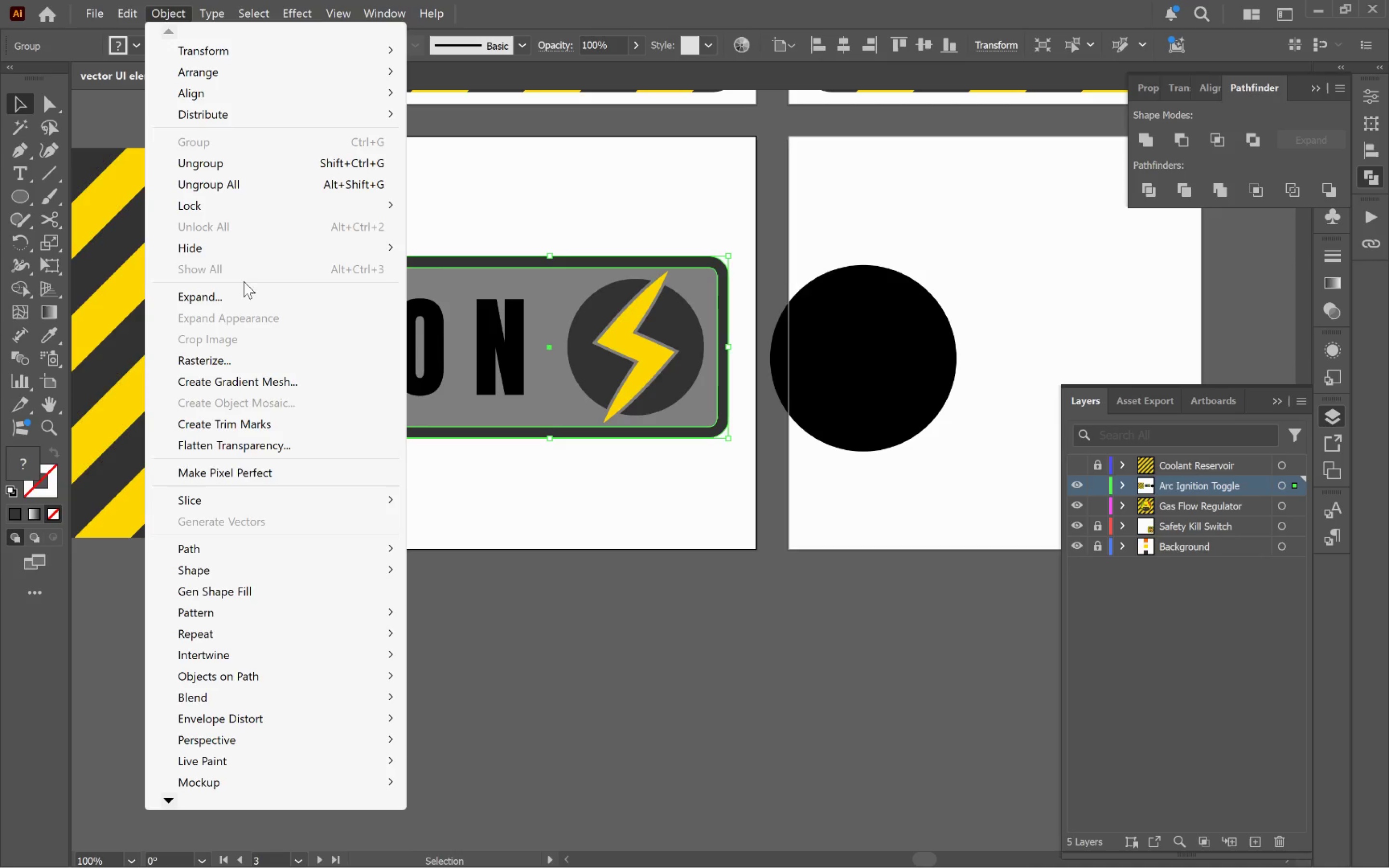 
left_click([245, 287])
 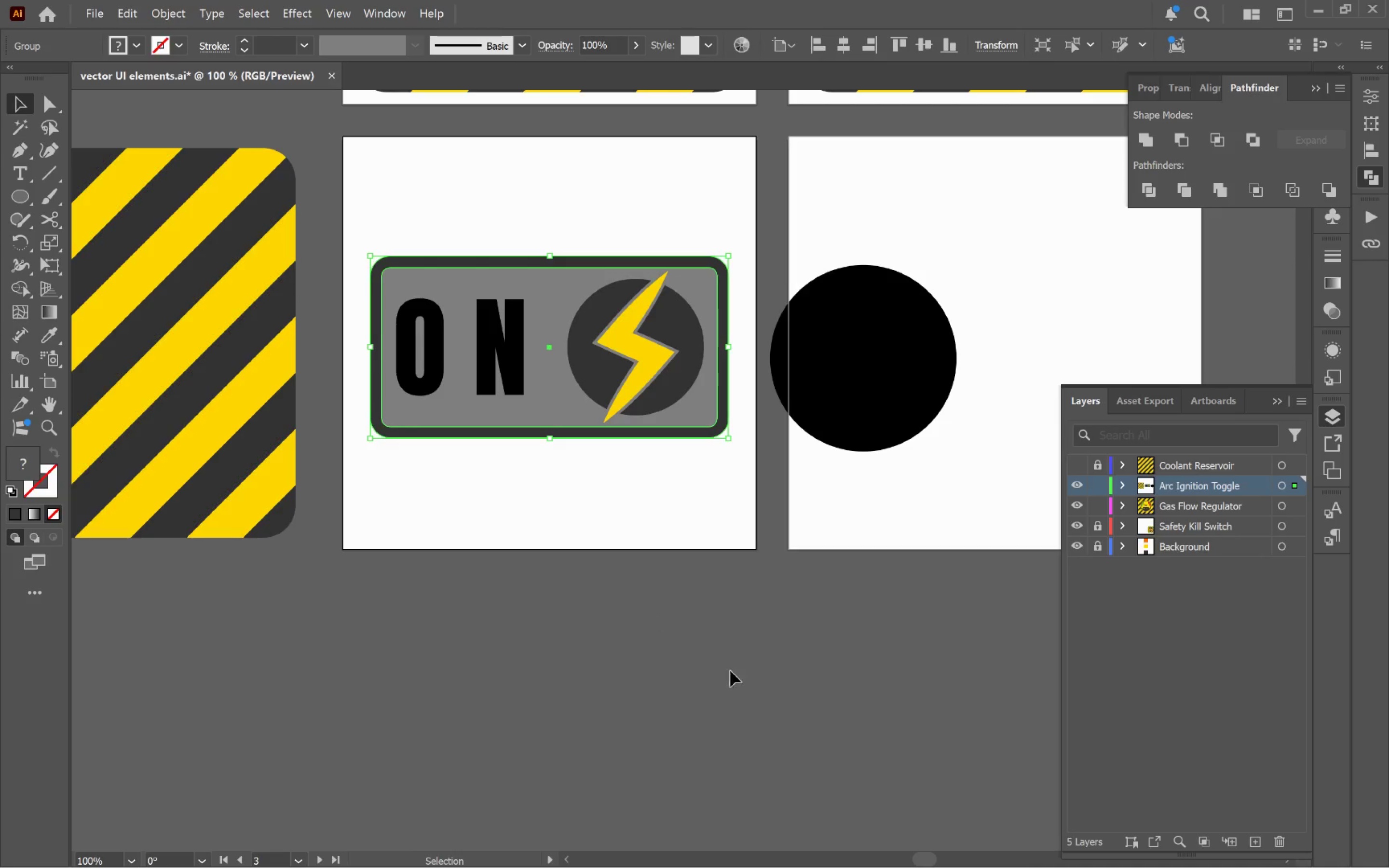 
left_click([760, 679])
 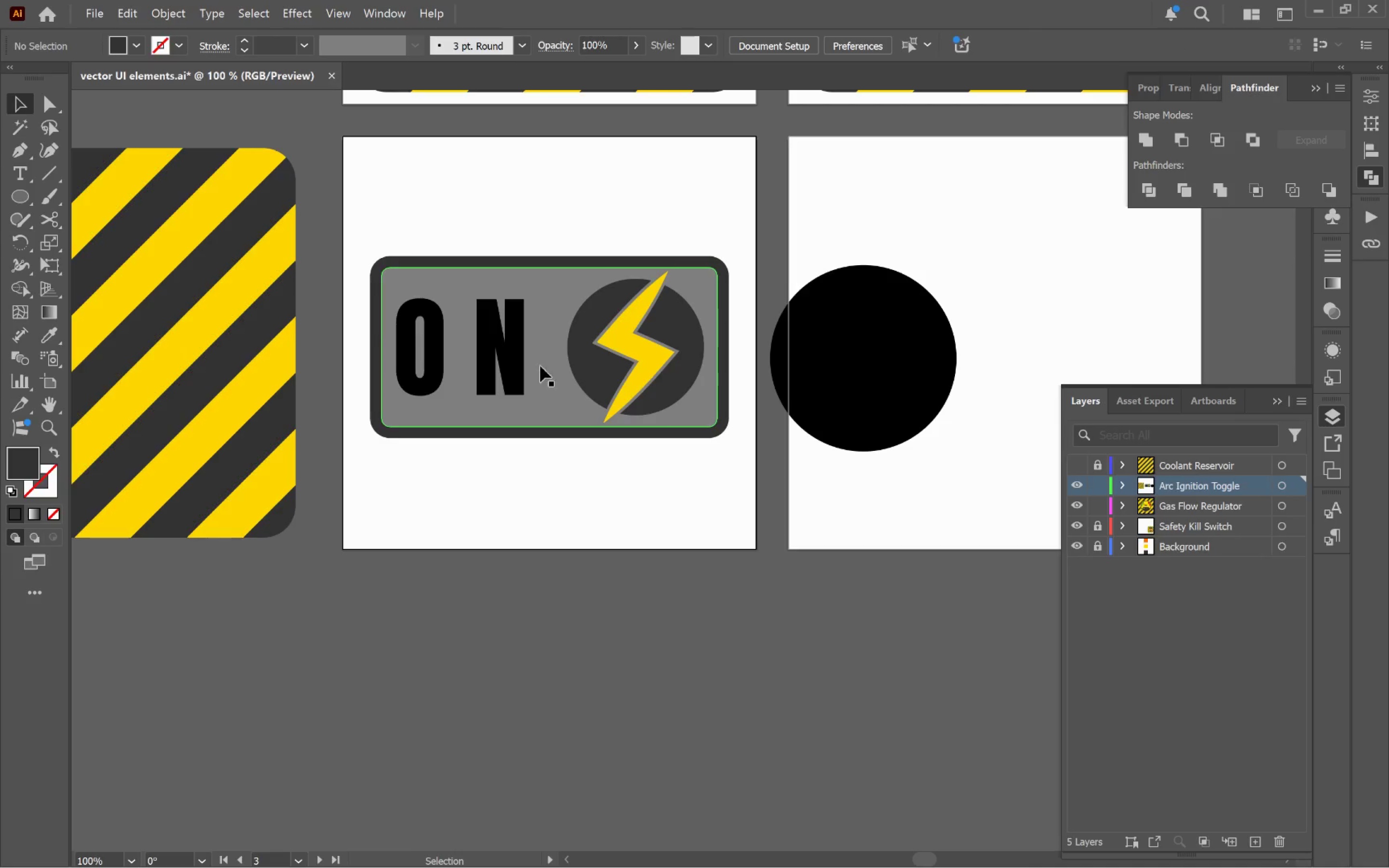 
left_click([552, 384])
 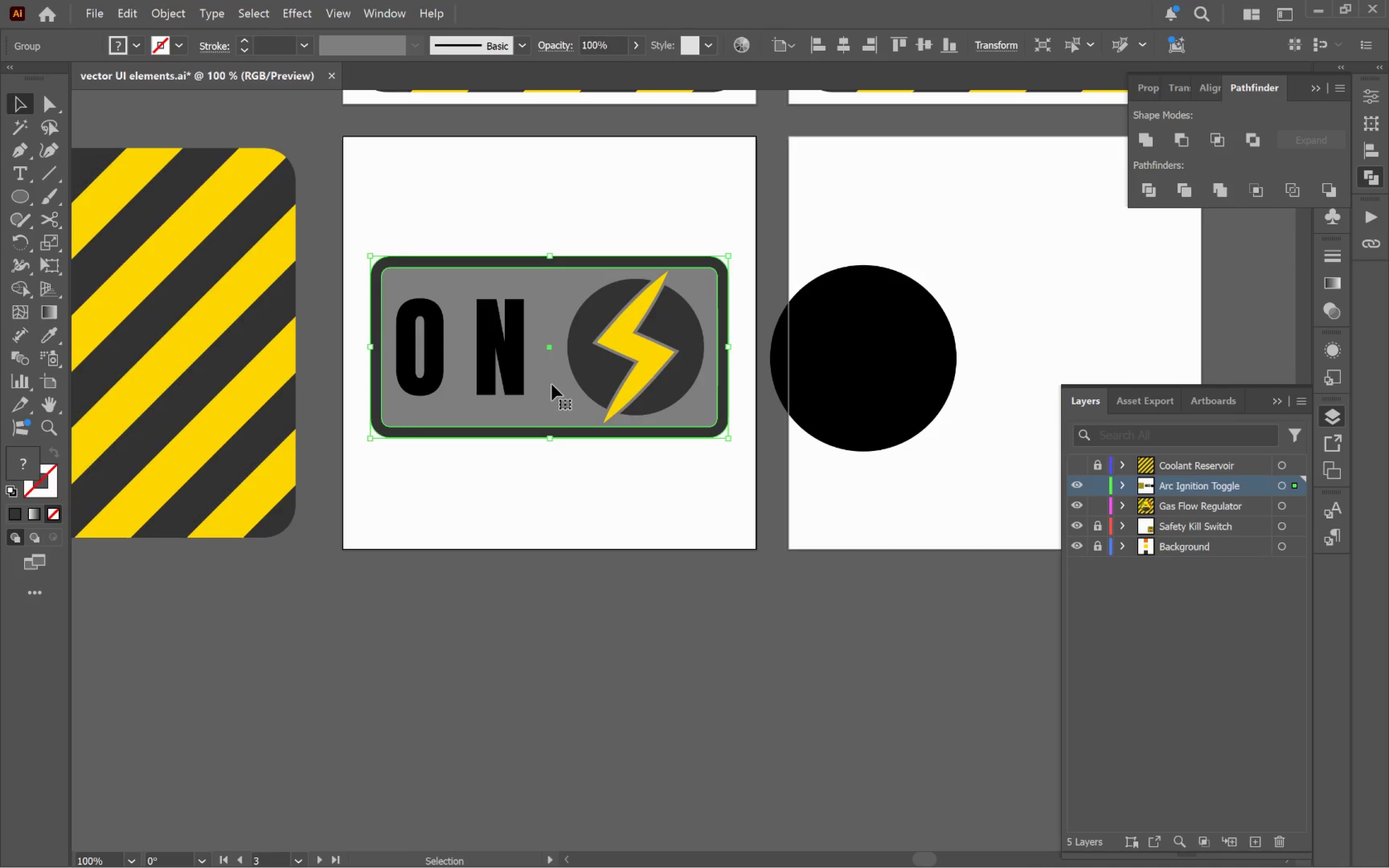 
left_click_drag(start_coordinate=[552, 384], to_coordinate=[575, 443])
 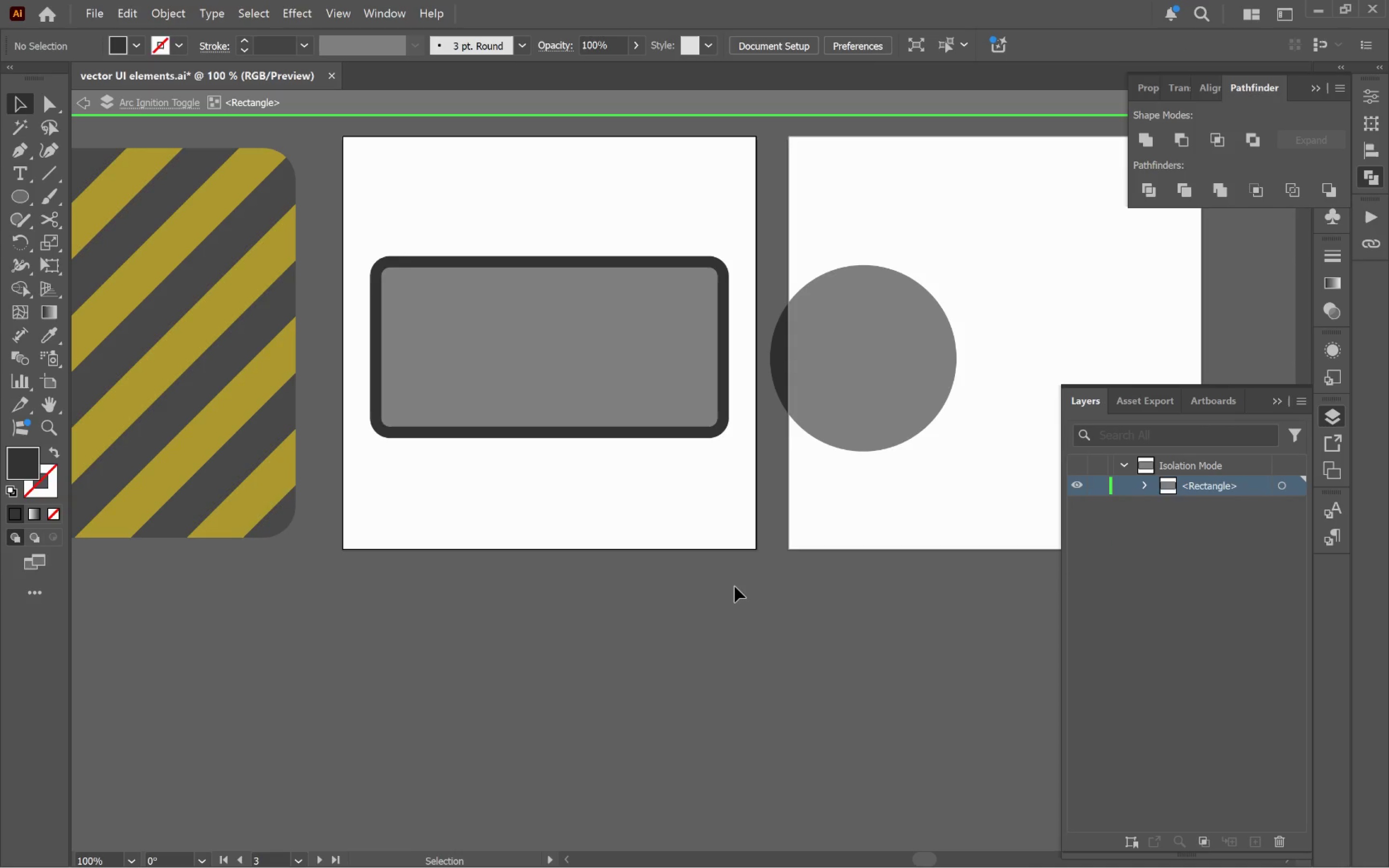 
double_click([735, 586])
 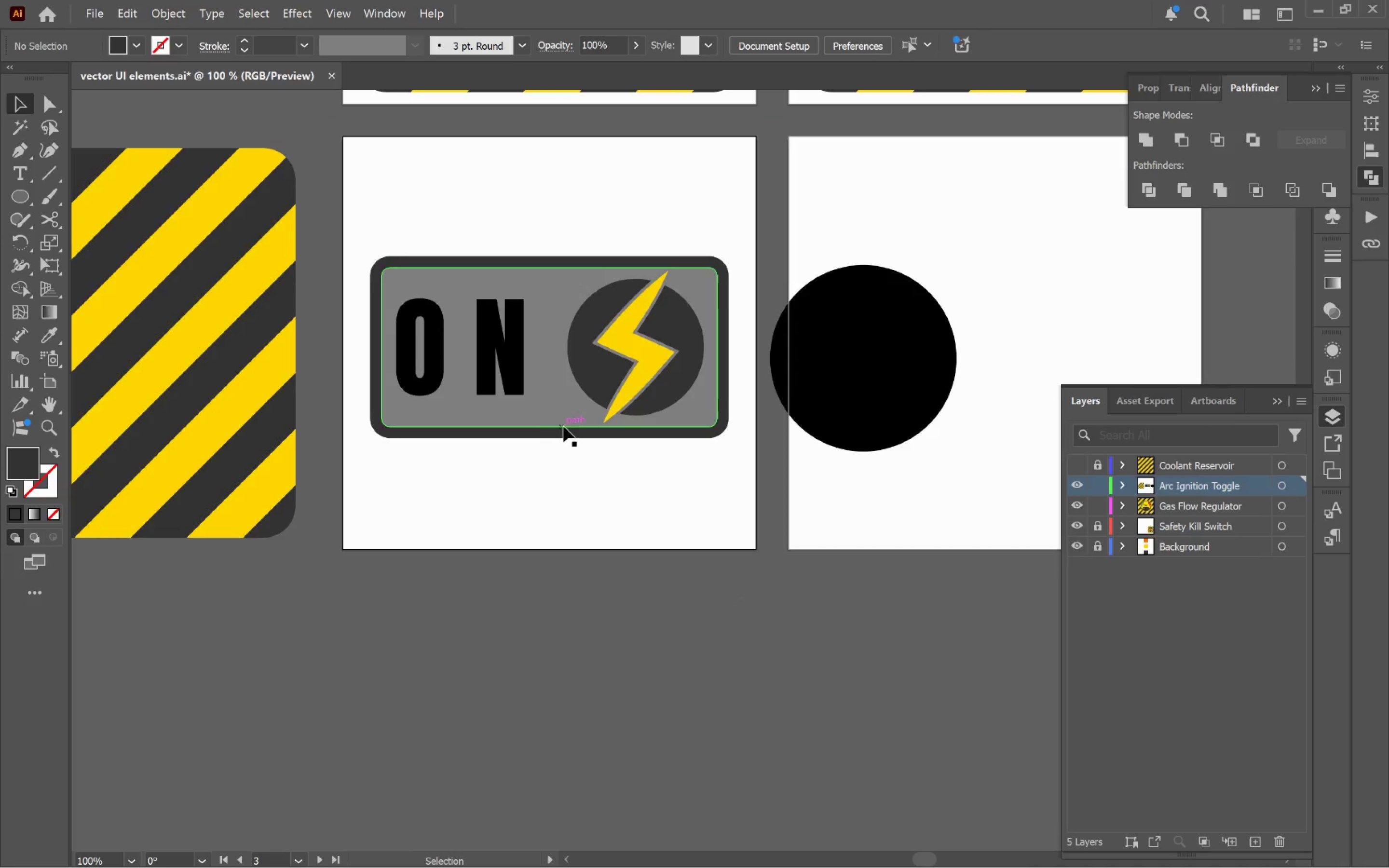 
left_click([564, 418])
 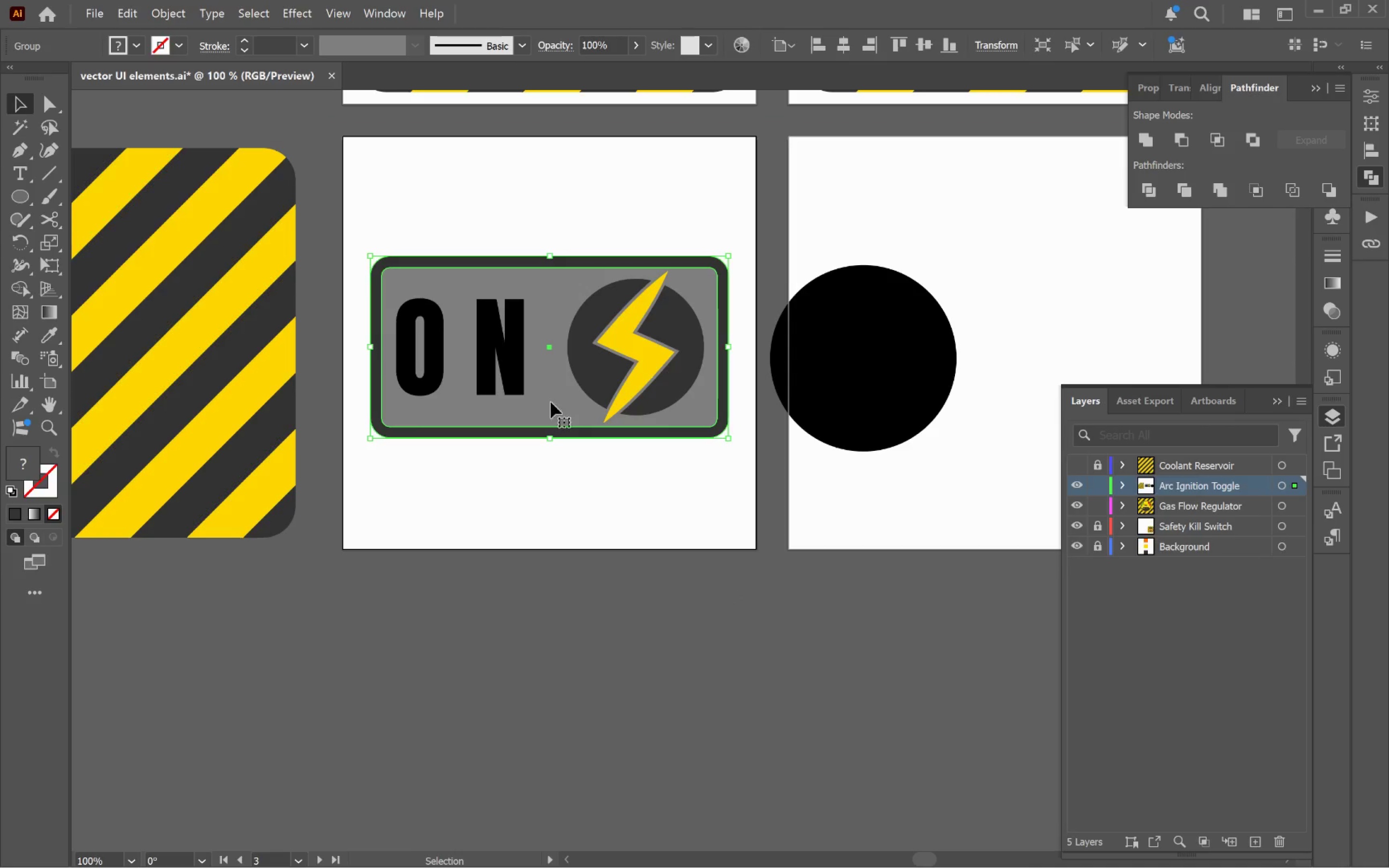 
left_click_drag(start_coordinate=[551, 395], to_coordinate=[566, 439])
 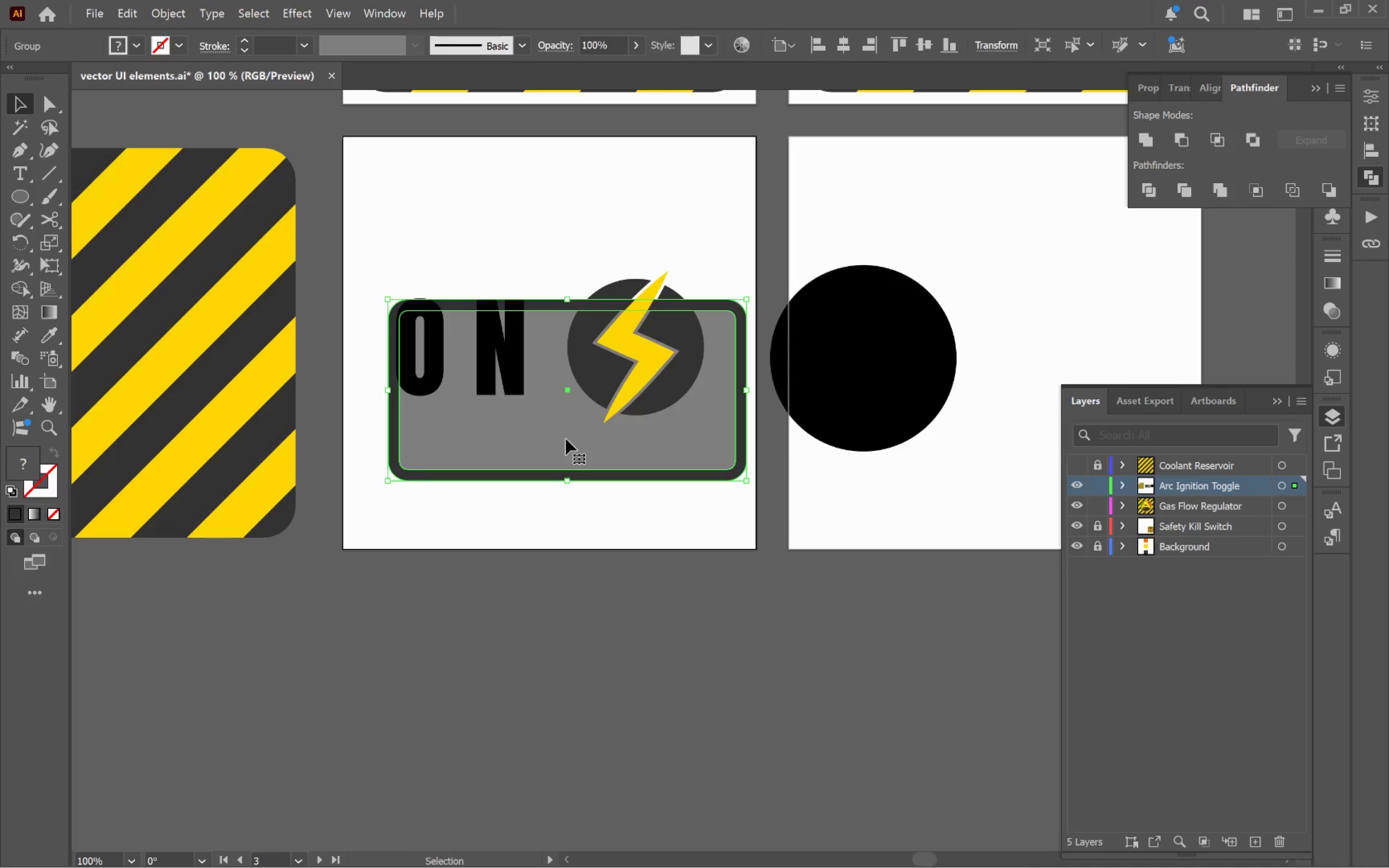 
key(Control+ControlLeft)
 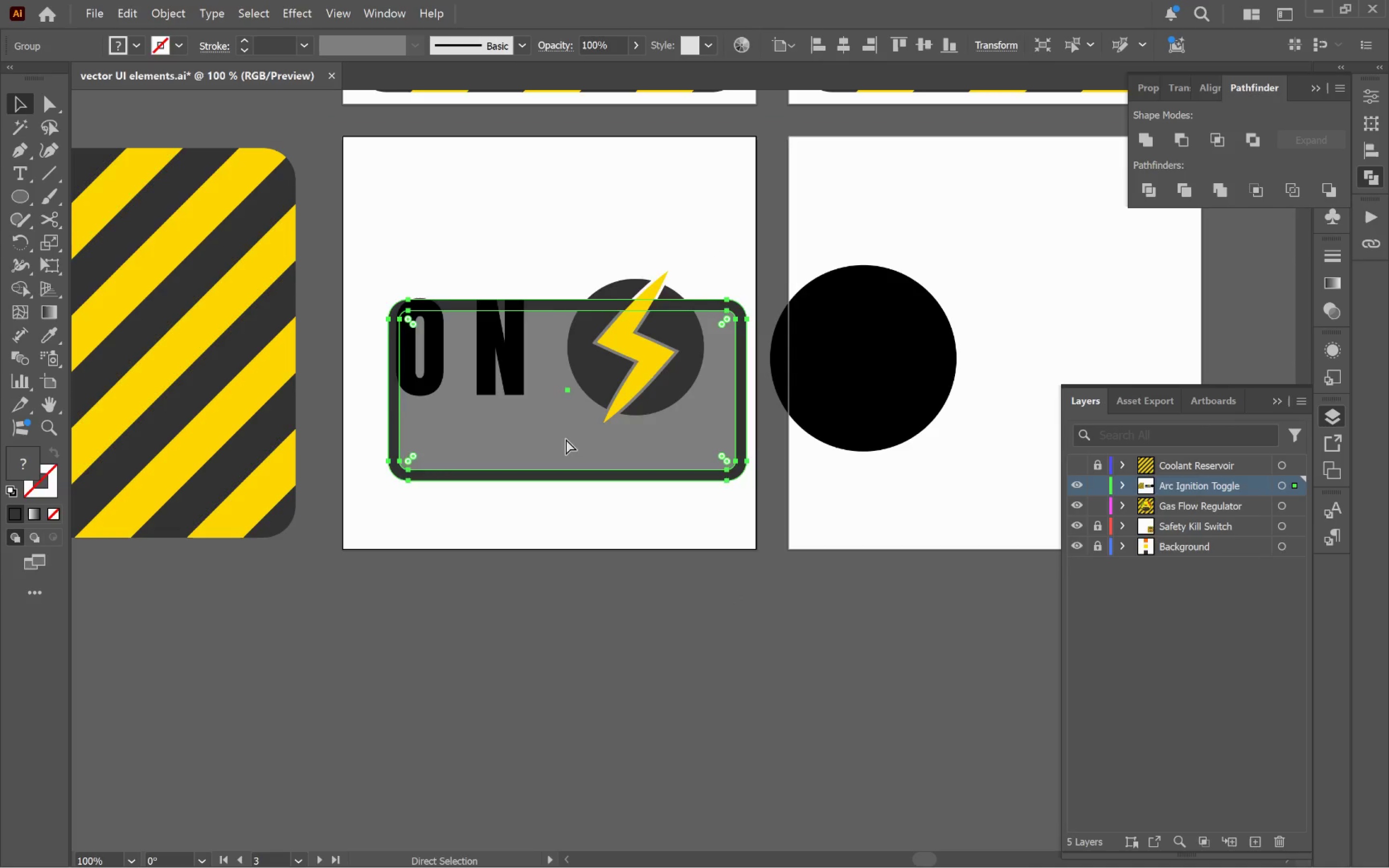 
key(Control+Z)
 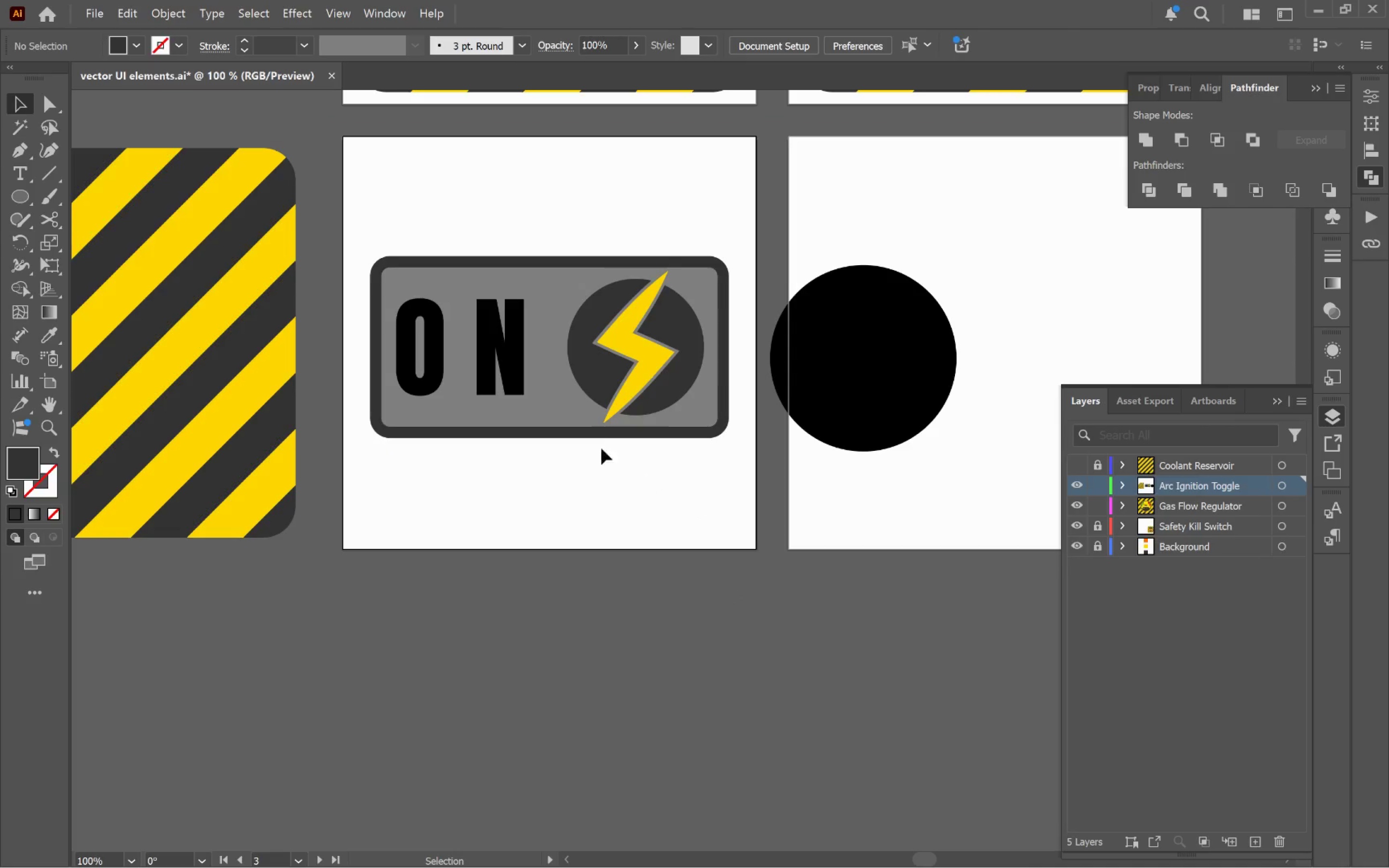 
left_click([558, 393])
 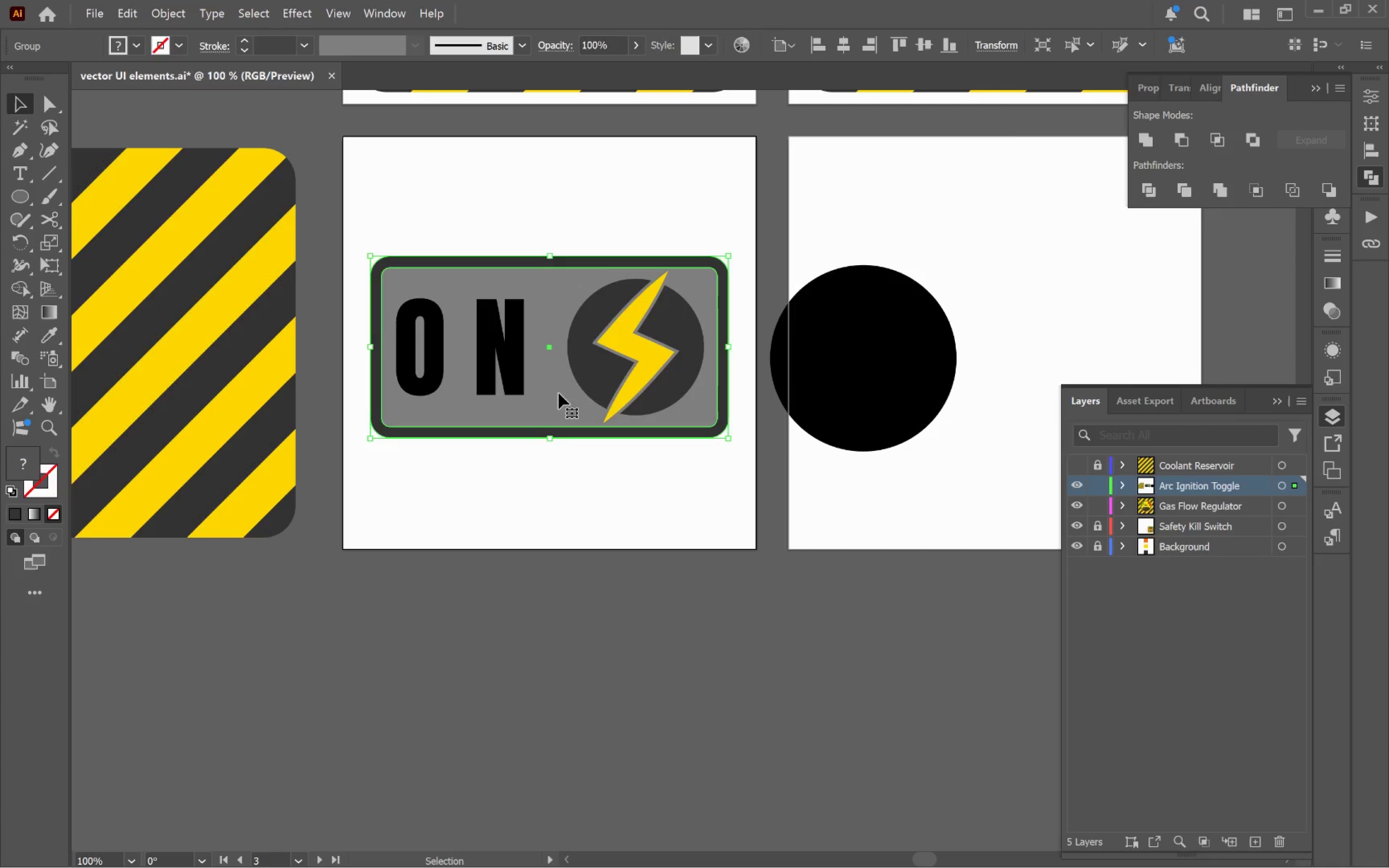 
right_click([558, 393])
 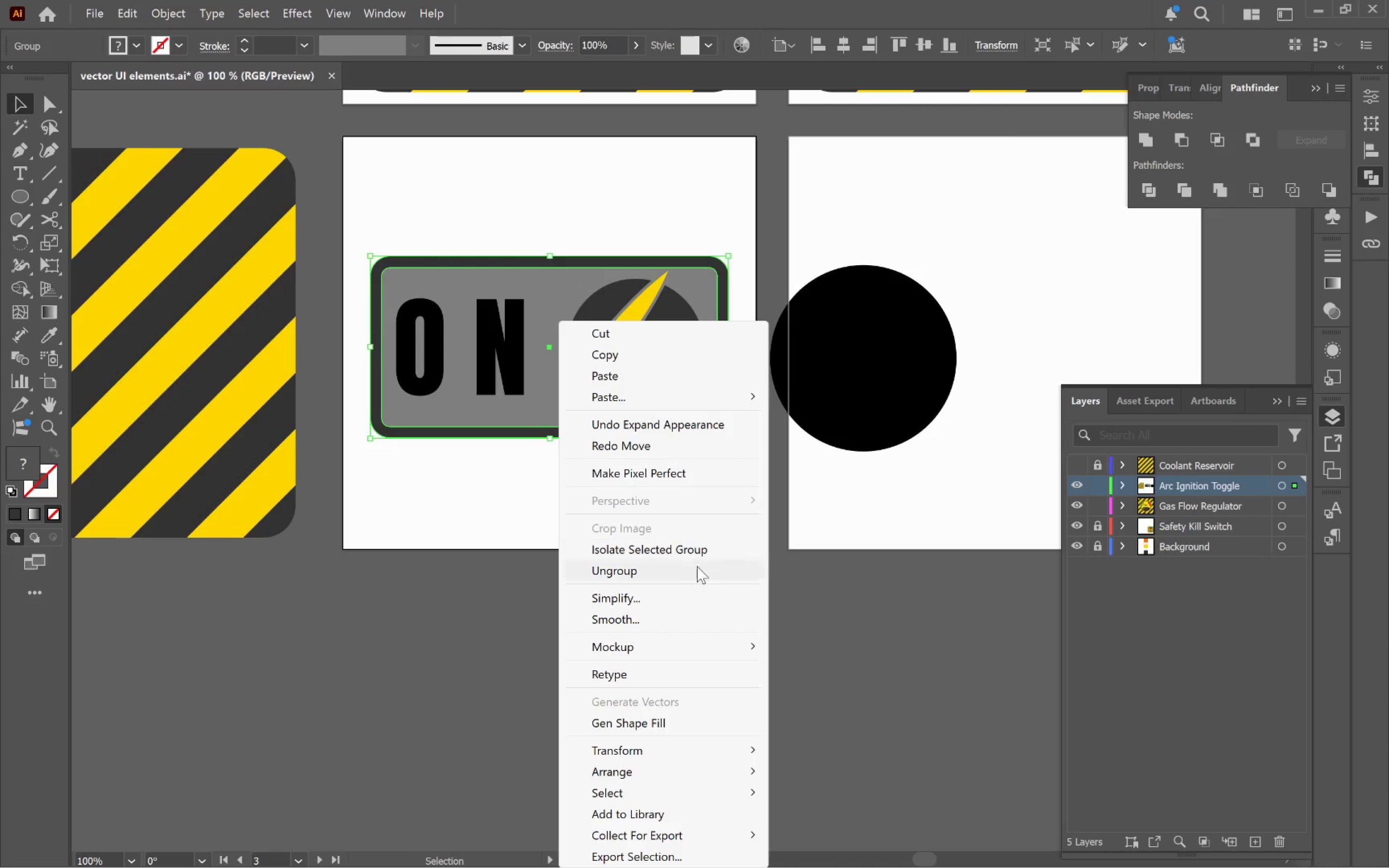 
left_click([700, 571])
 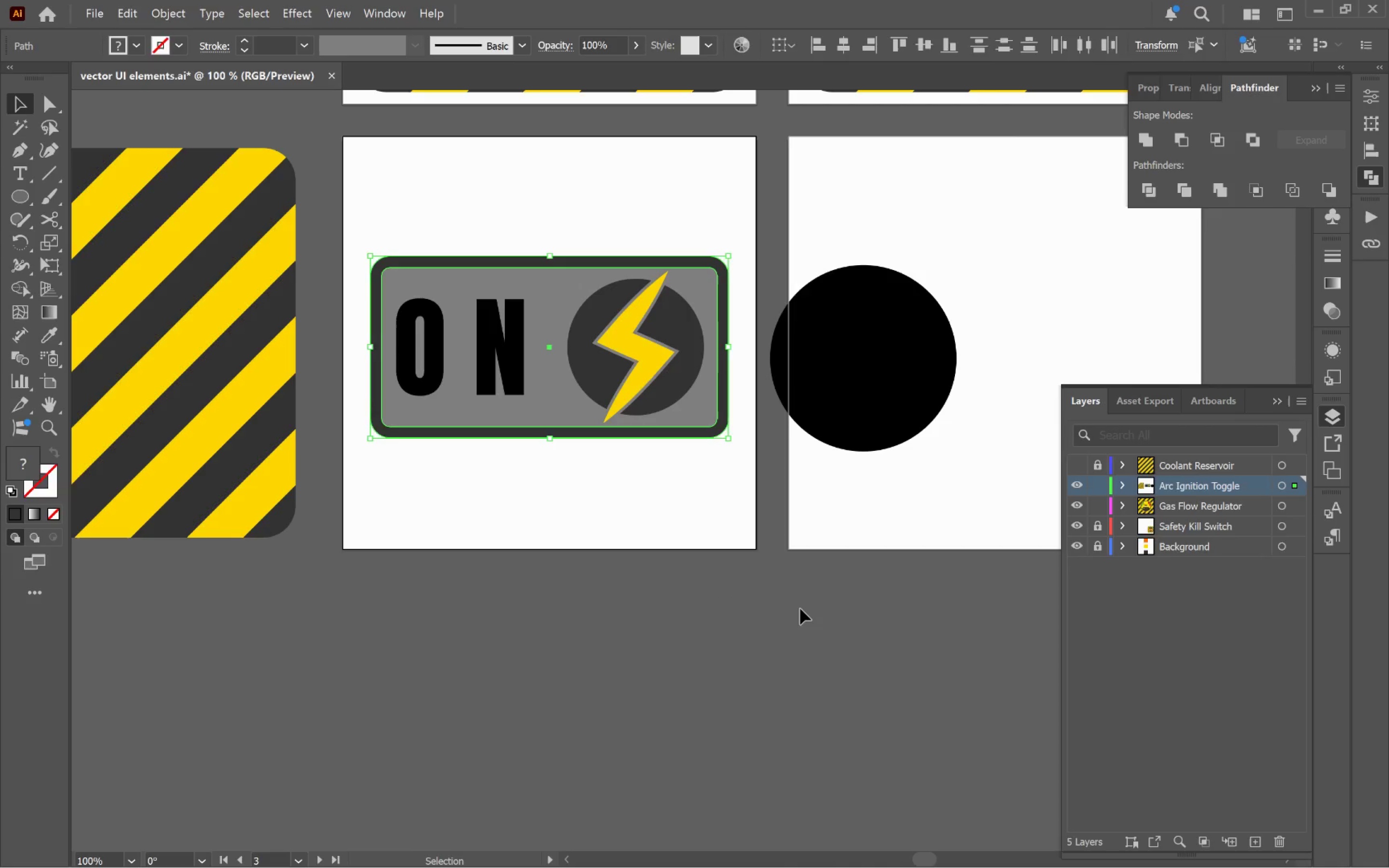 
left_click_drag(start_coordinate=[799, 608], to_coordinate=[802, 609])
 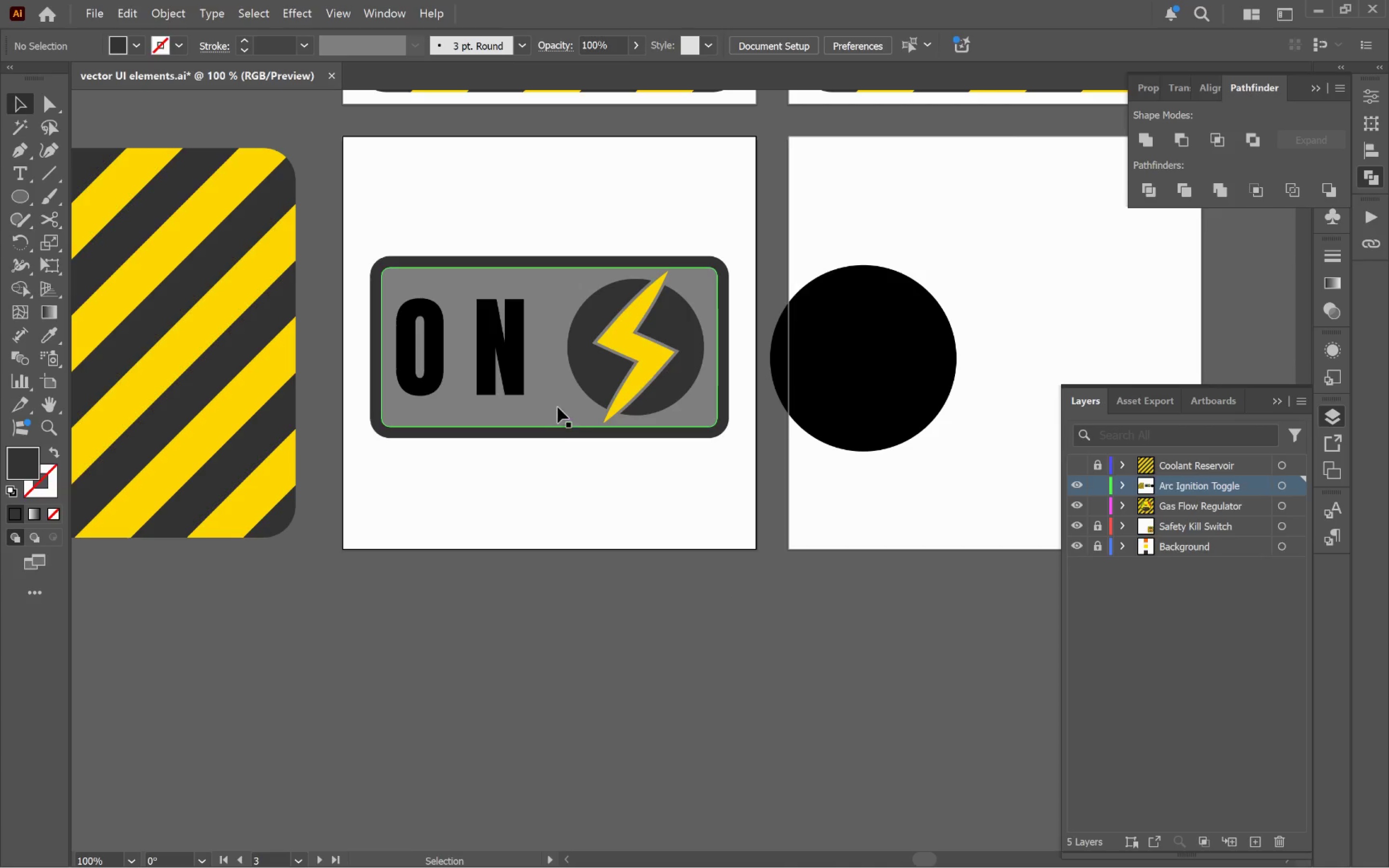 
left_click([555, 402])
 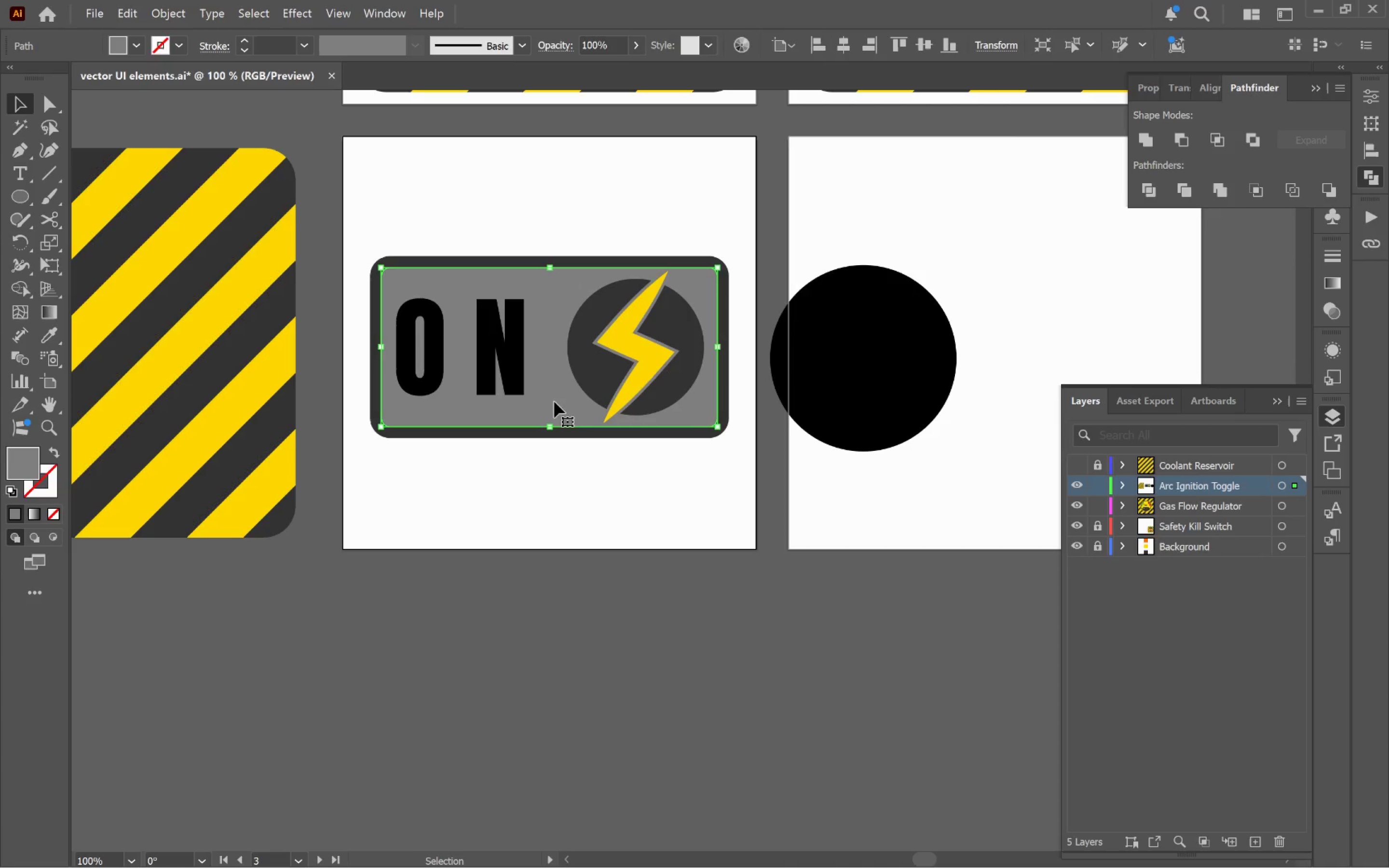 
hold_key(key=AltLeft, duration=1.04)
scroll: coordinate [554, 402], scroll_direction: none, amount: 0.0
 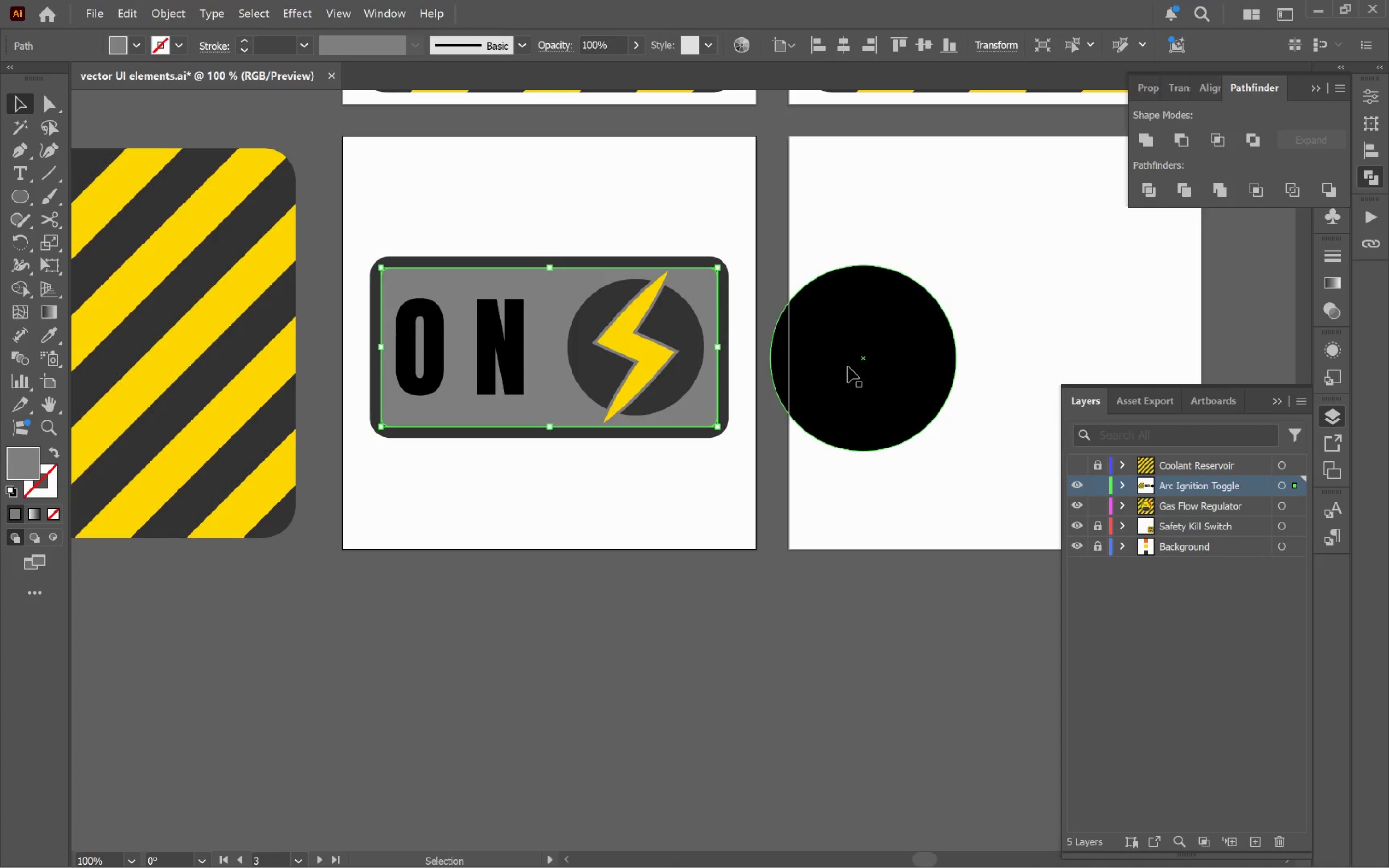 
hold_key(key=AltLeft, duration=0.5)
scroll: coordinate [596, 342], scroll_direction: up, amount: 1.0
 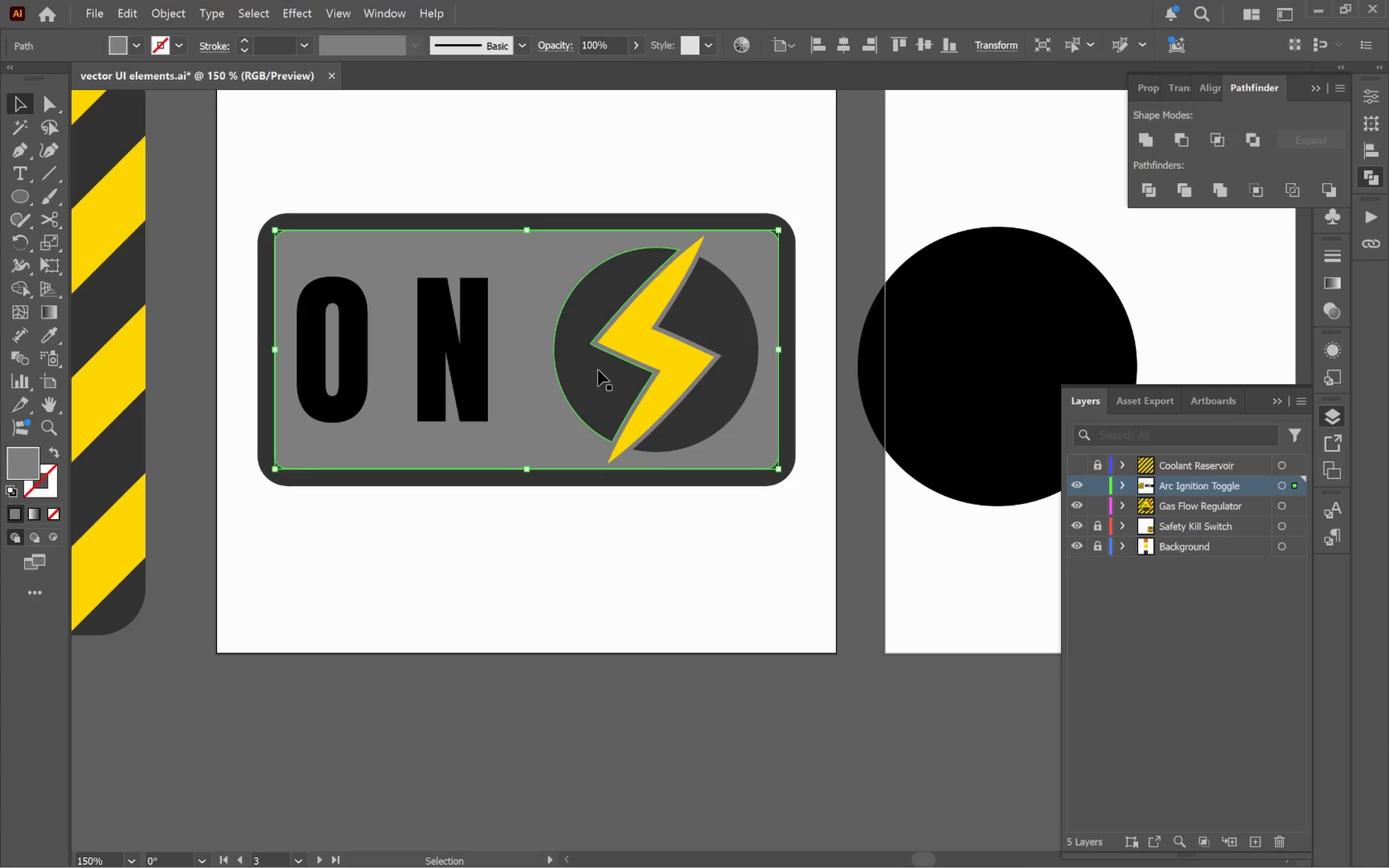 
left_click([598, 370])
 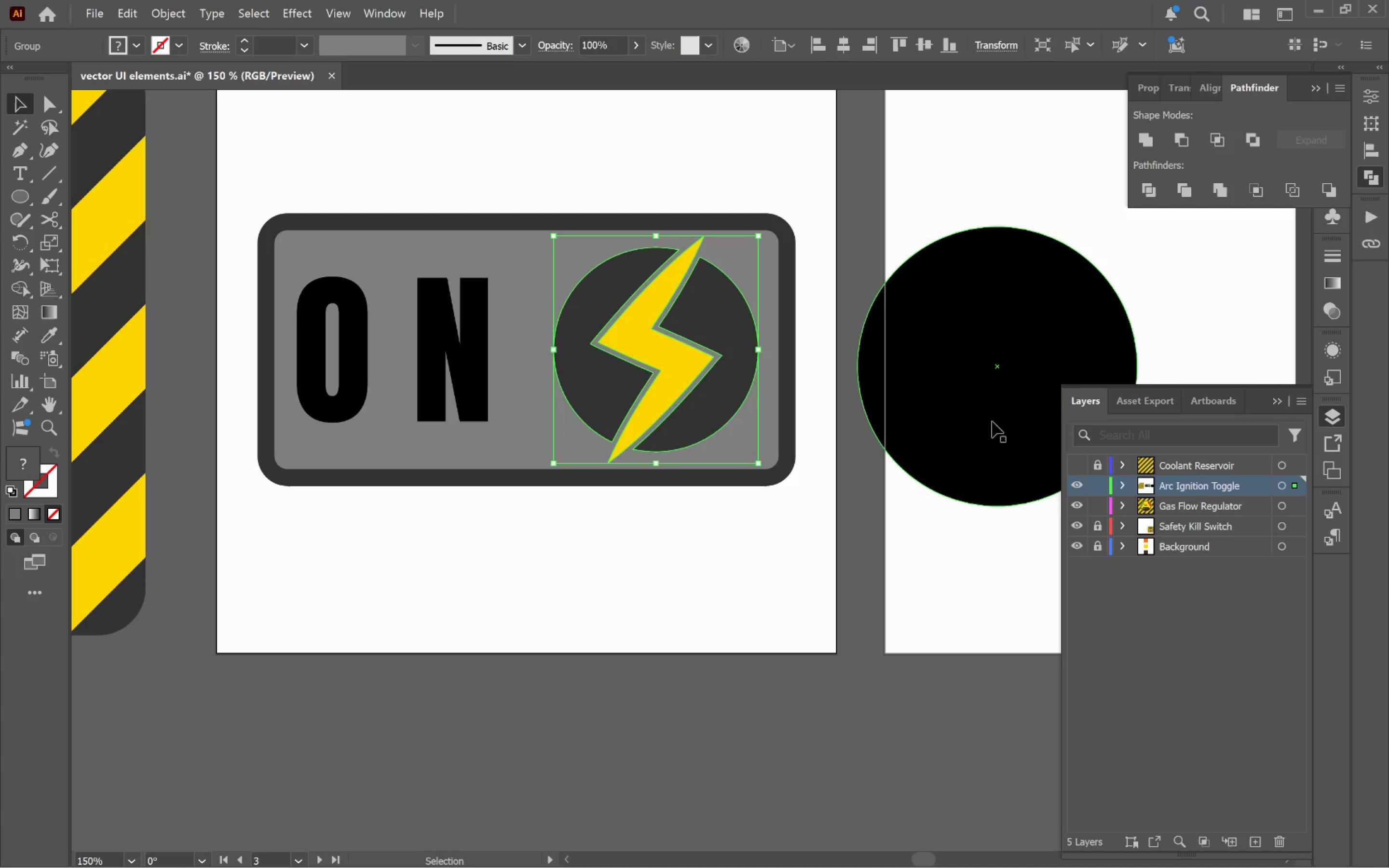 
hold_key(key=ShiftLeft, duration=0.37)
left_click([1017, 426])
 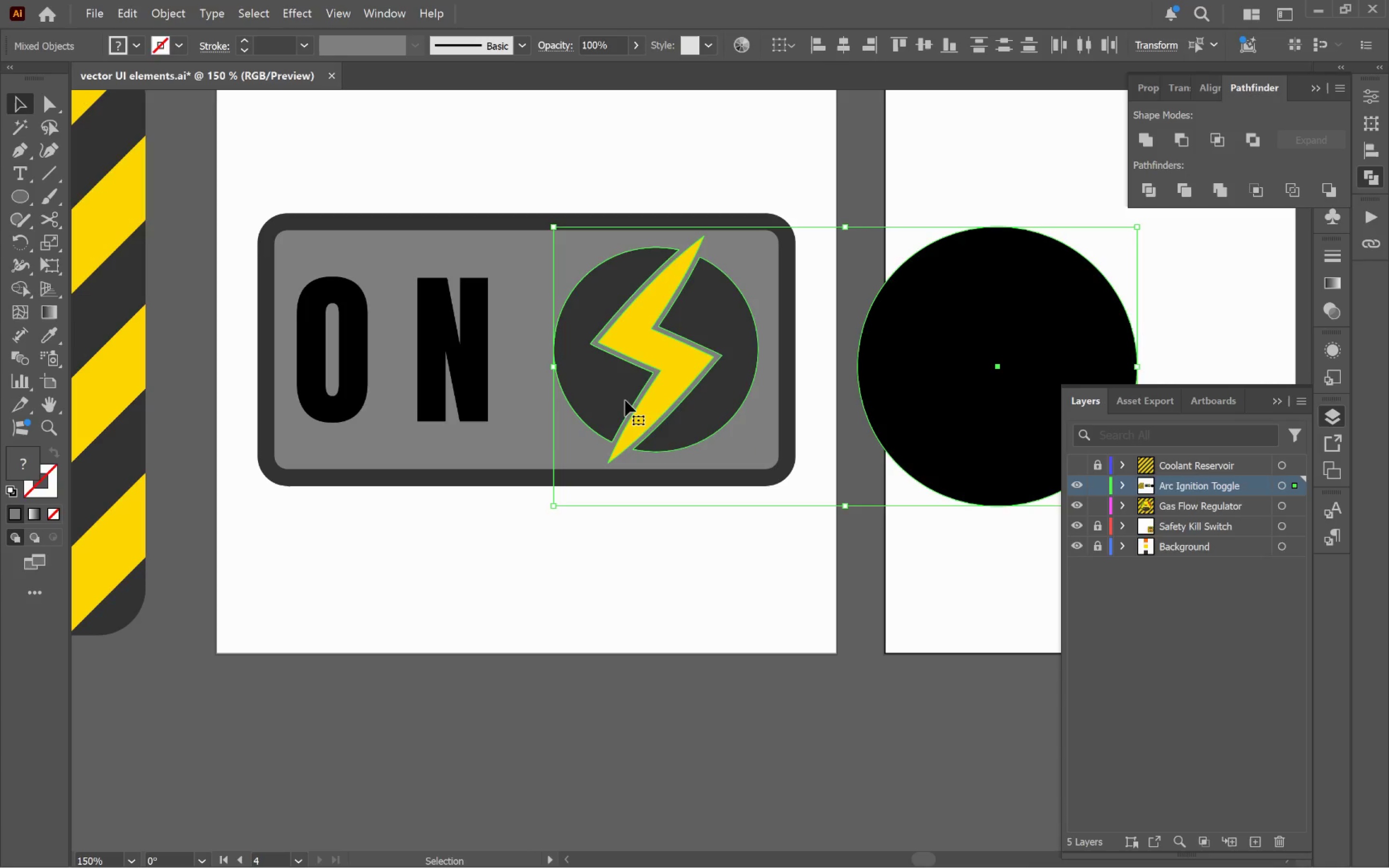 
left_click([613, 398])
 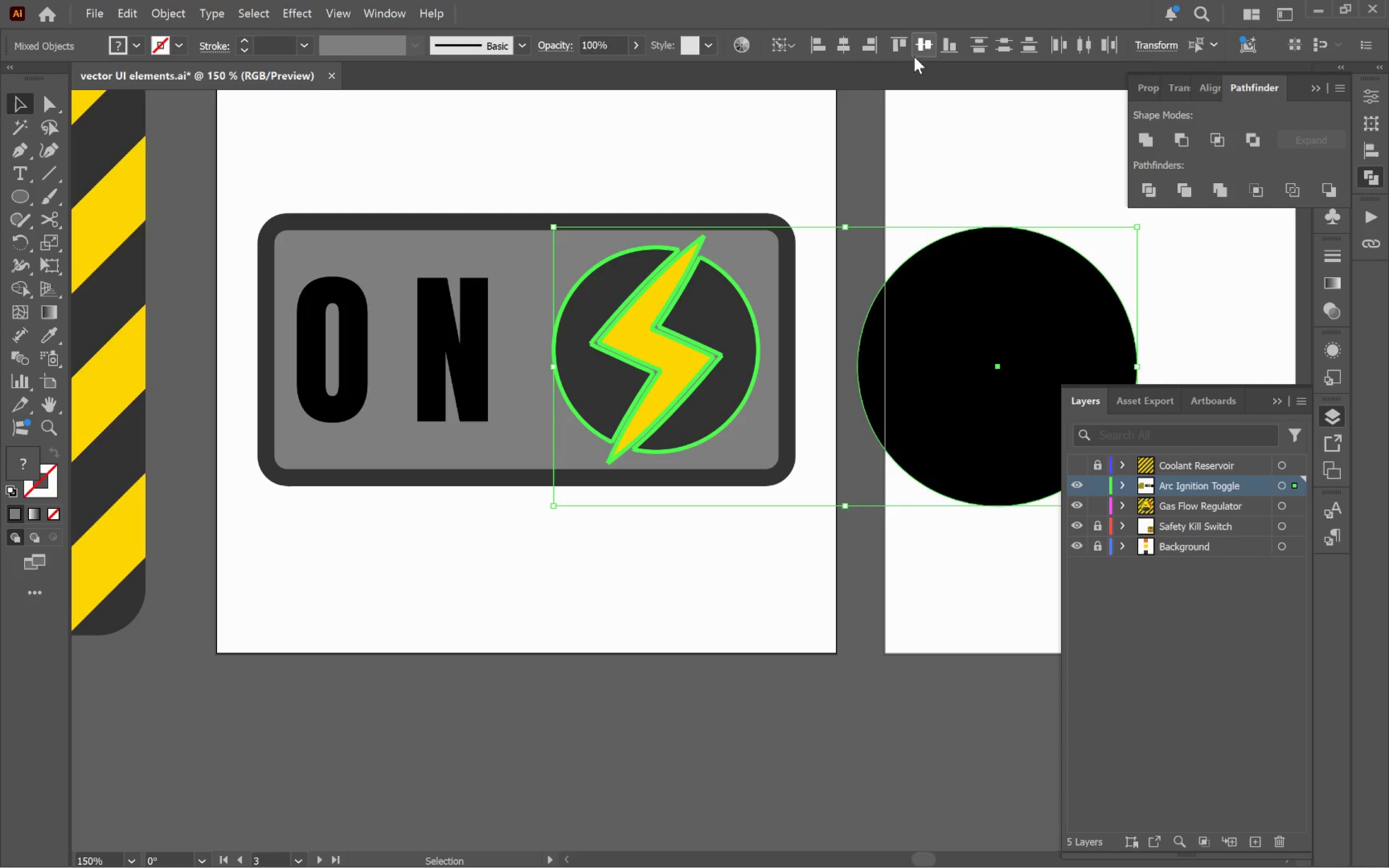 
left_click([923, 48])
 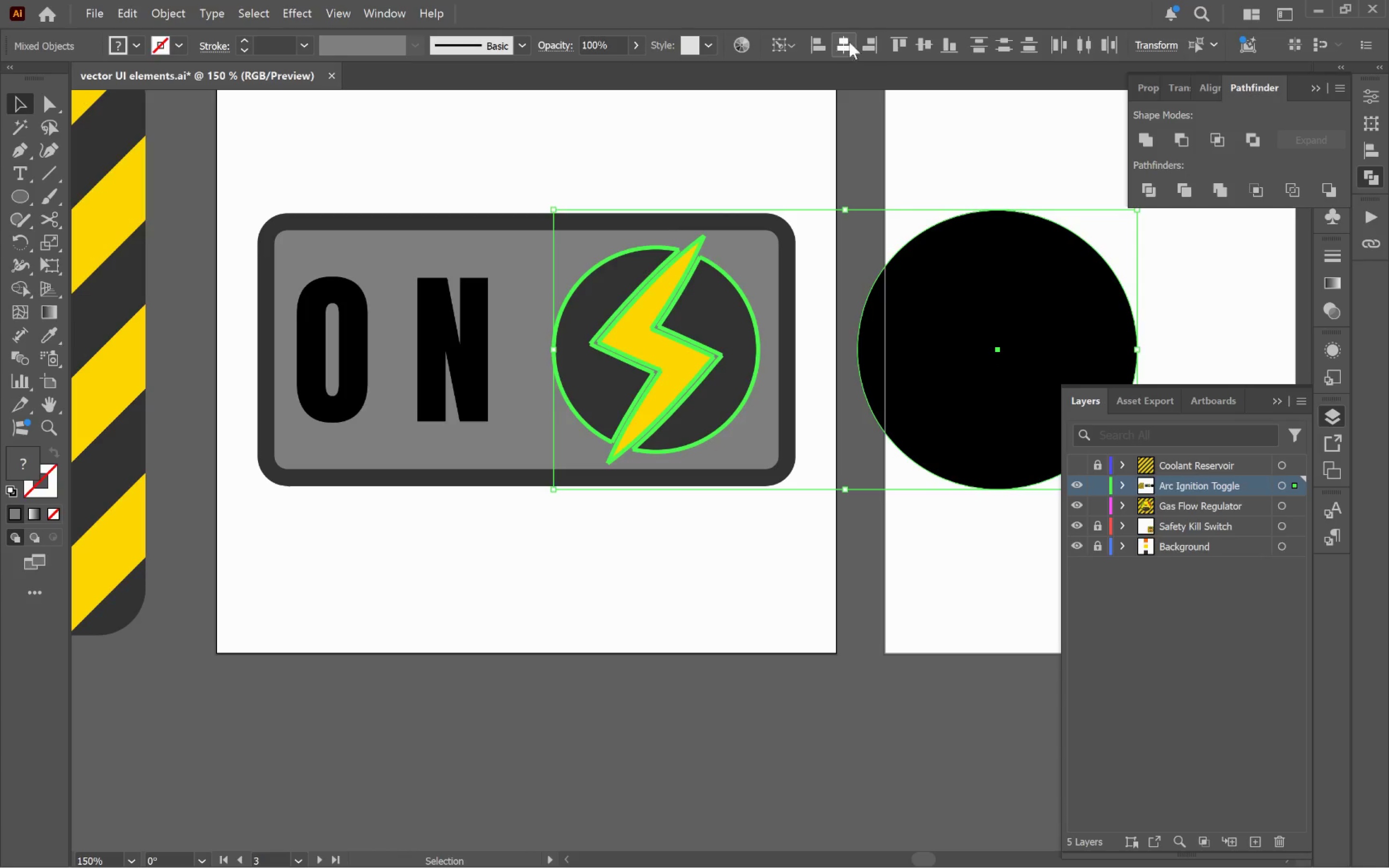 
left_click([840, 42])
 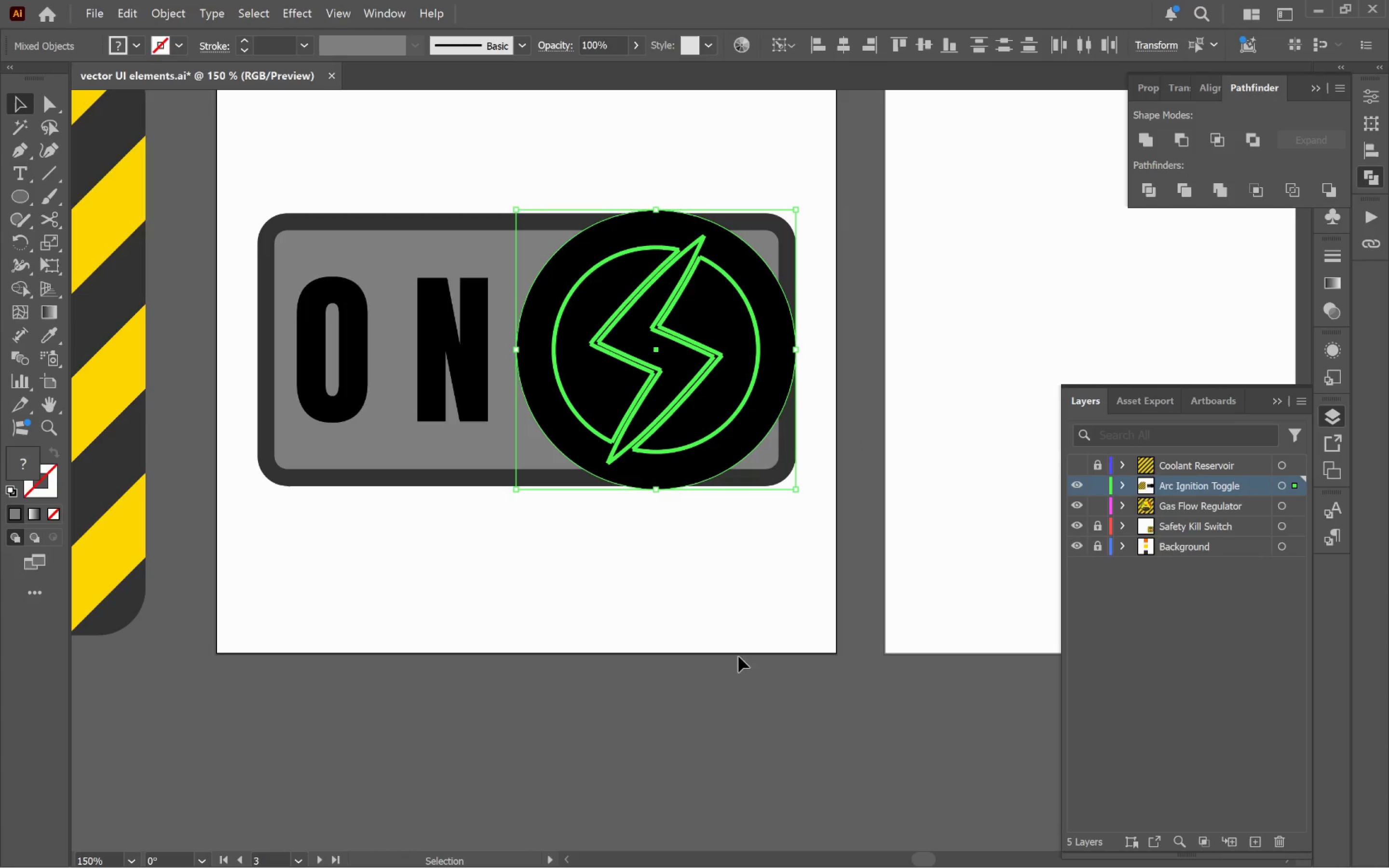 
left_click([732, 642])
 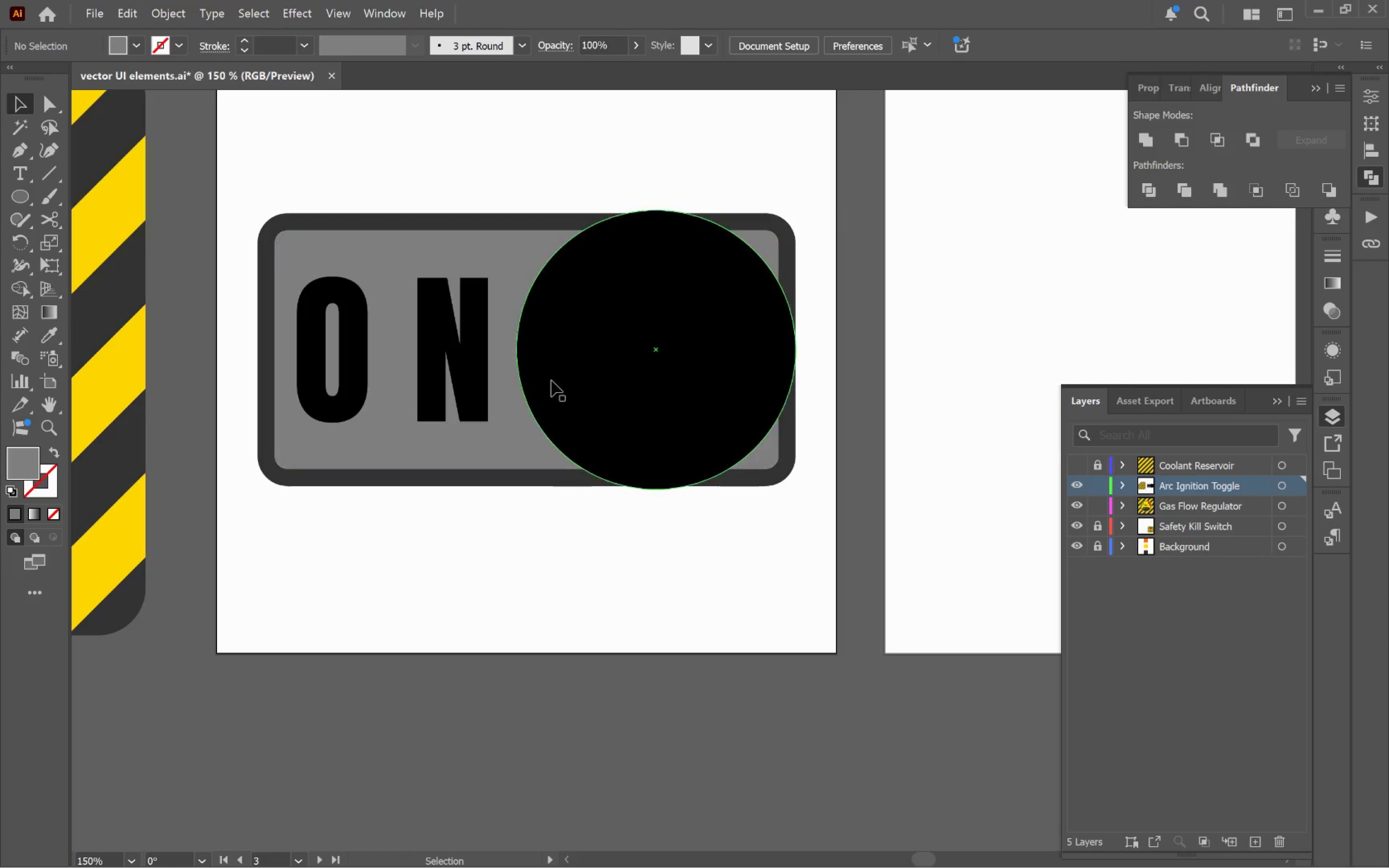 
left_click([535, 337])
 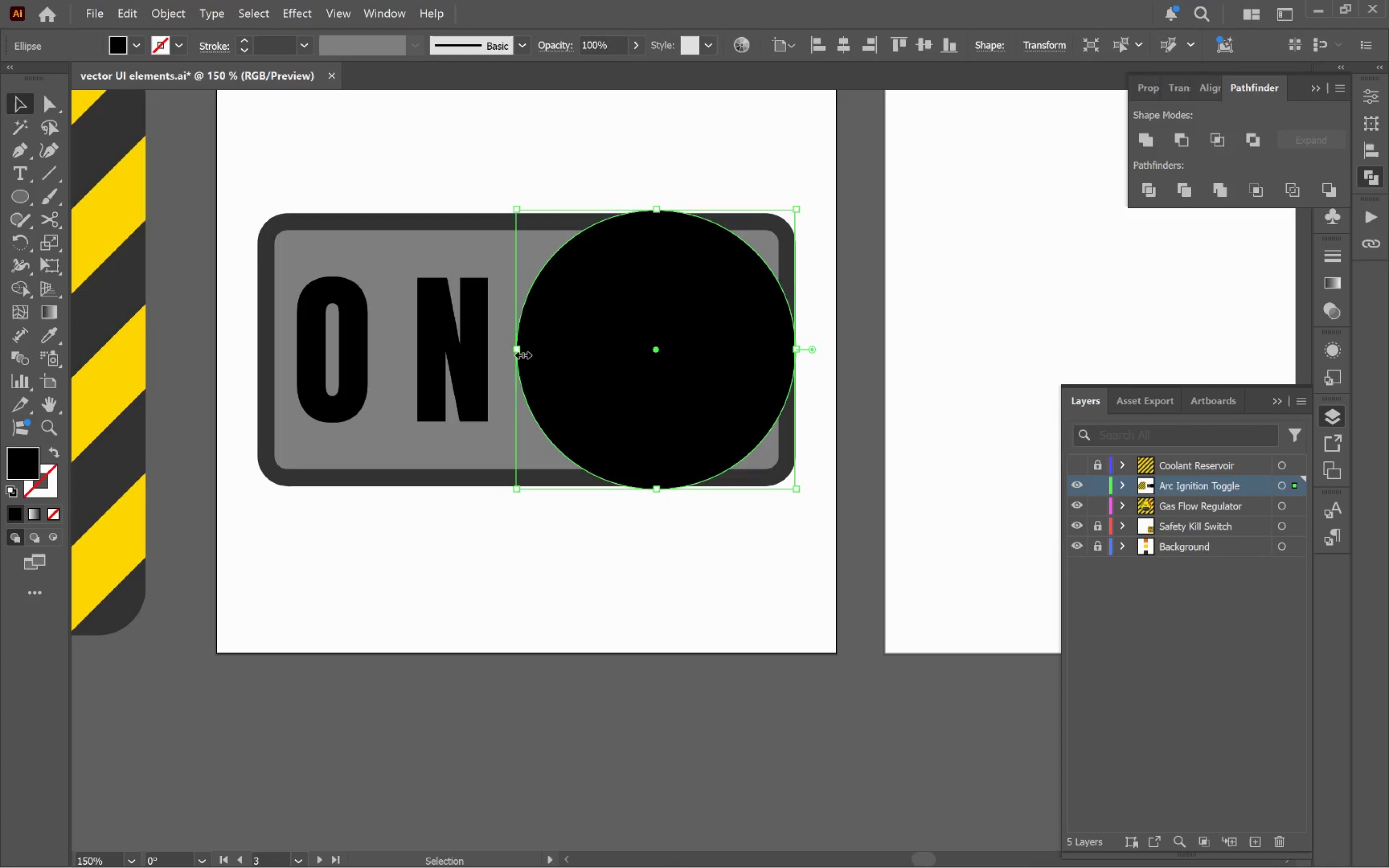 
left_click_drag(start_coordinate=[511, 347], to_coordinate=[528, 350])
 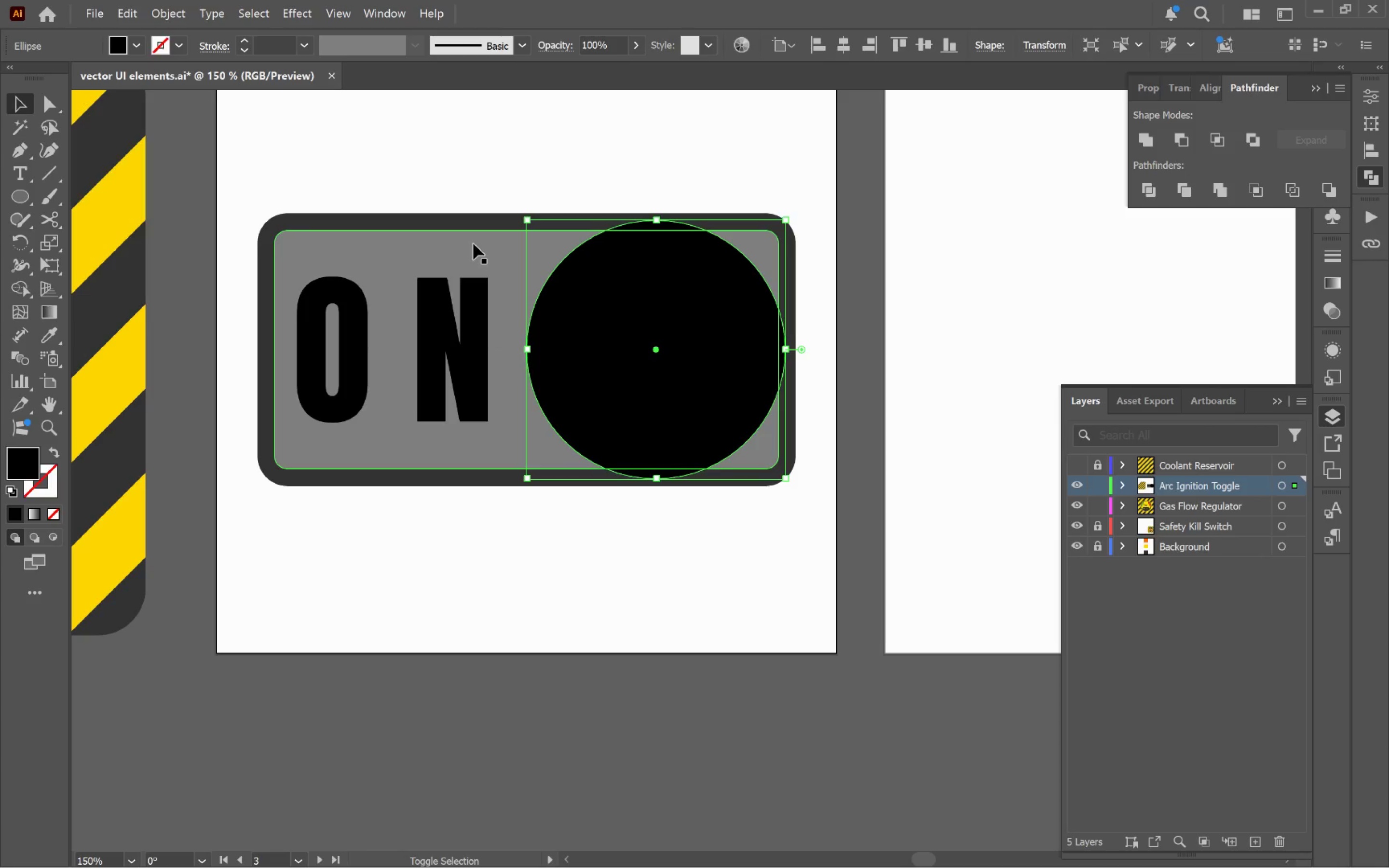 
hold_key(key=AltLeft, duration=4.16)
 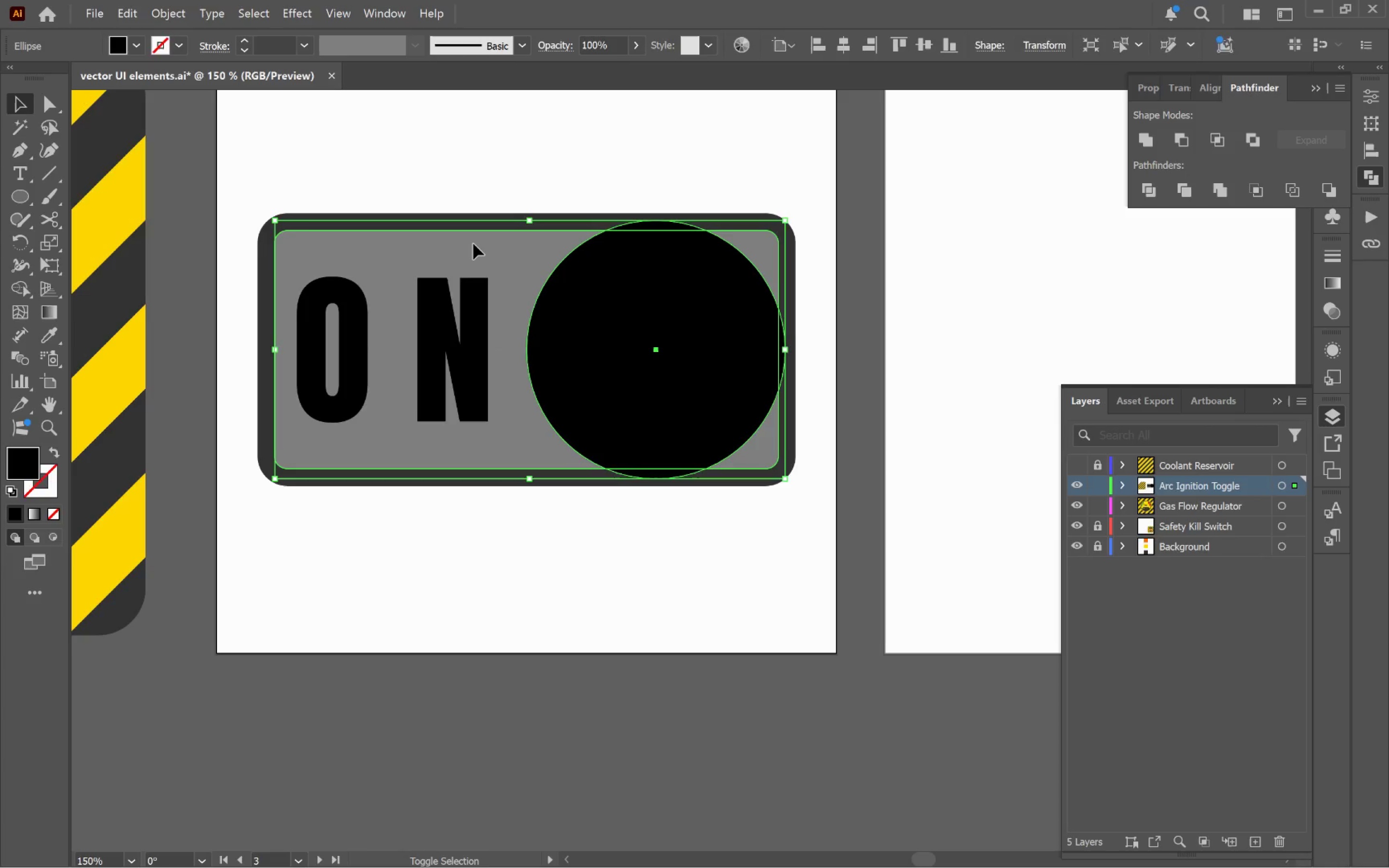 
hold_key(key=ShiftLeft, duration=4.75)
left_click([473, 244])
 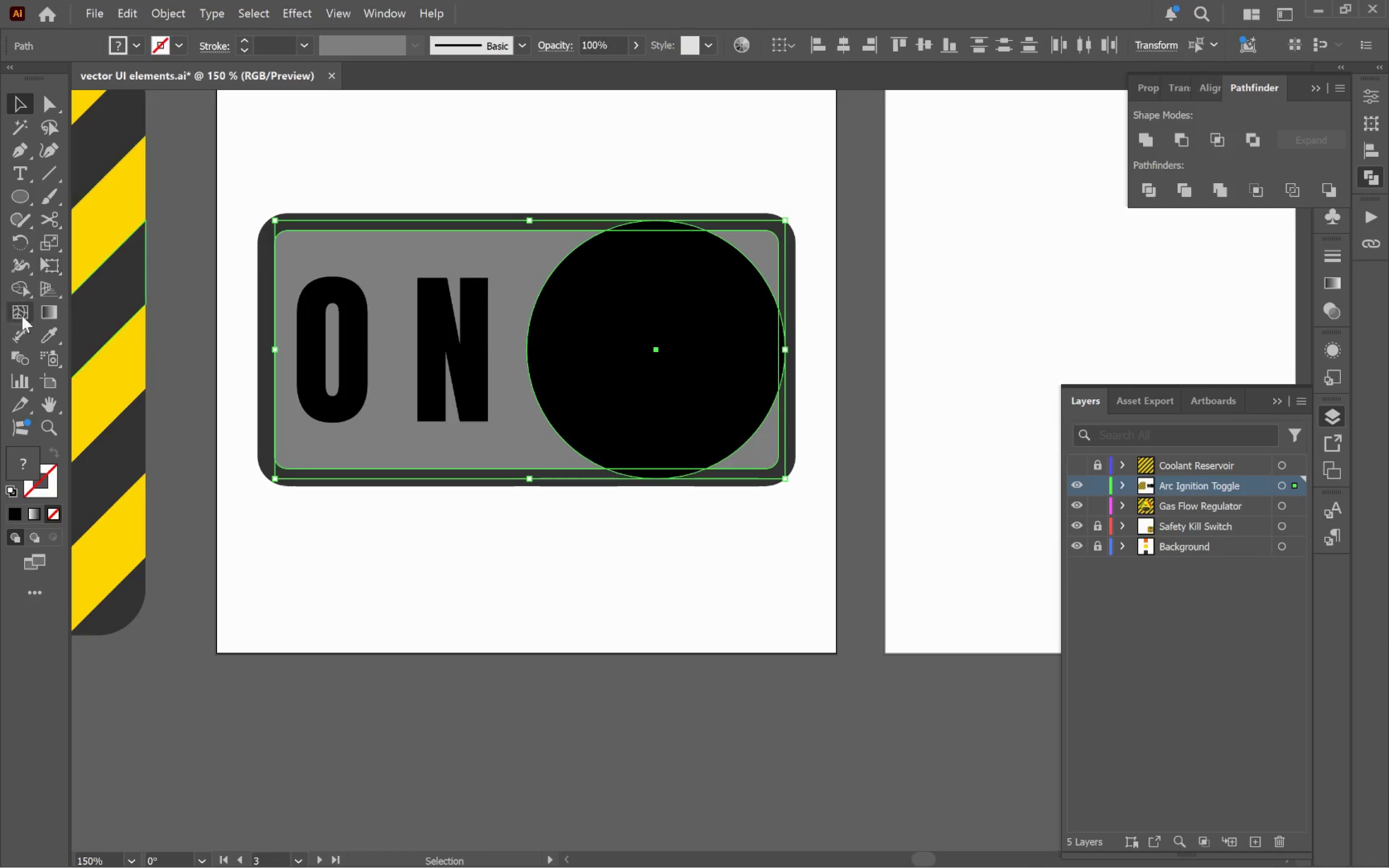 
hold_key(key=AltLeft, duration=4.74)
left_click_drag(start_coordinate=[631, 292], to_coordinate=[669, 472])
 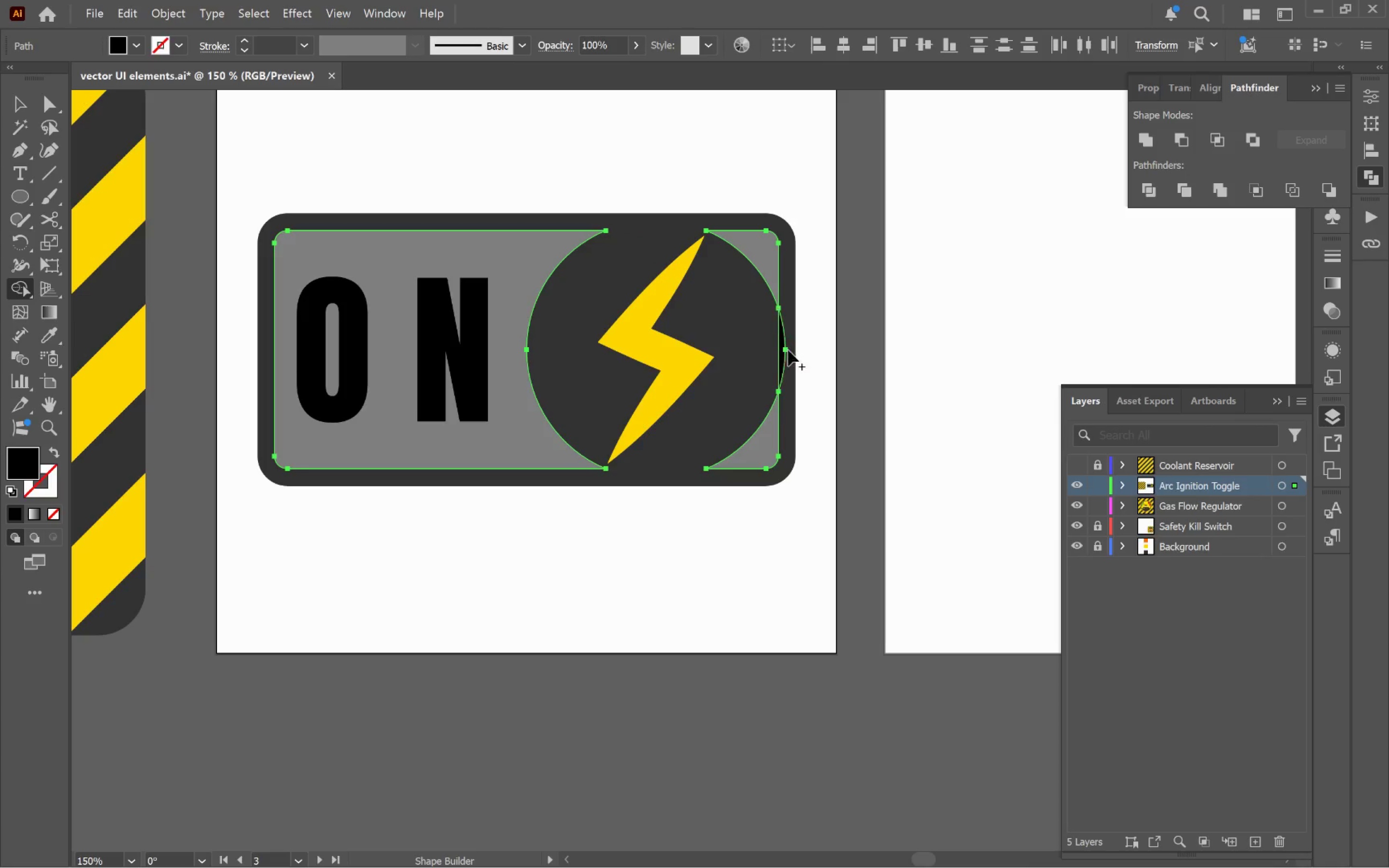 
hold_key(key=AltLeft, duration=1.05)
left_click_drag(start_coordinate=[788, 357], to_coordinate=[782, 354])
 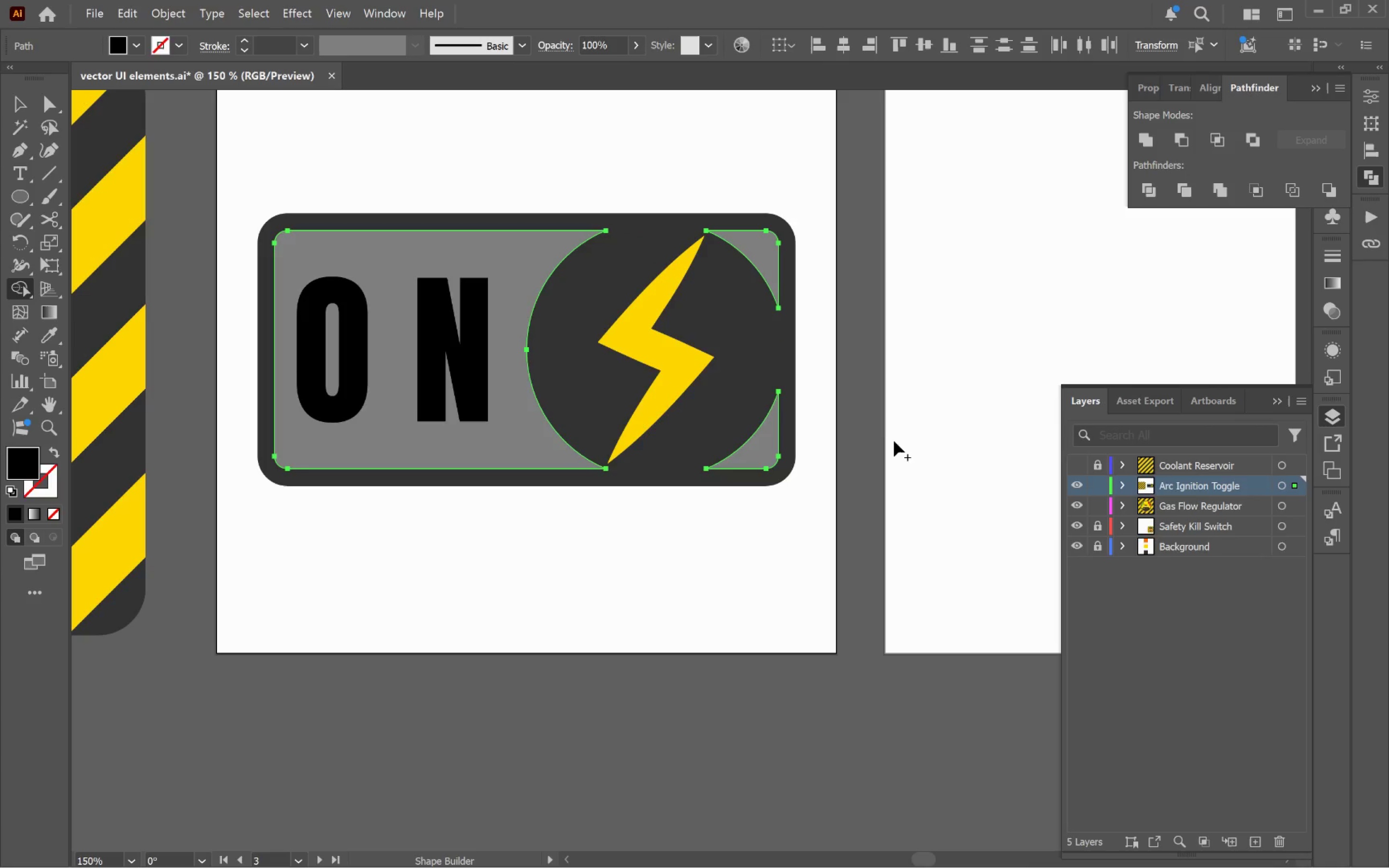 
hold_key(key=ControlLeft, duration=0.78)
left_click([876, 407])
 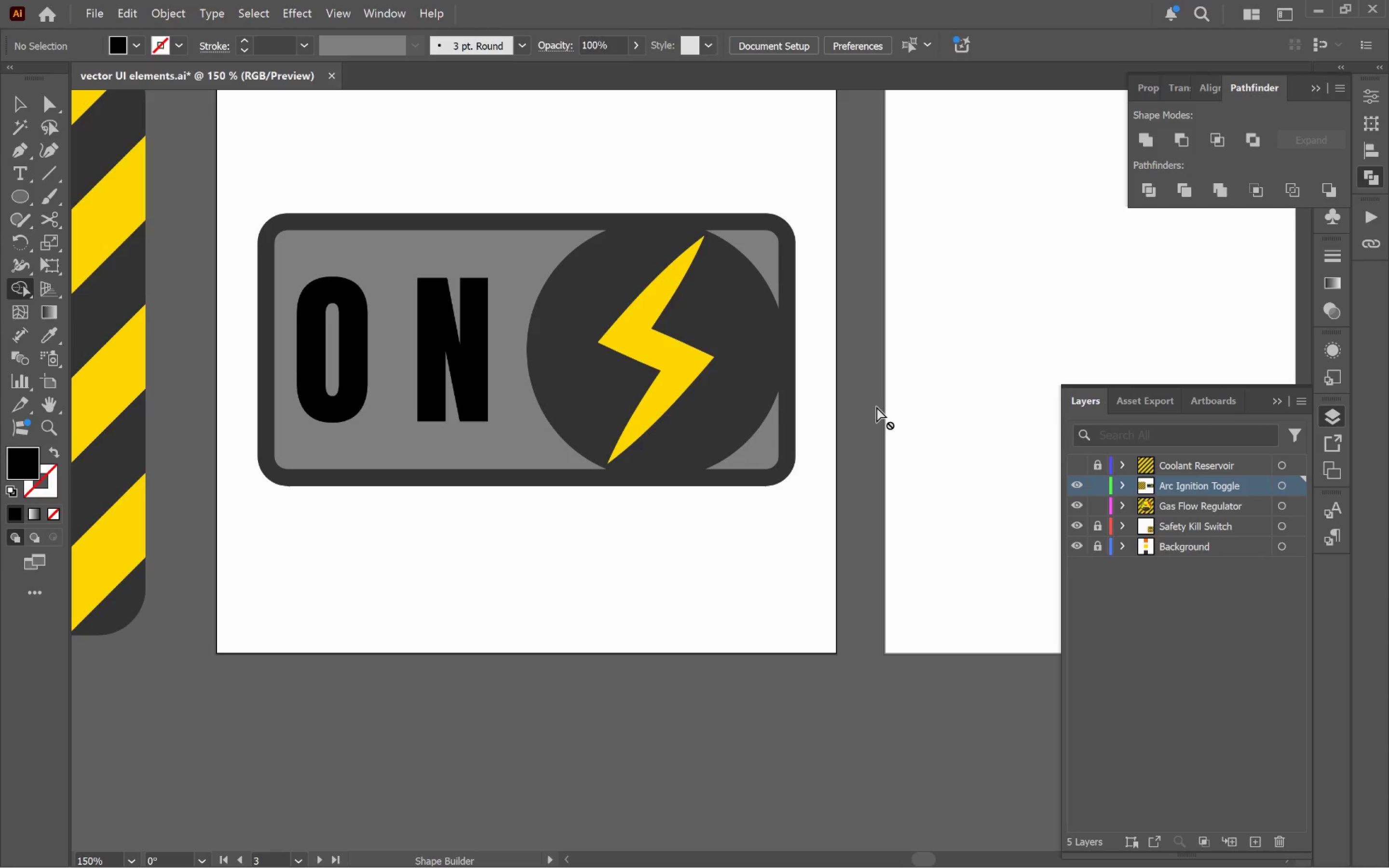 
key(V)
 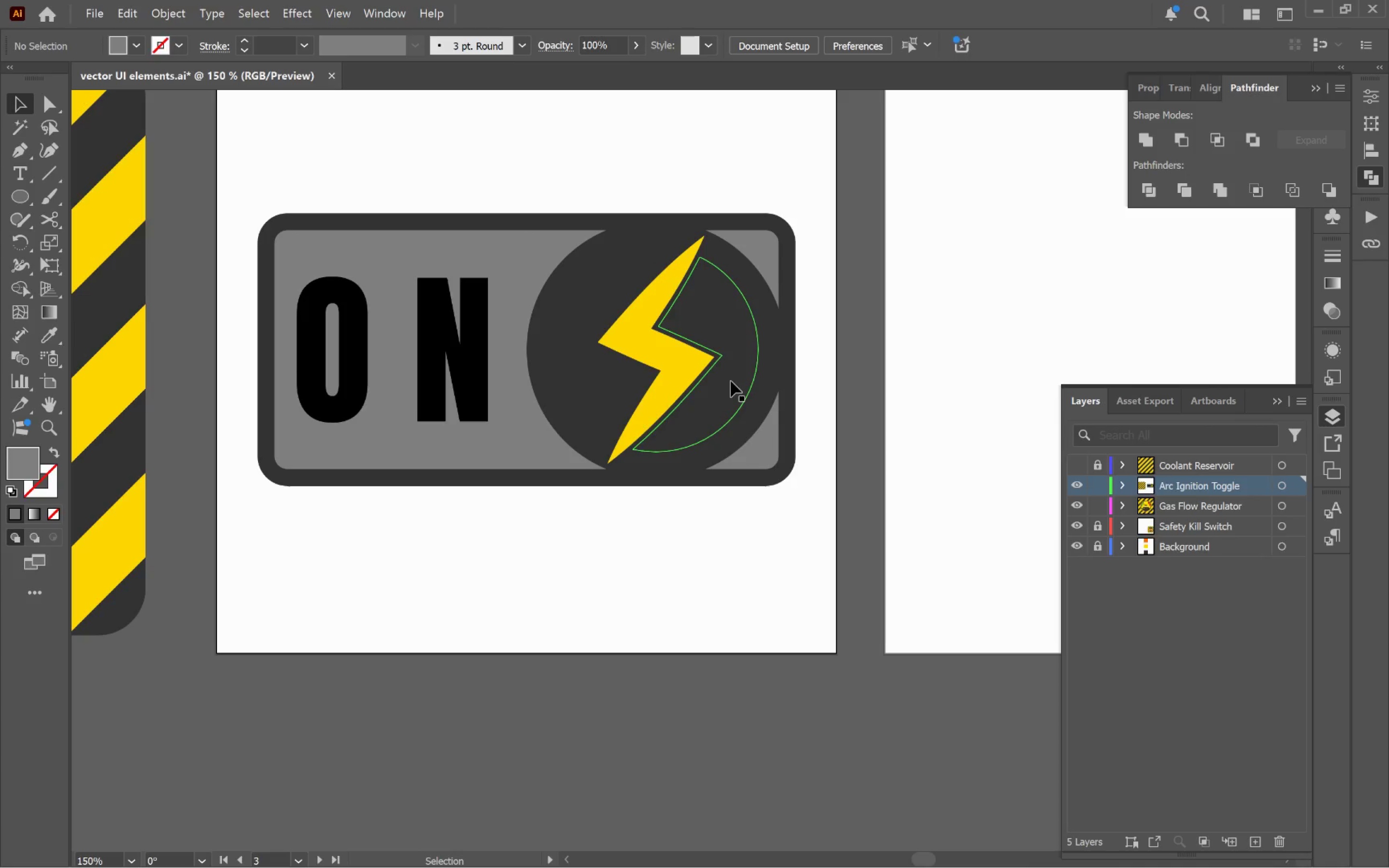 
left_click([731, 381])
 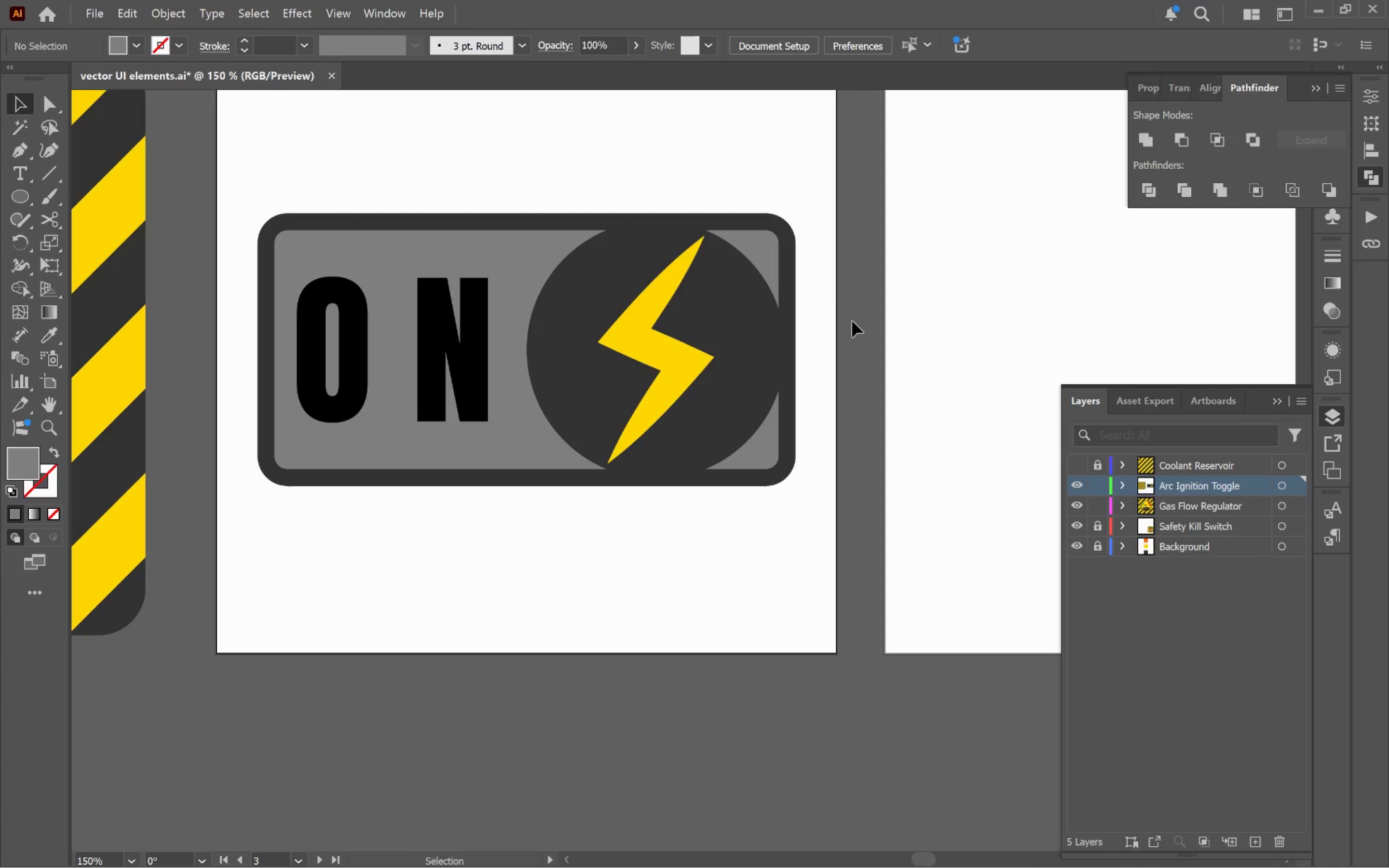 
hold_key(key=AltLeft, duration=0.57)
 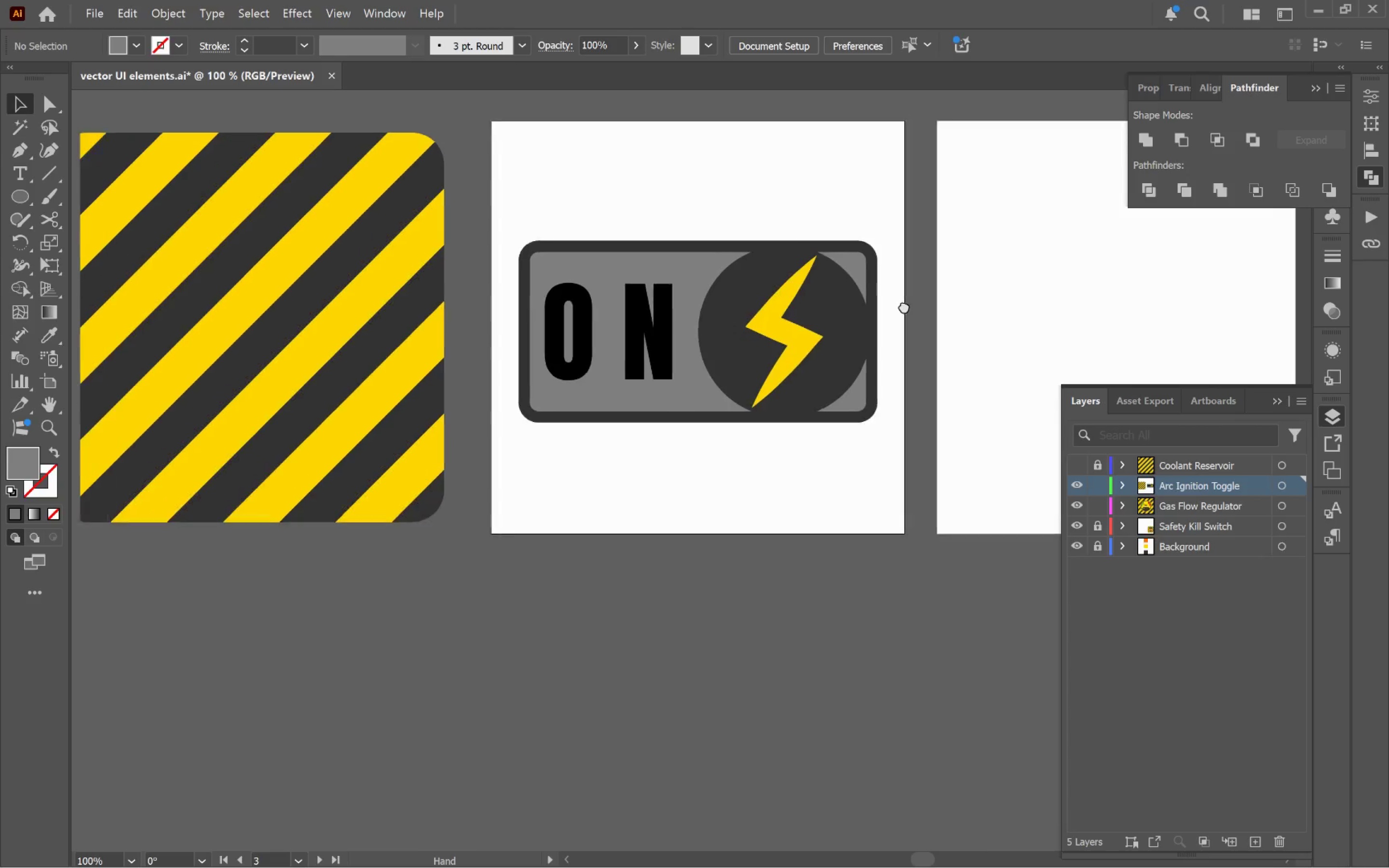 
hold_key(key=Space, duration=1.02)
 